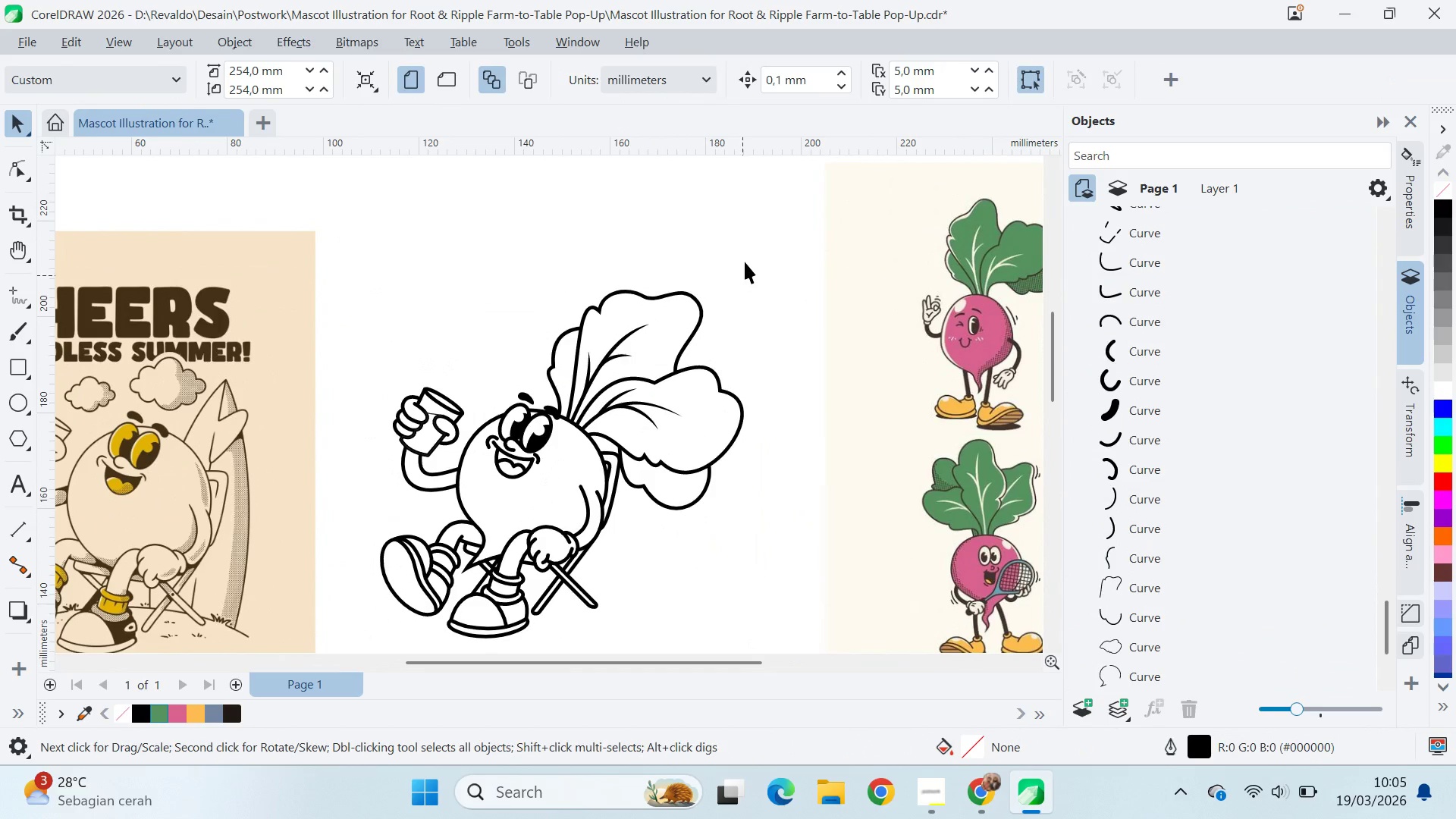 
left_click_drag(start_coordinate=[764, 237], to_coordinate=[542, 504])
 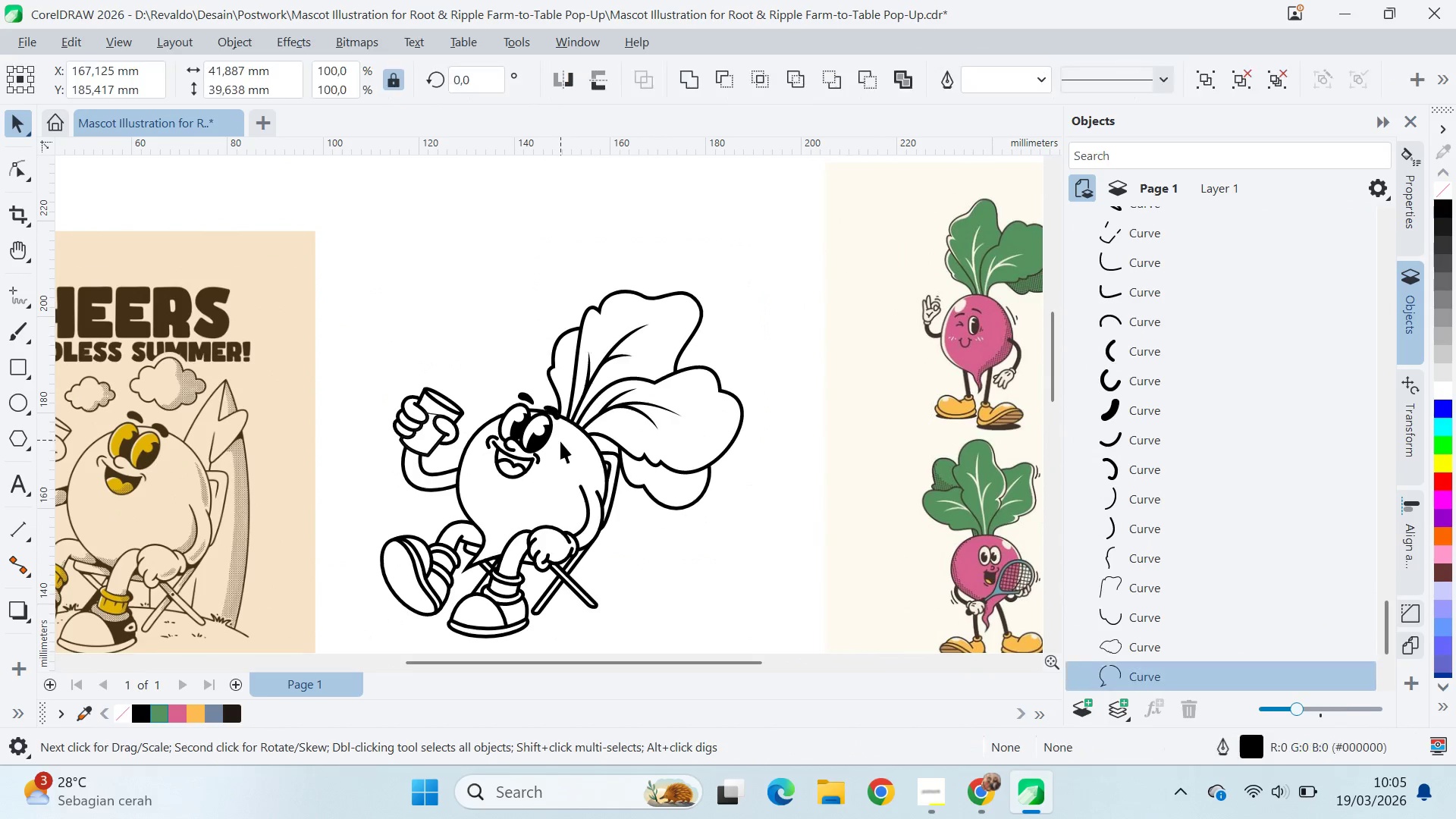 
left_click_drag(start_coordinate=[560, 440], to_coordinate=[550, 478])
 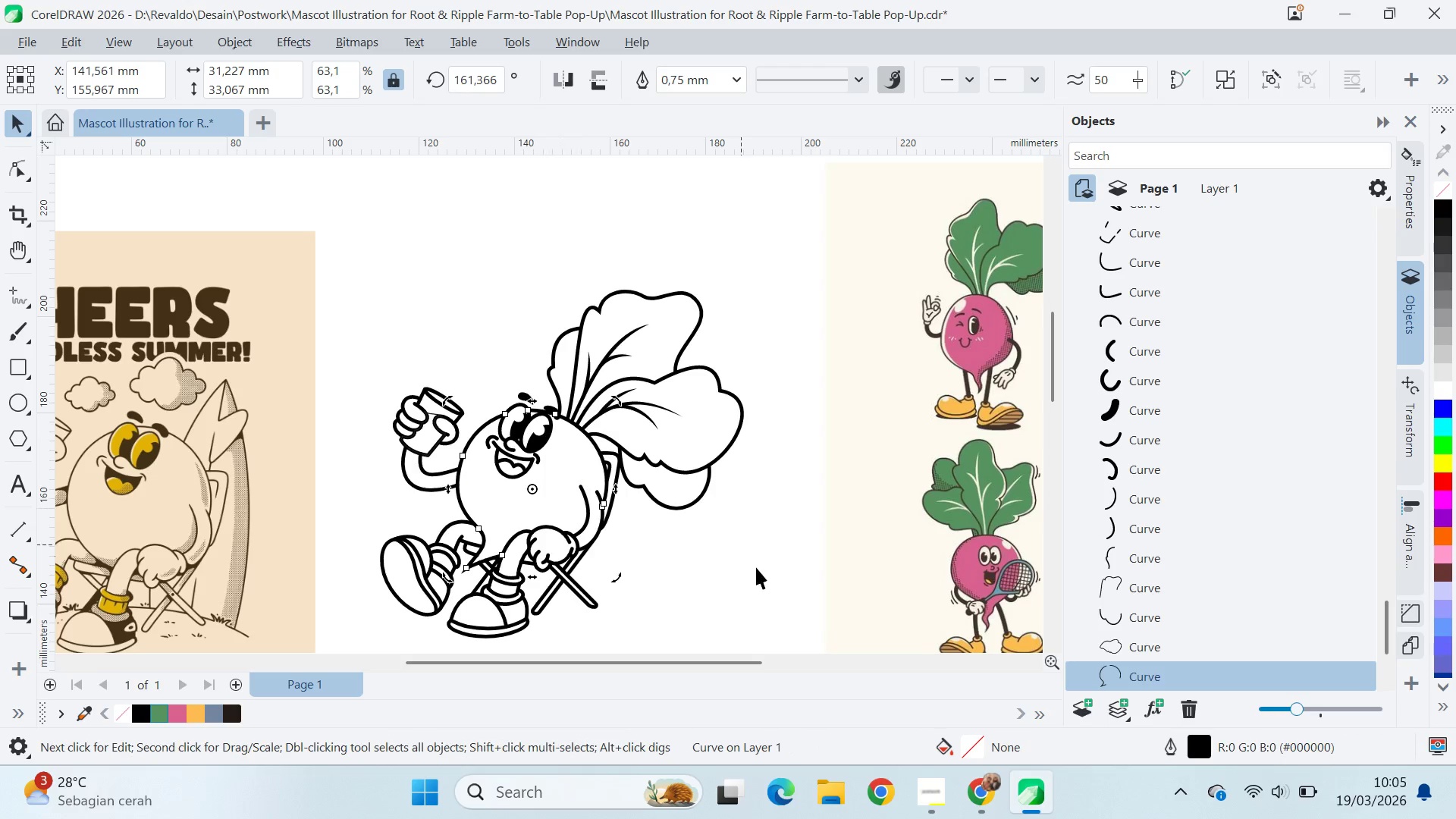 
double_click([550, 478])
 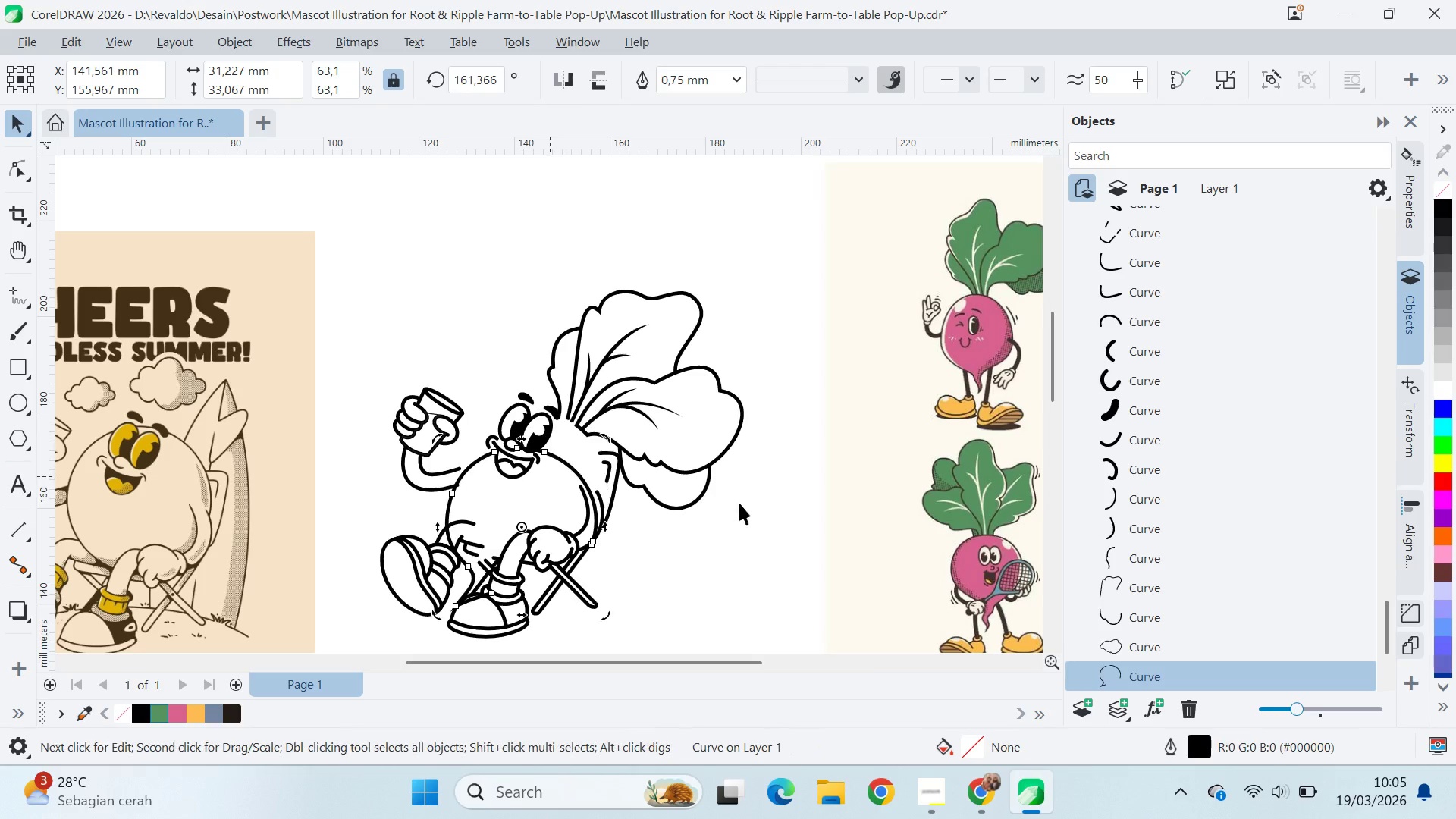 
key(Control+ControlLeft)
 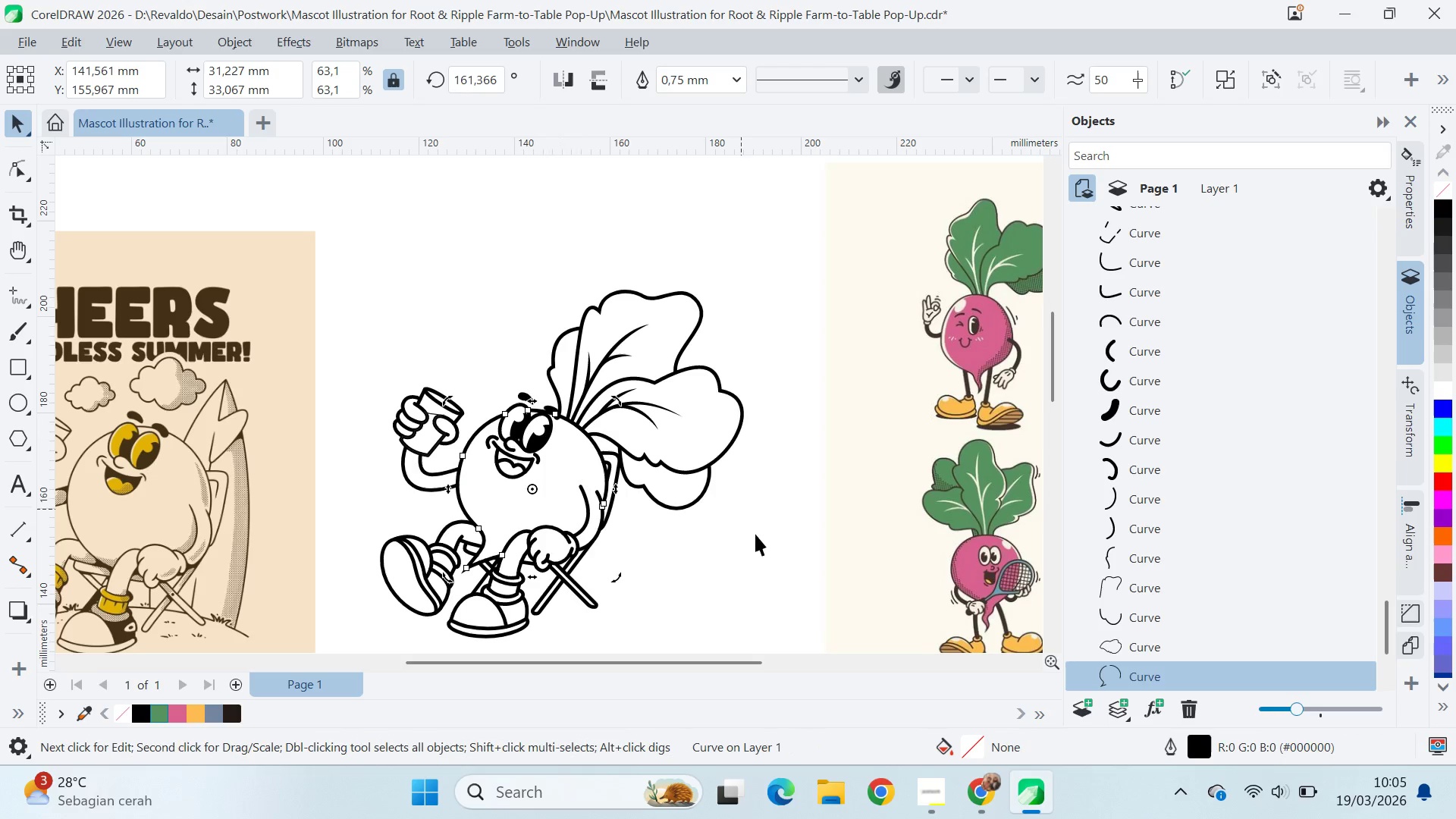 
key(Control+Z)
 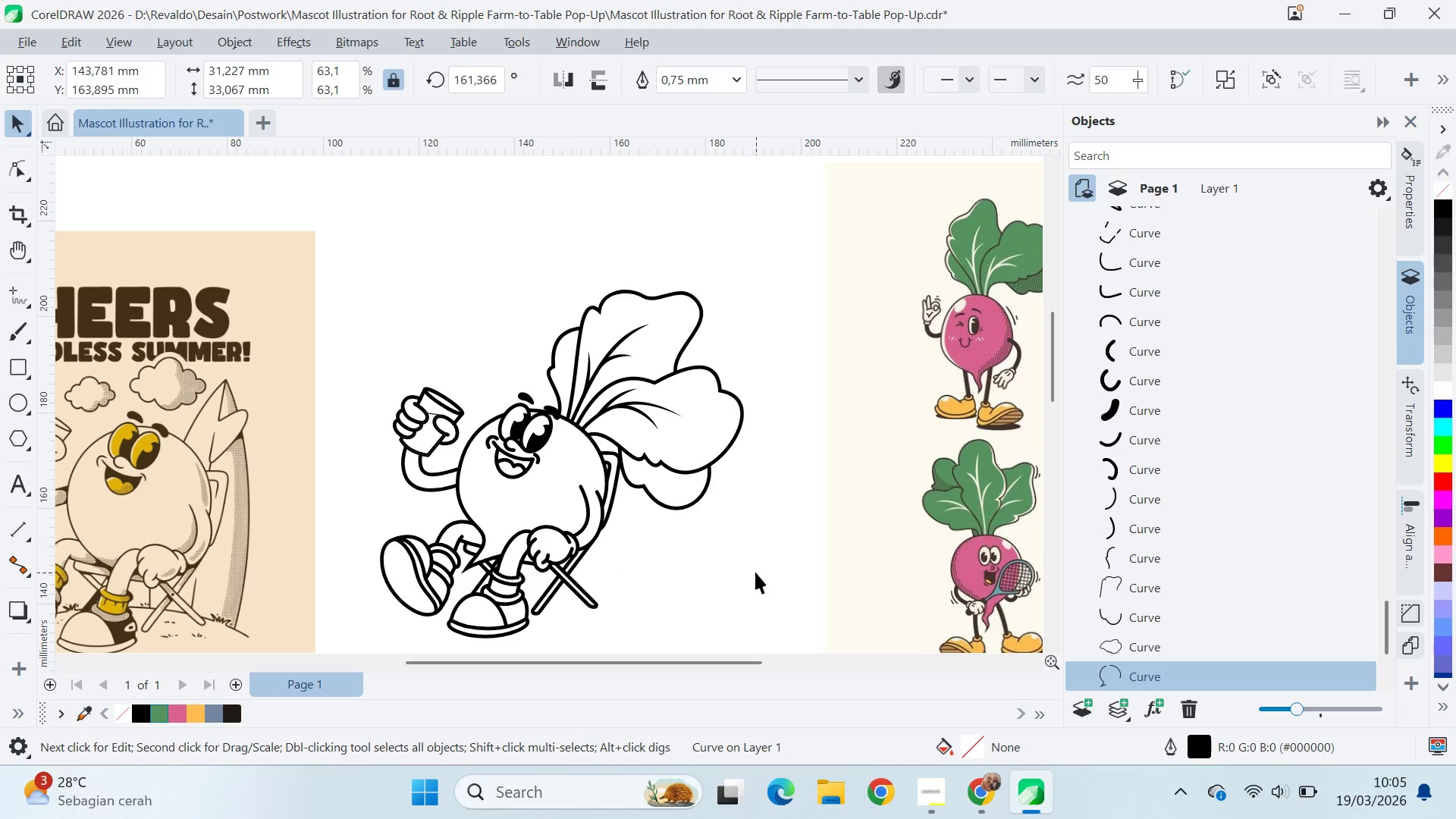 
left_click_drag(start_coordinate=[756, 573], to_coordinate=[751, 541])
 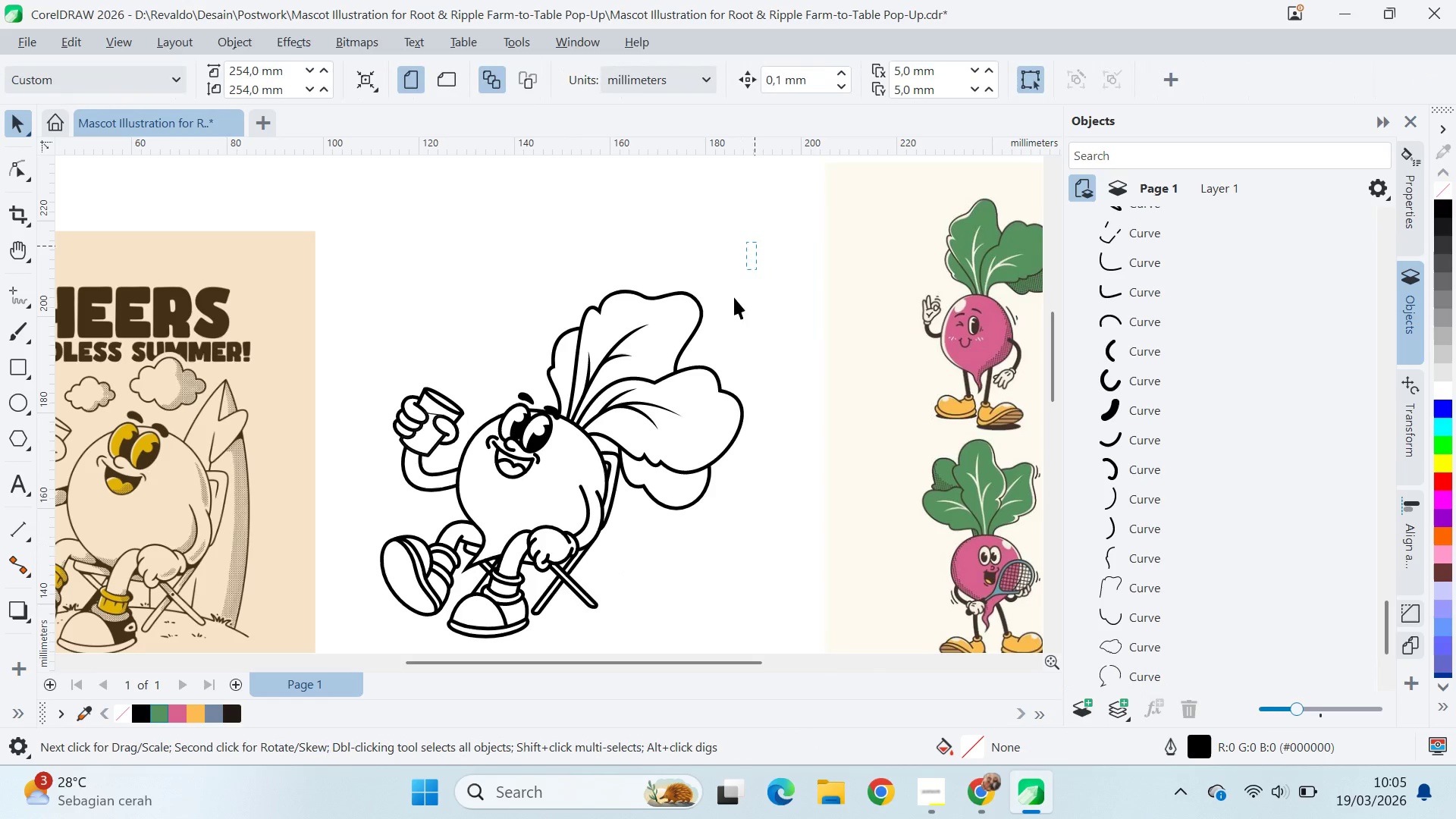 
left_click_drag(start_coordinate=[756, 242], to_coordinate=[531, 525])
 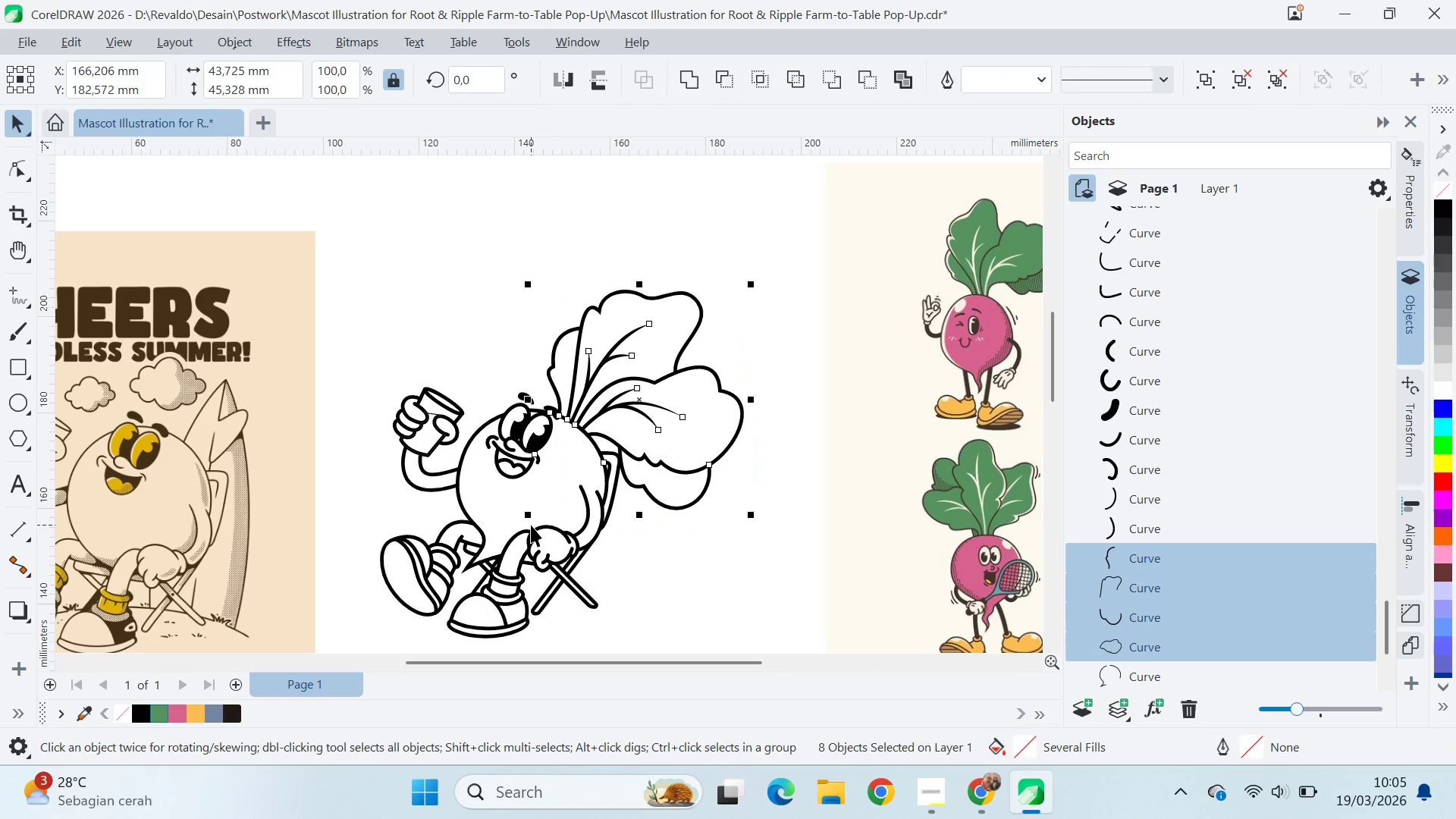 
key(Control+ControlLeft)
 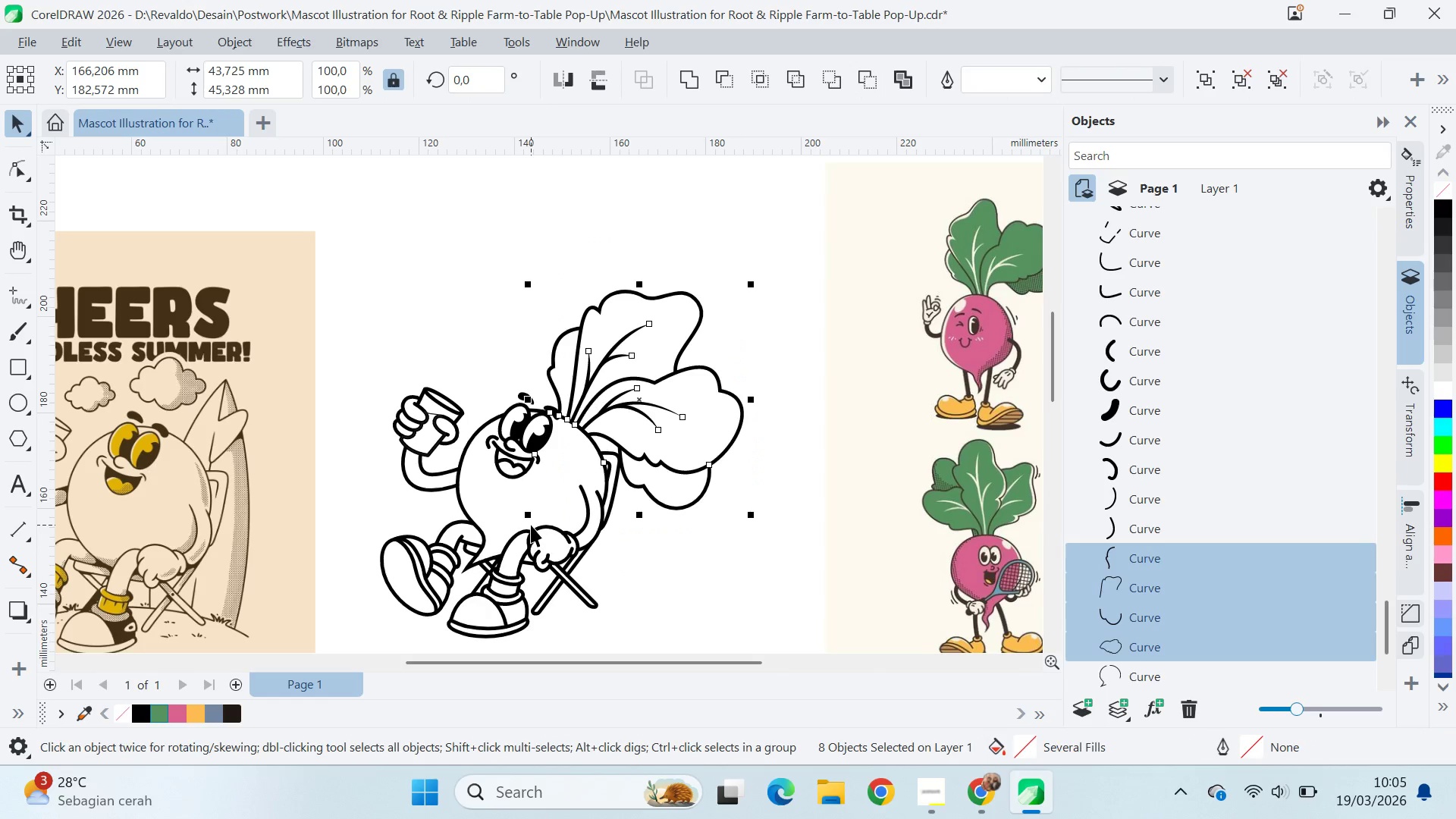 
key(Control+Q)
 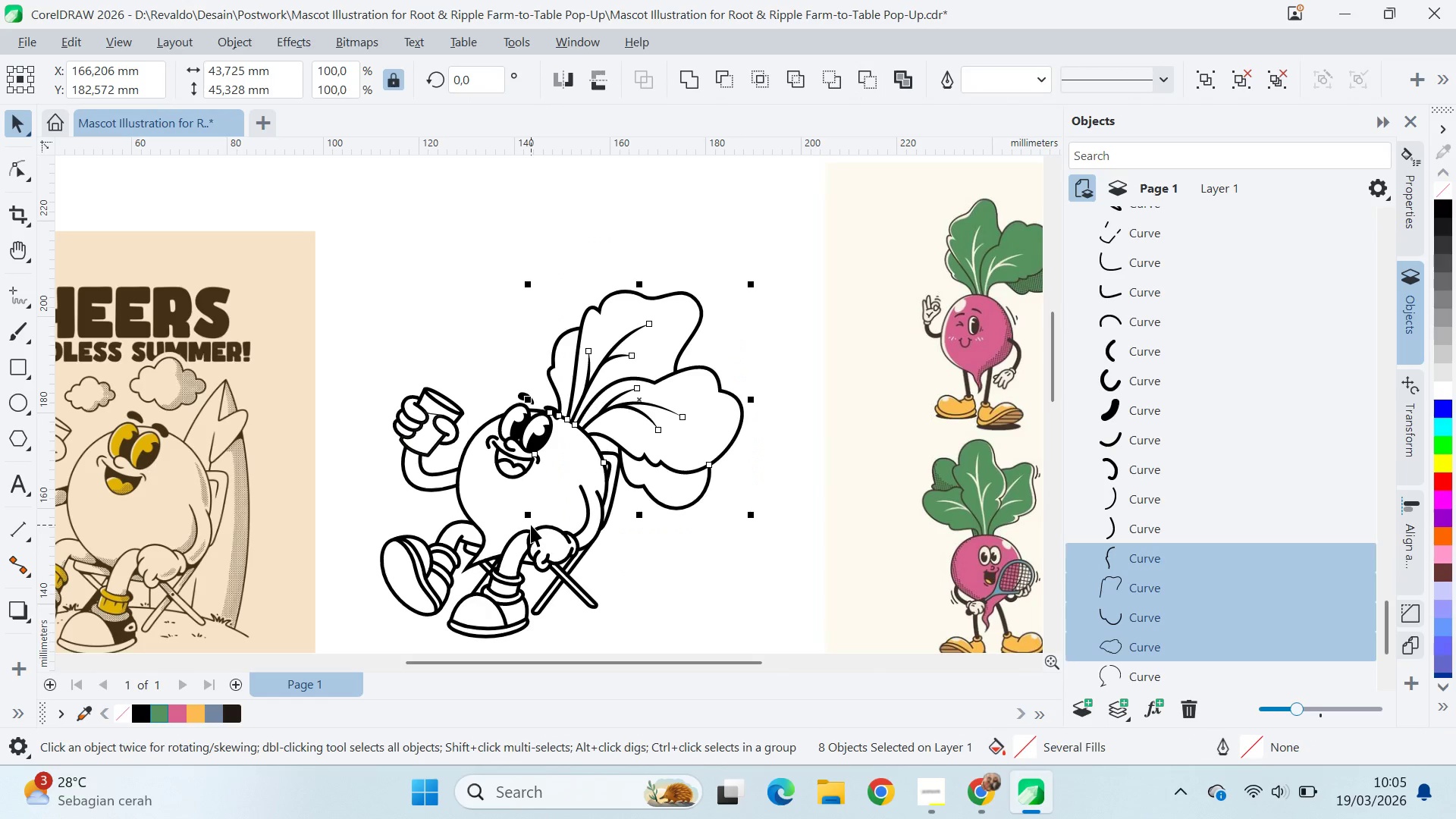 
key(Control+Q)
 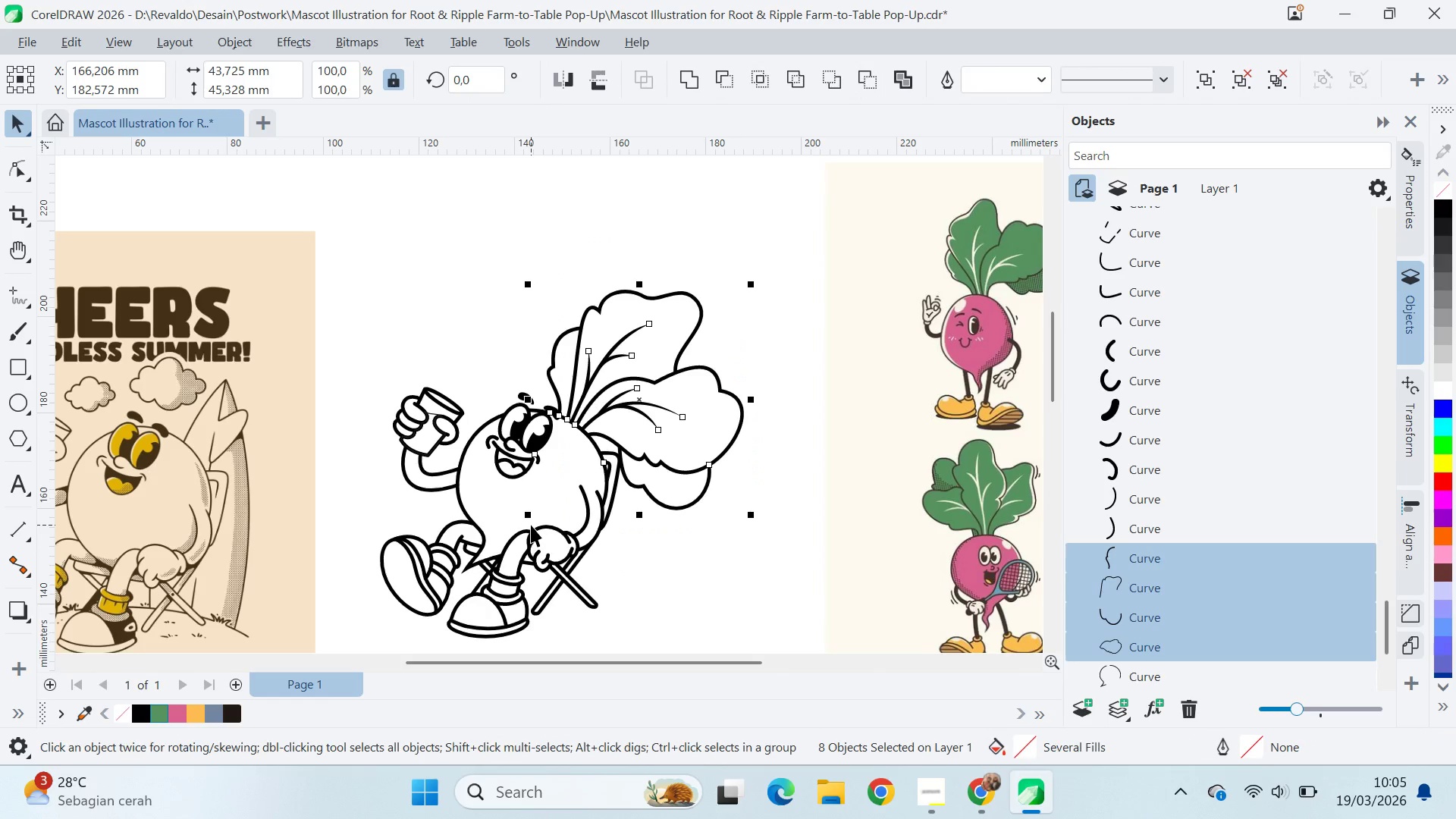 
key(Control+Q)
 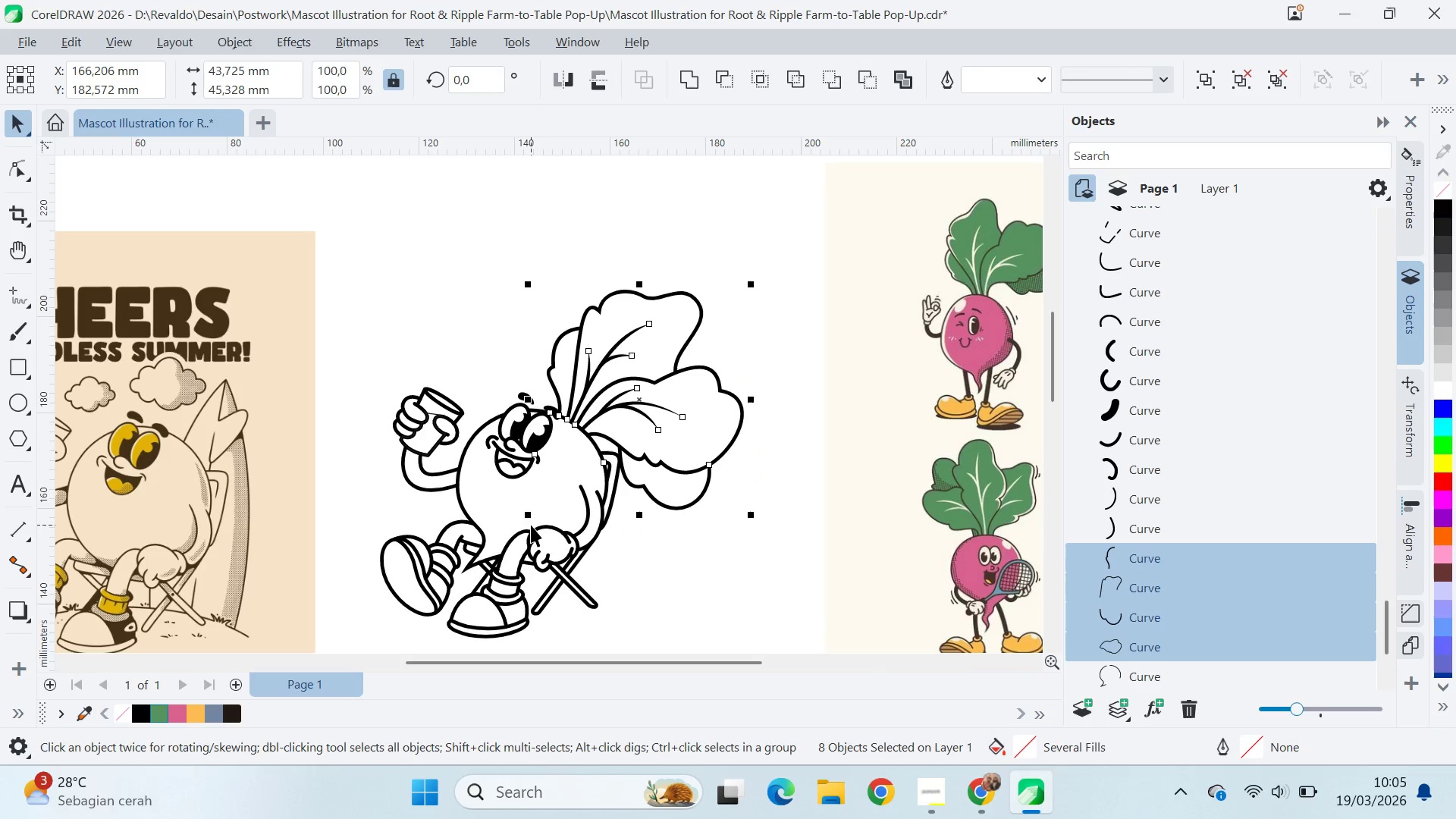 
key(Control+Shift+Q)
 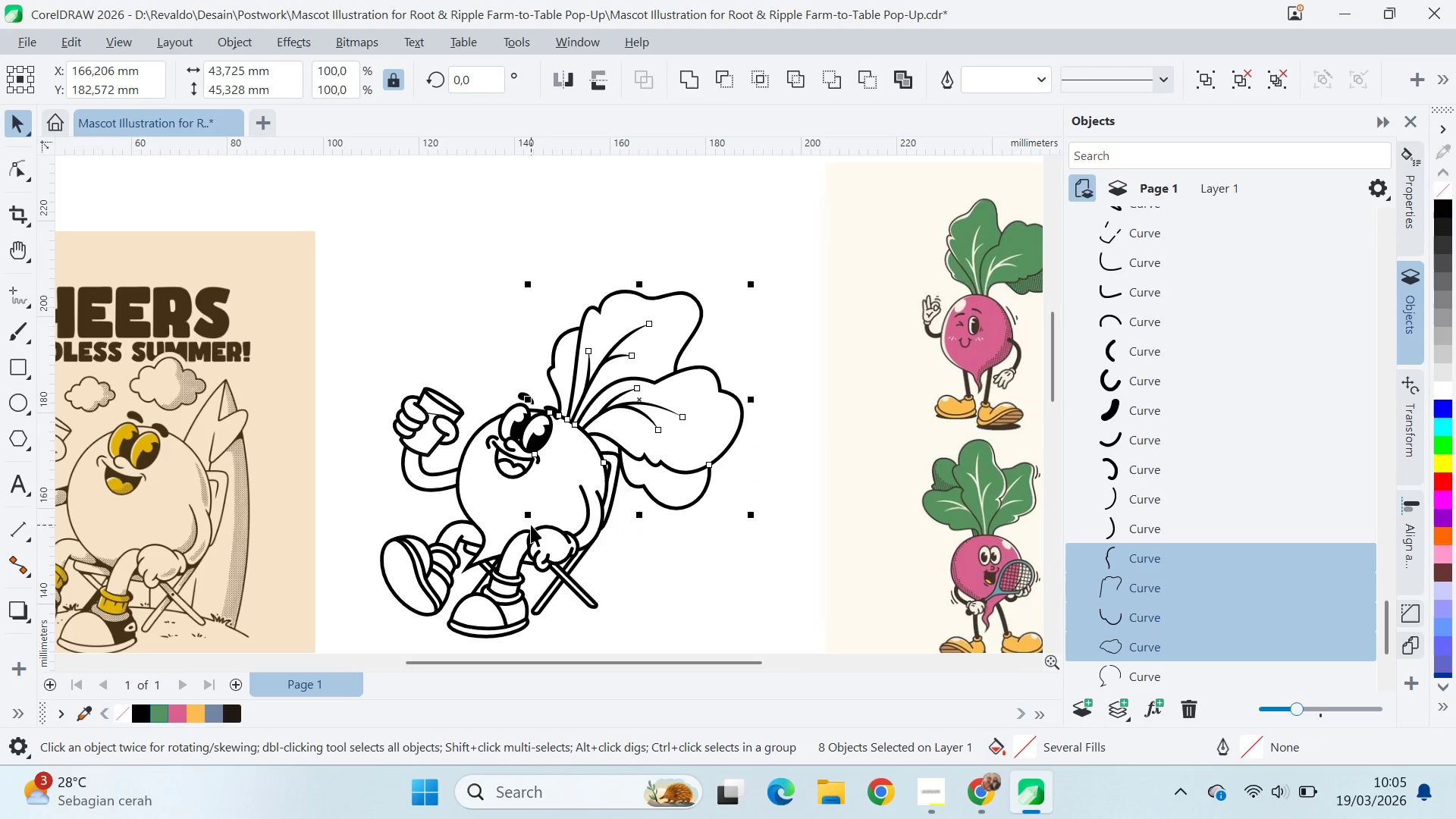 
key(Control+Shift+Q)
 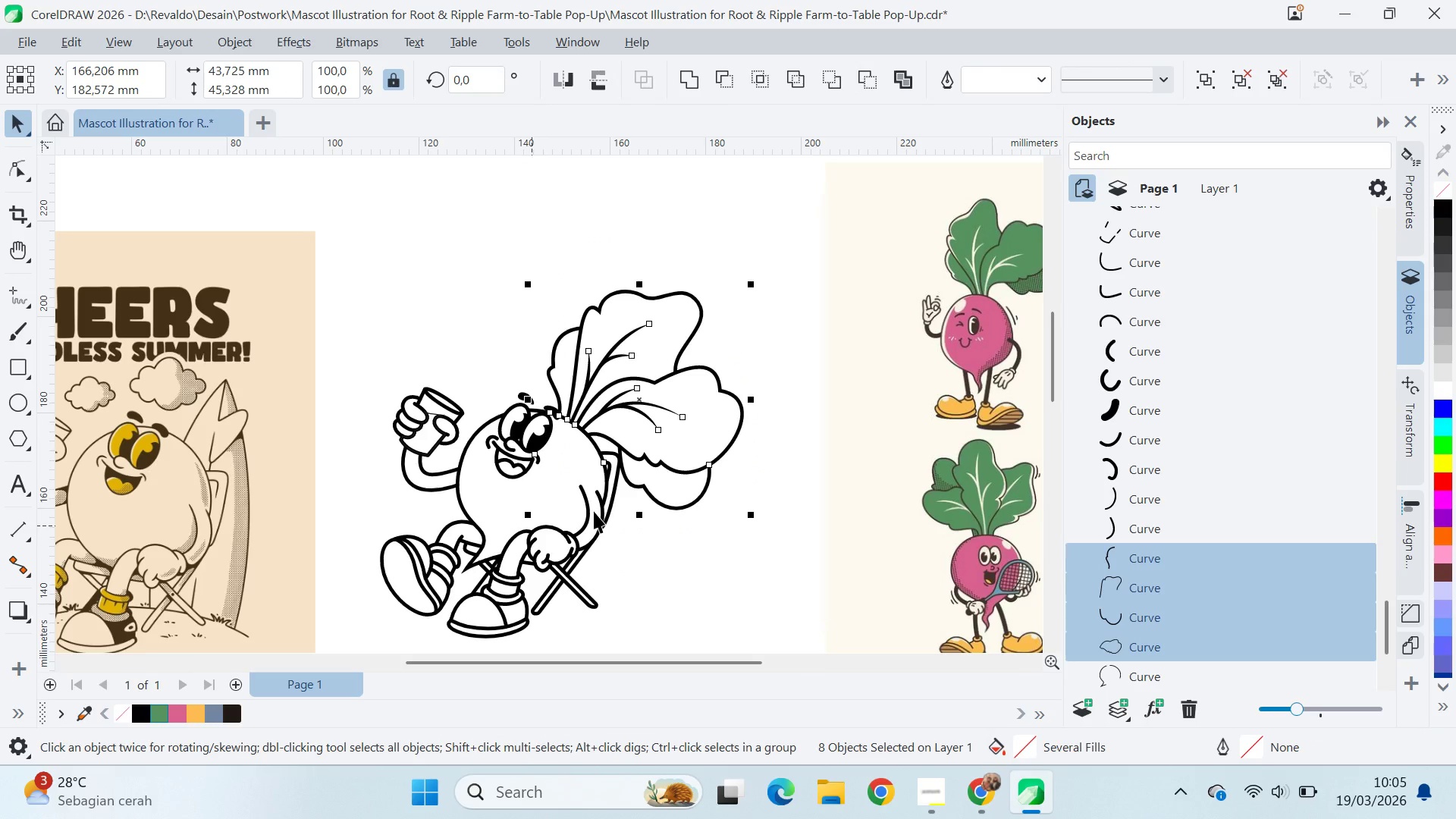 
key(Control+Shift+Q)
 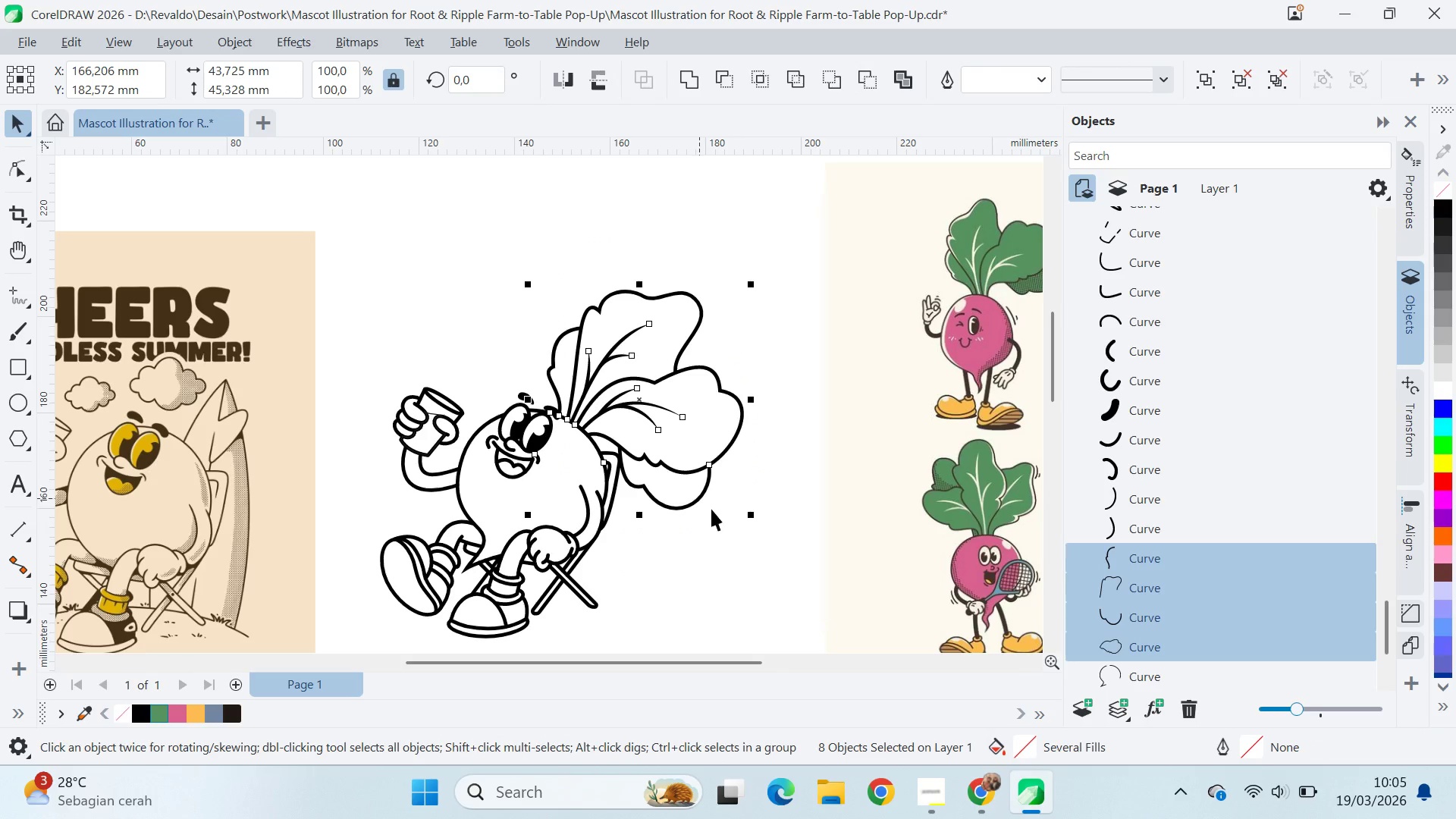 
key(Control+Shift+Q)
 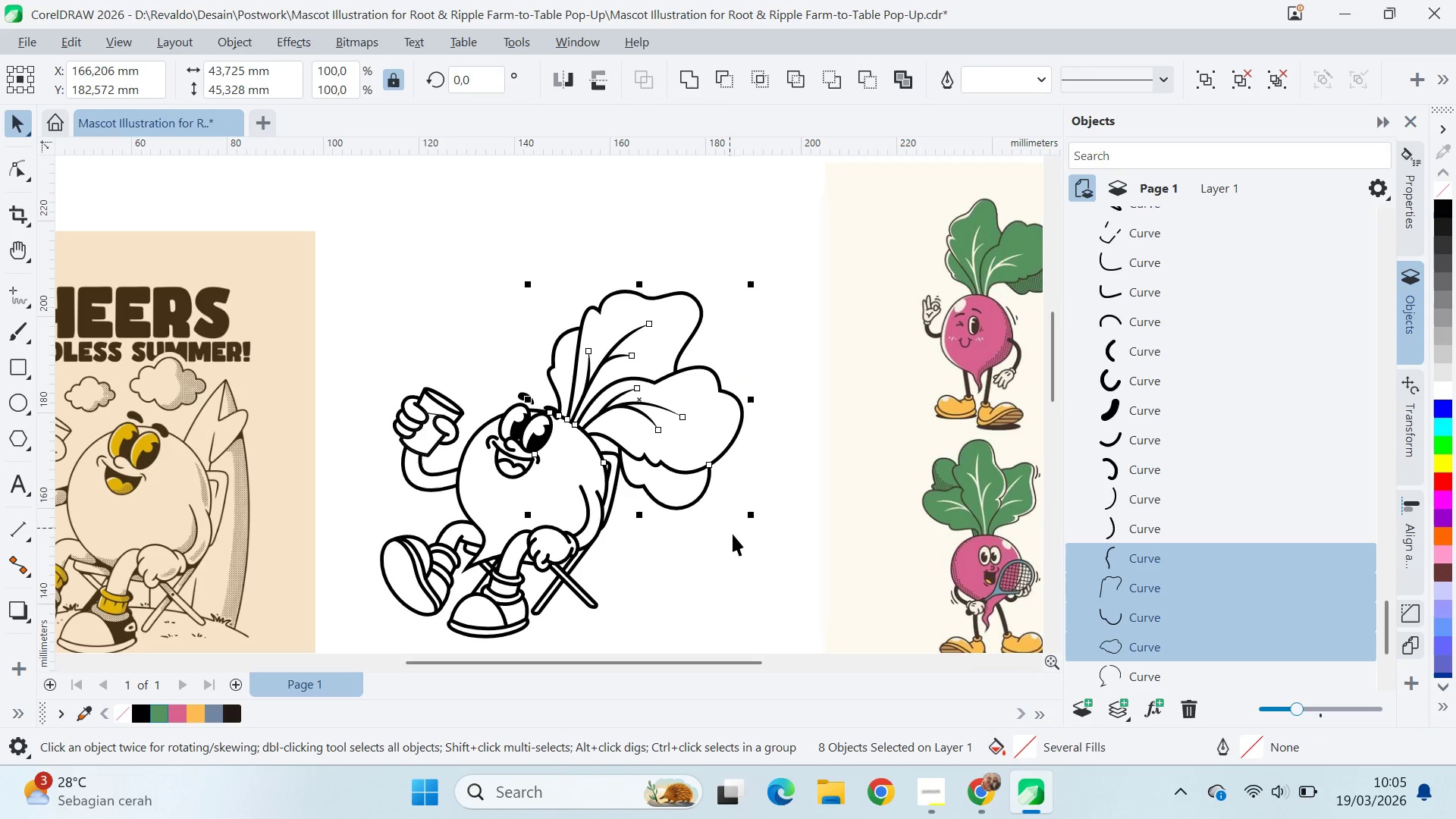 
key(Control+Shift+Q)
 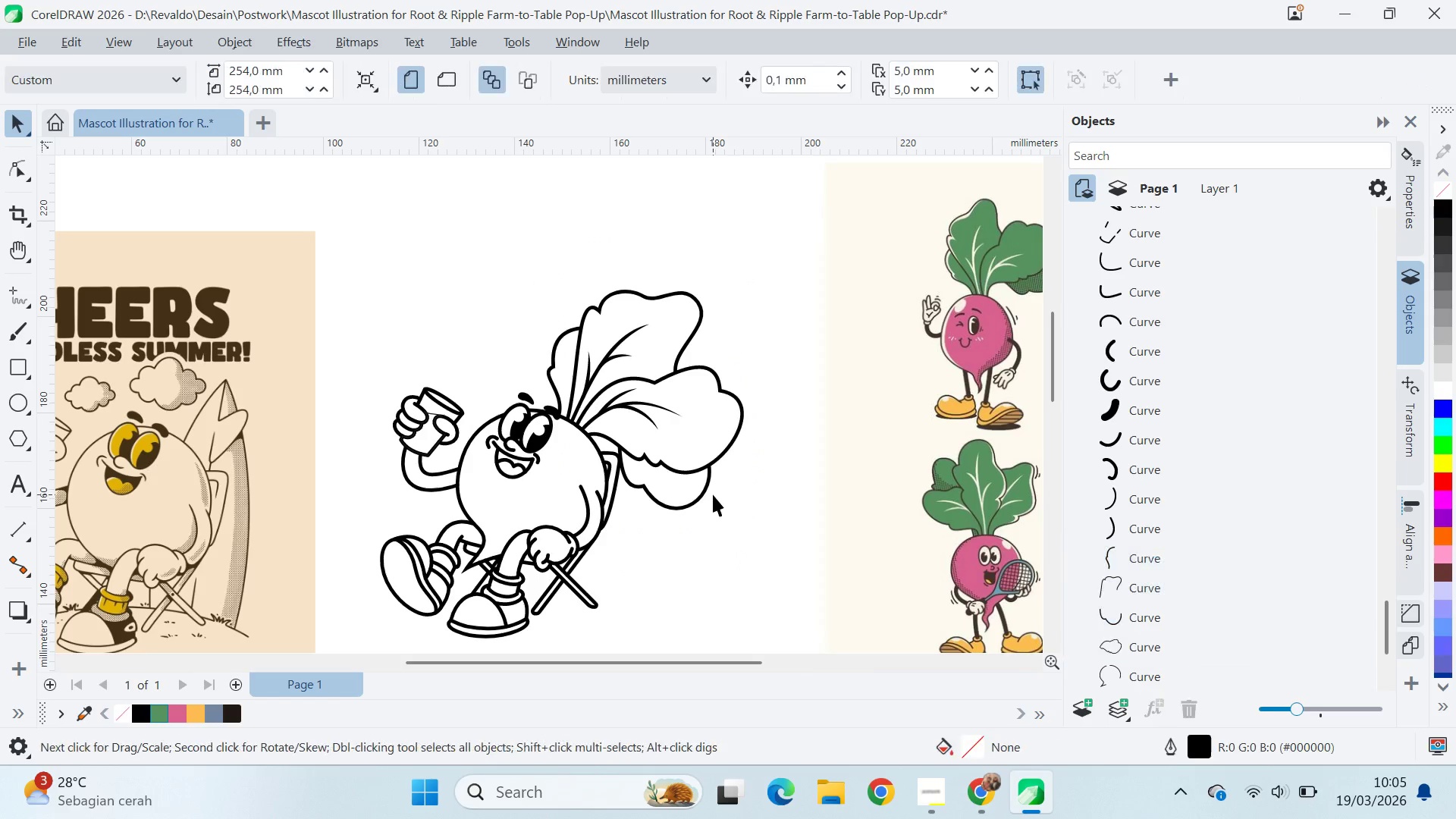 
double_click([713, 494])
 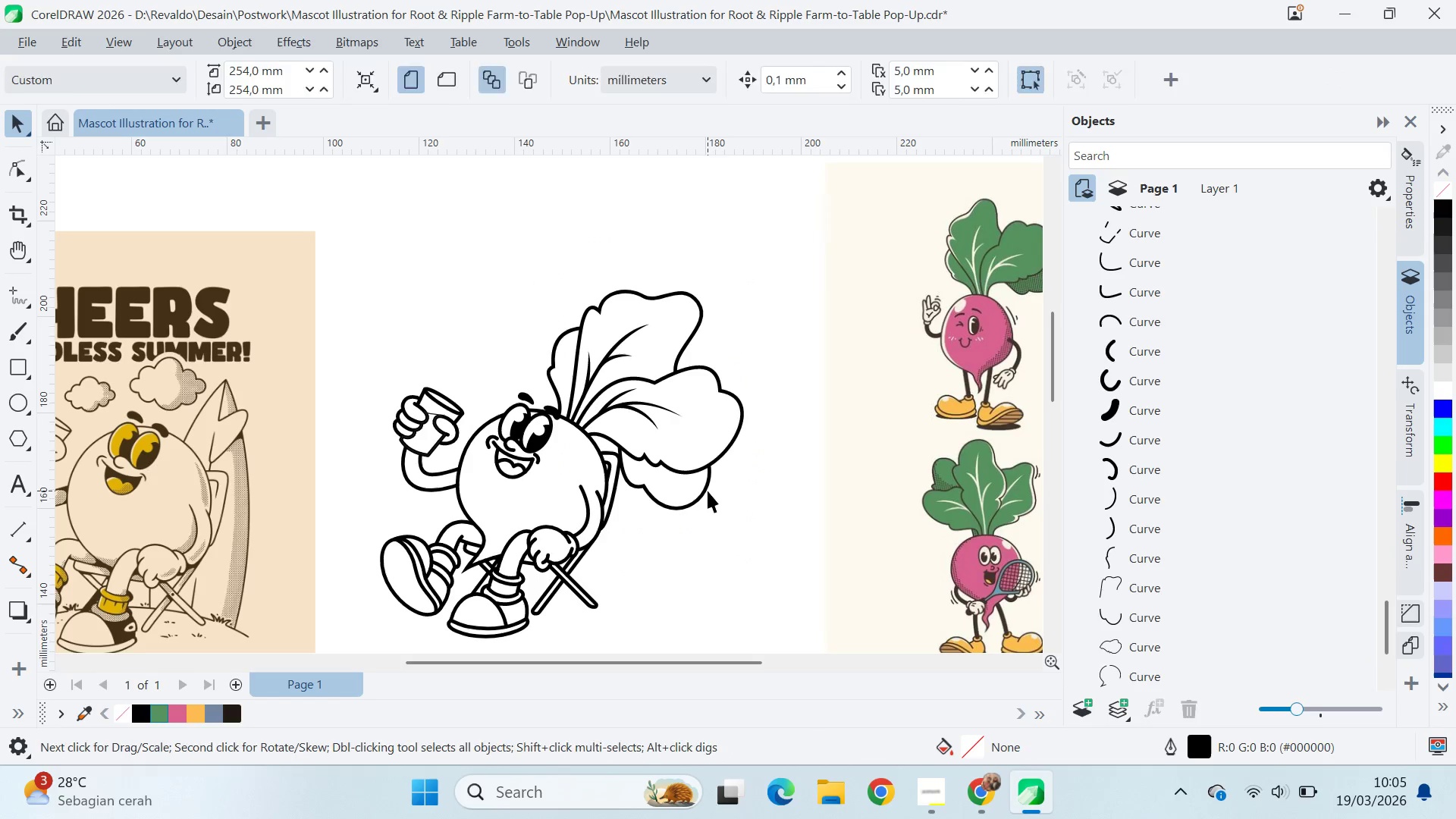 
triple_click([708, 491])
 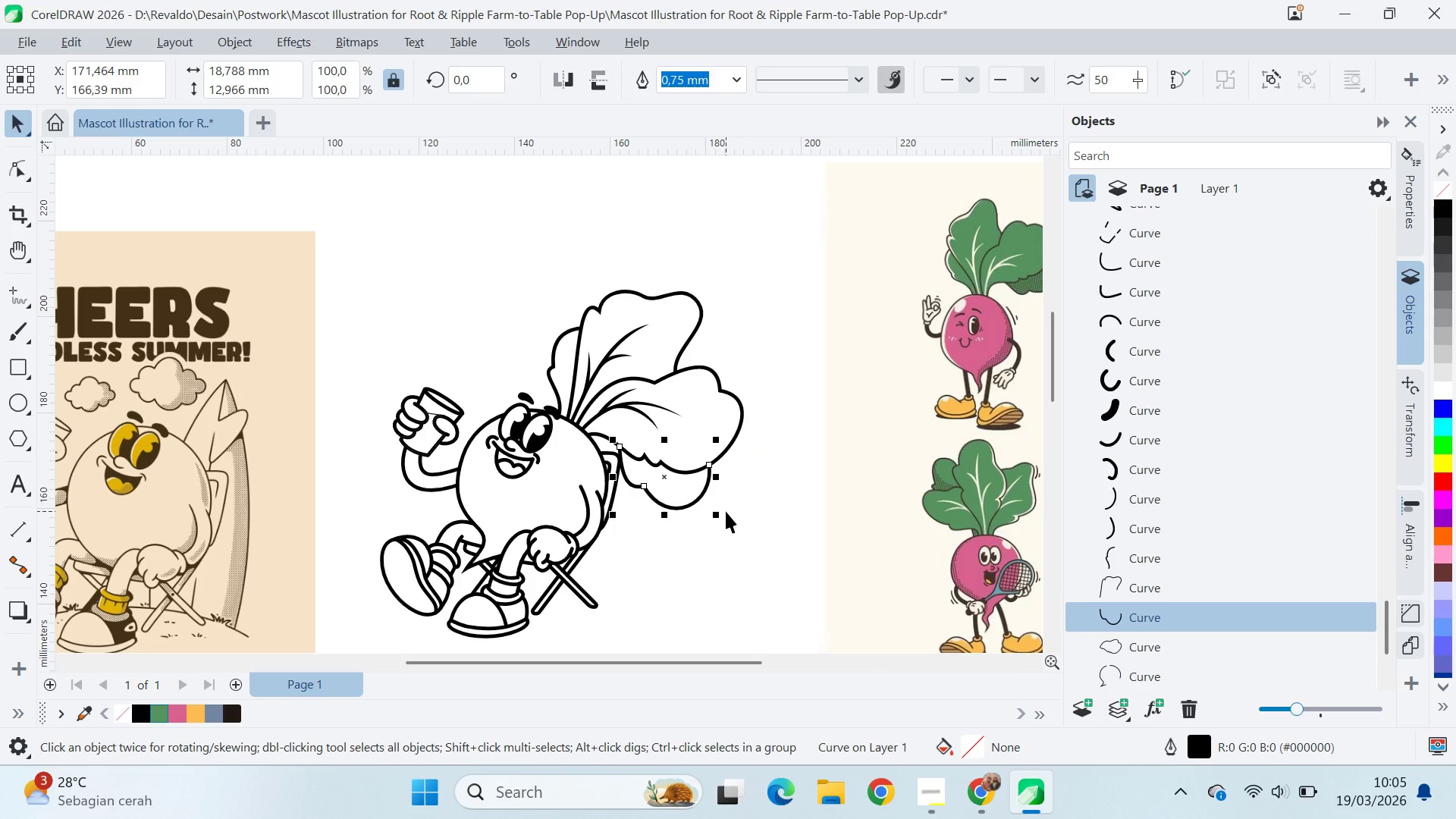 
key(Control+Shift+Q)
 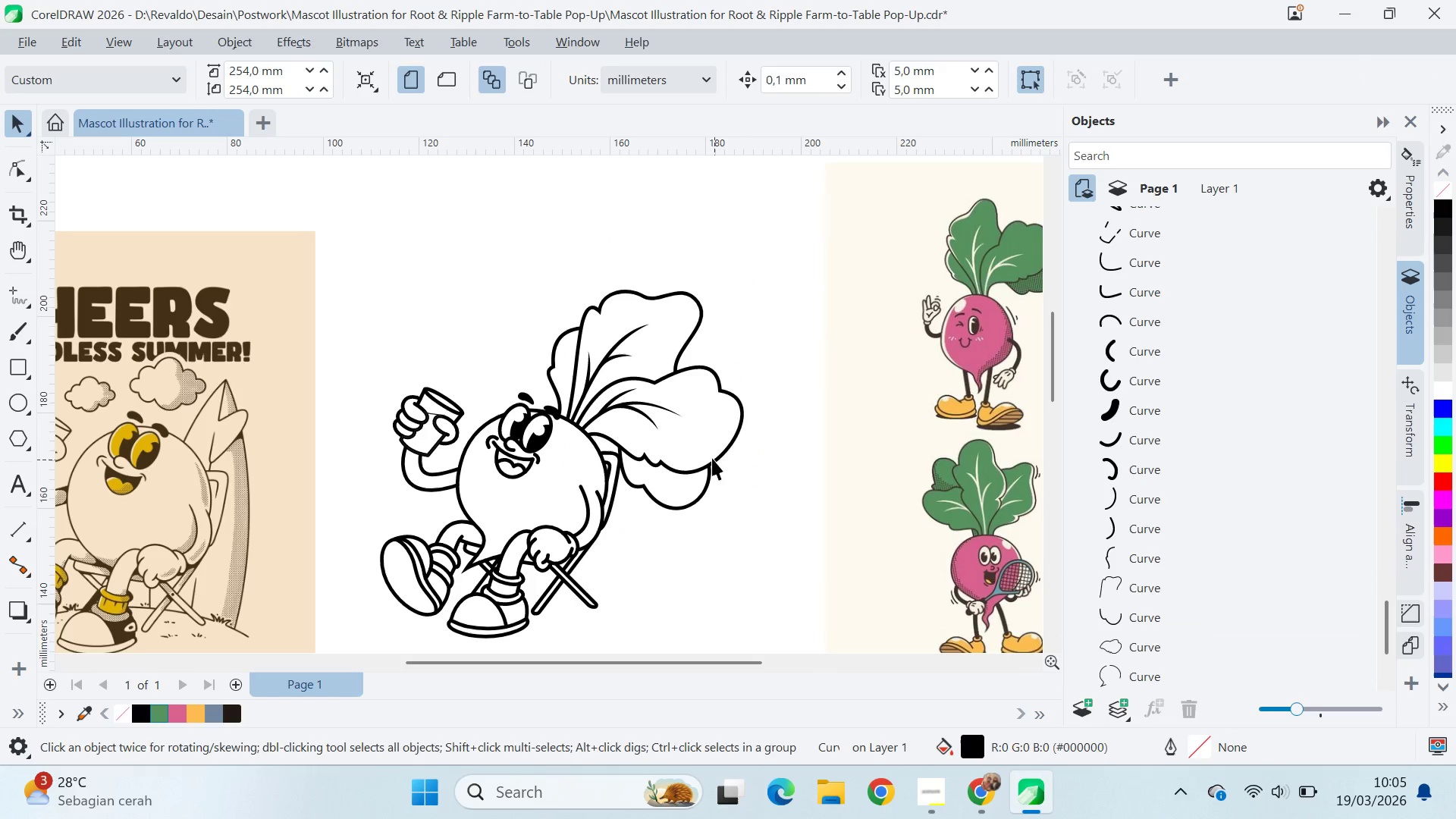 
double_click([712, 457])
 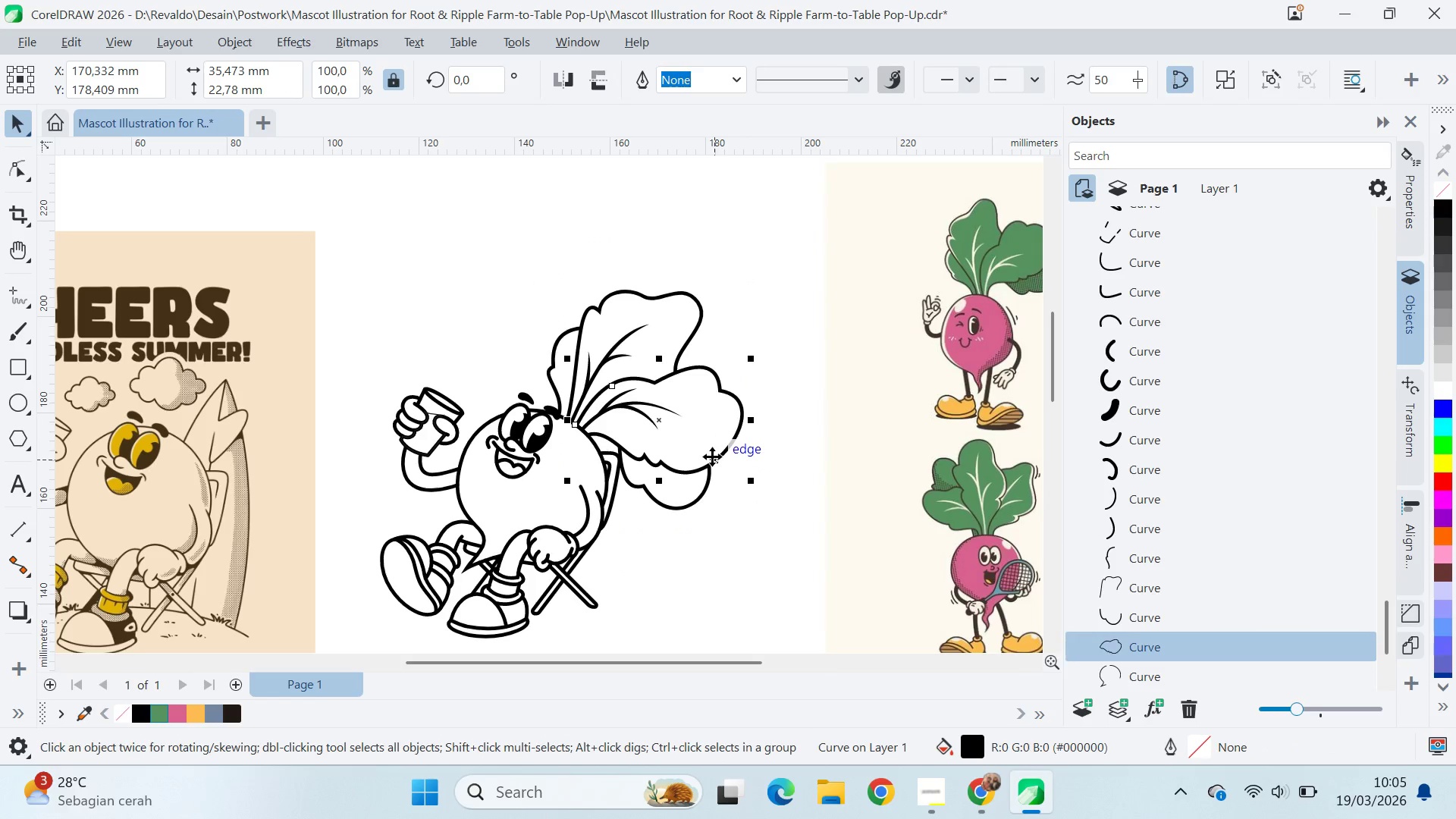 
key(Control+Shift+Q)
 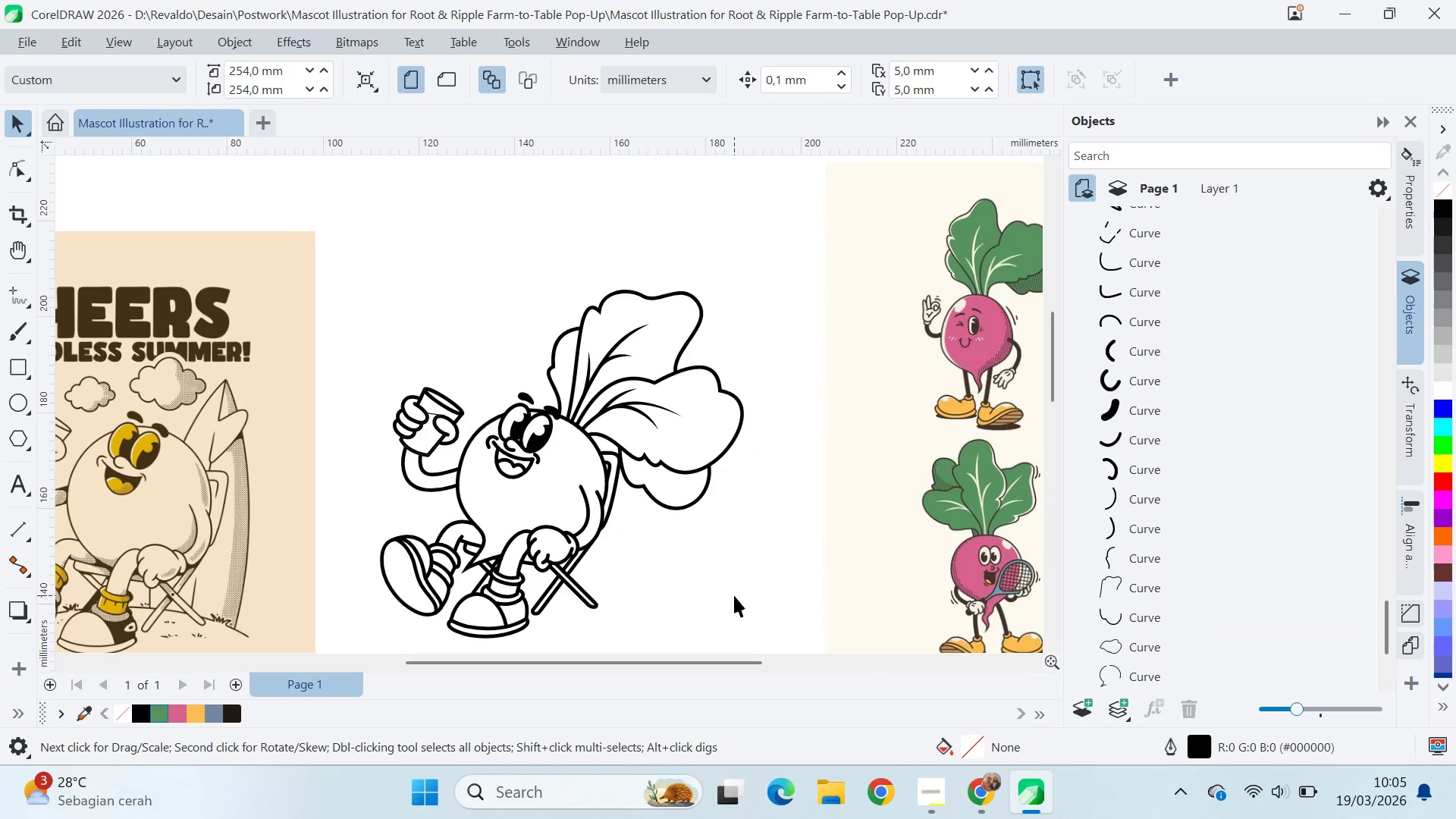 
left_click_drag(start_coordinate=[734, 595], to_coordinate=[708, 572])
 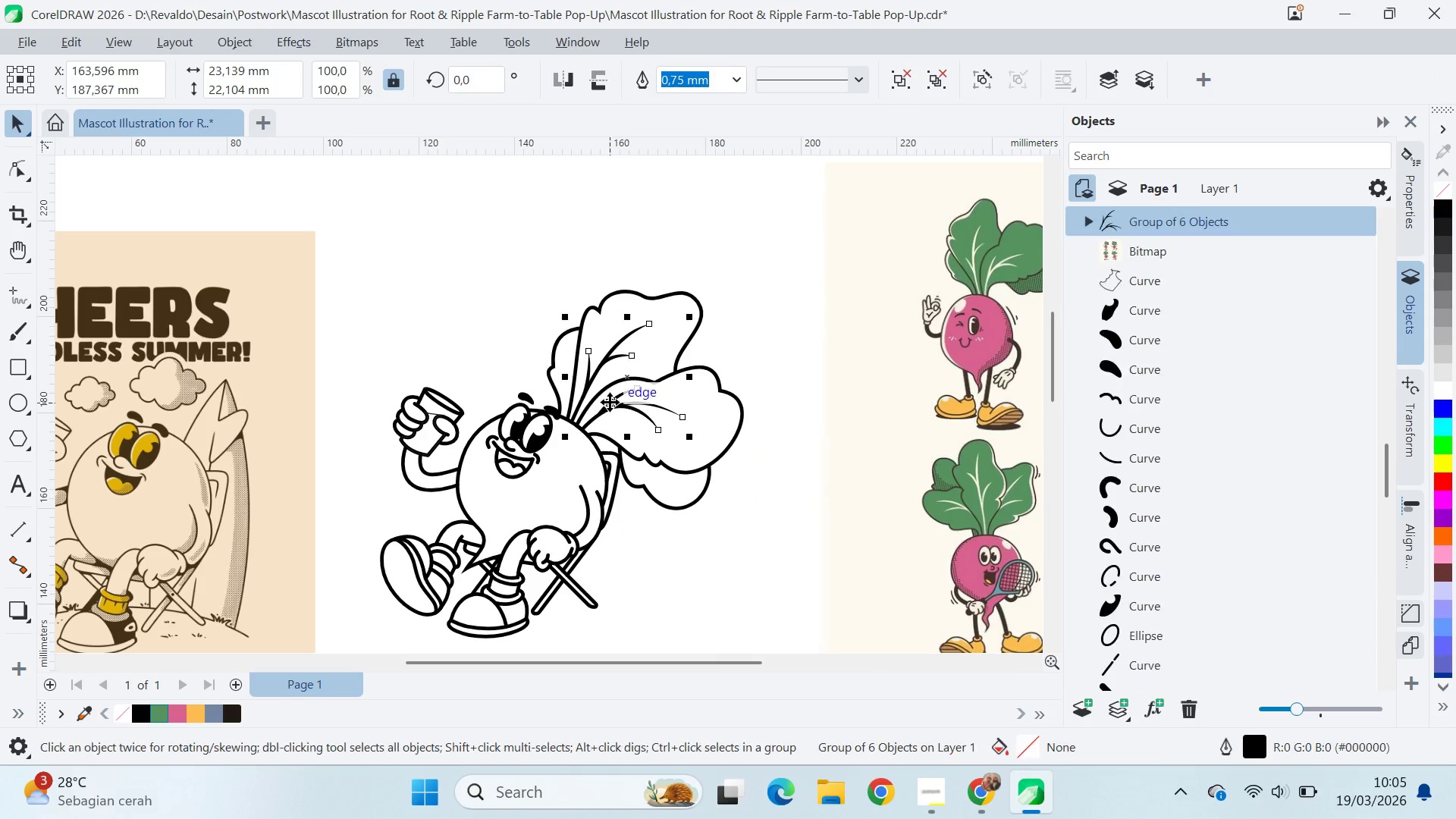 
key(Shift+ShiftLeft)
 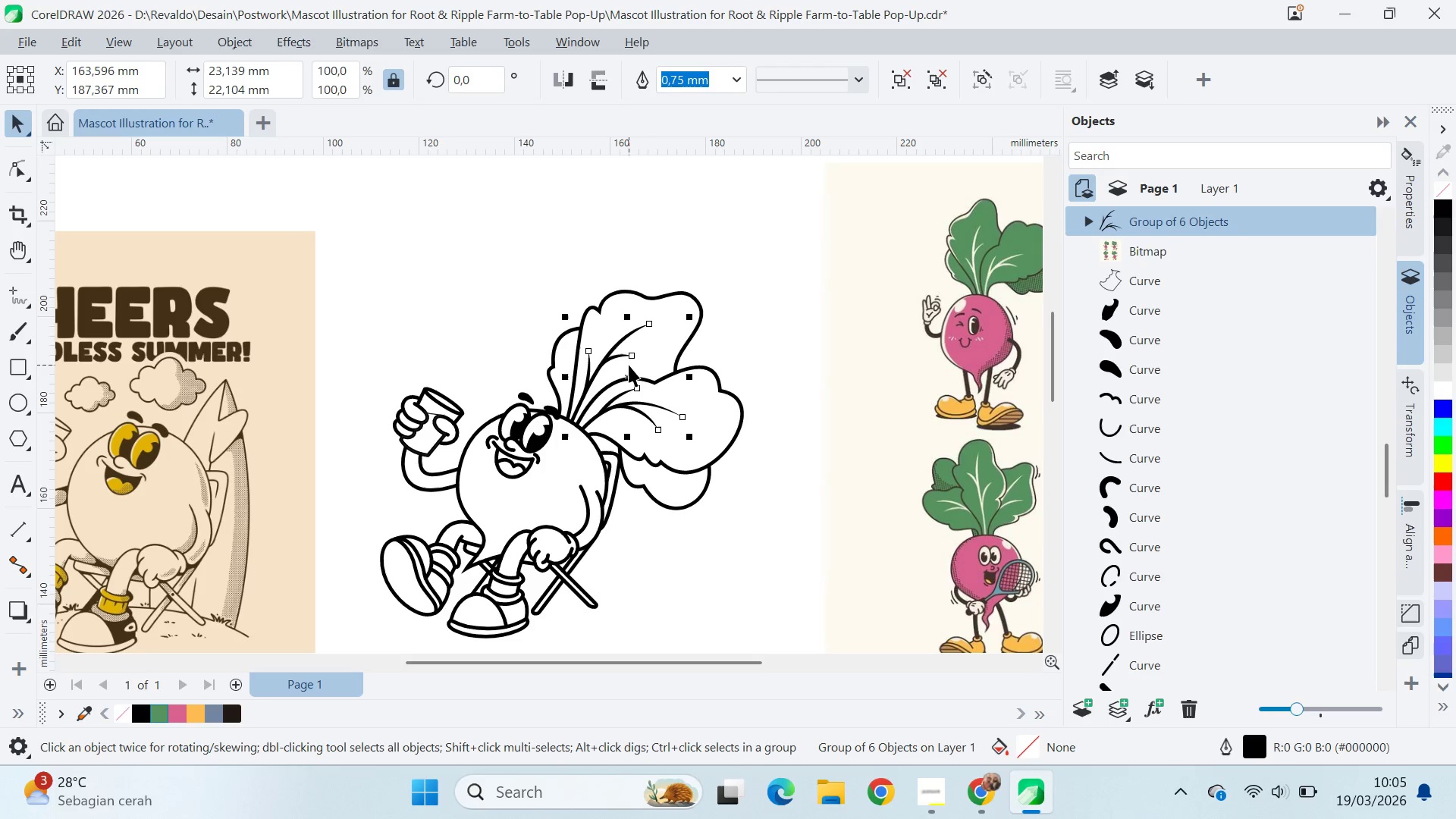 
key(Control+Shift+Q)
 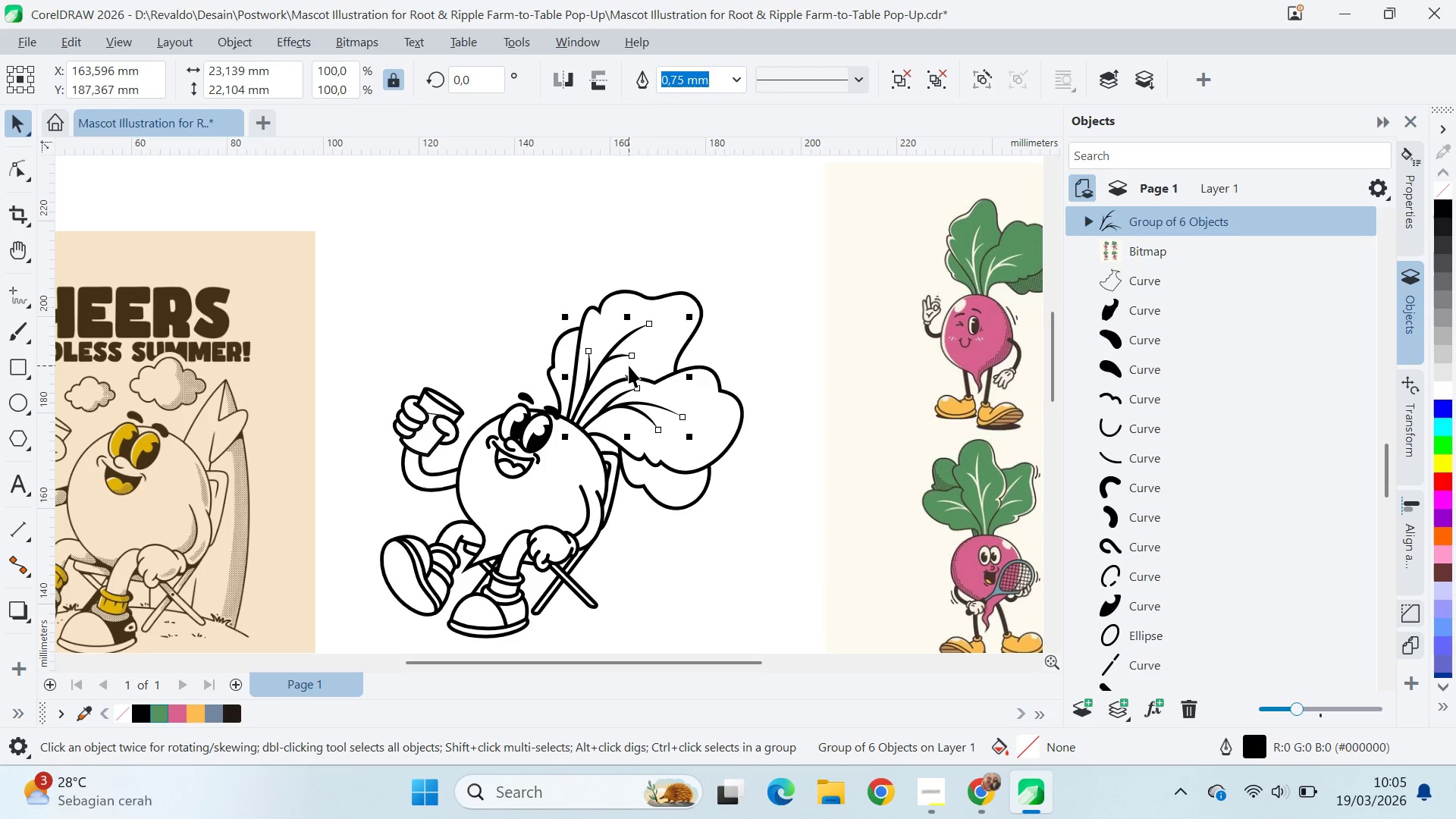 
key(Control+Shift+Q)
 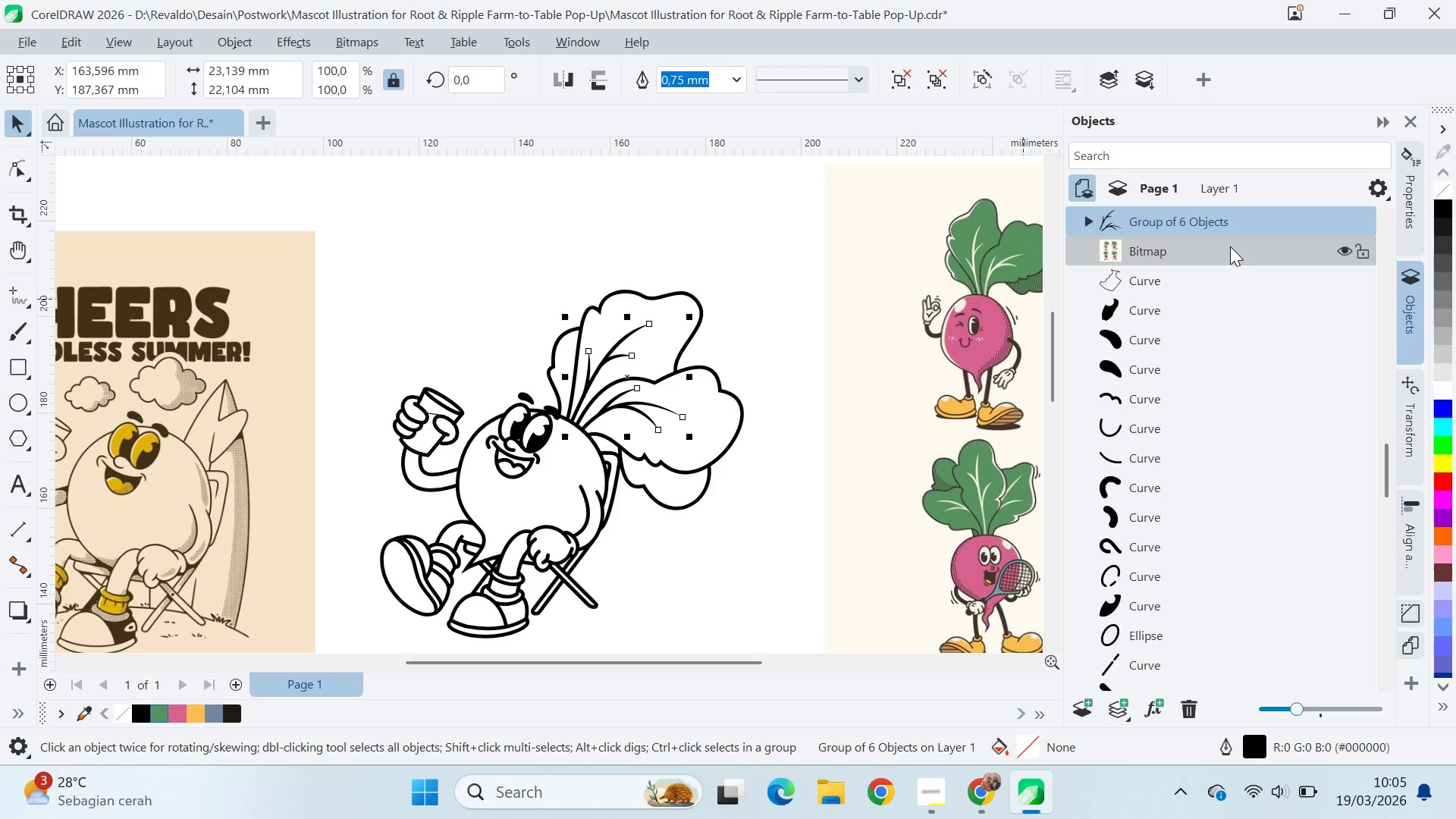 
key(Control+Shift+Q)
 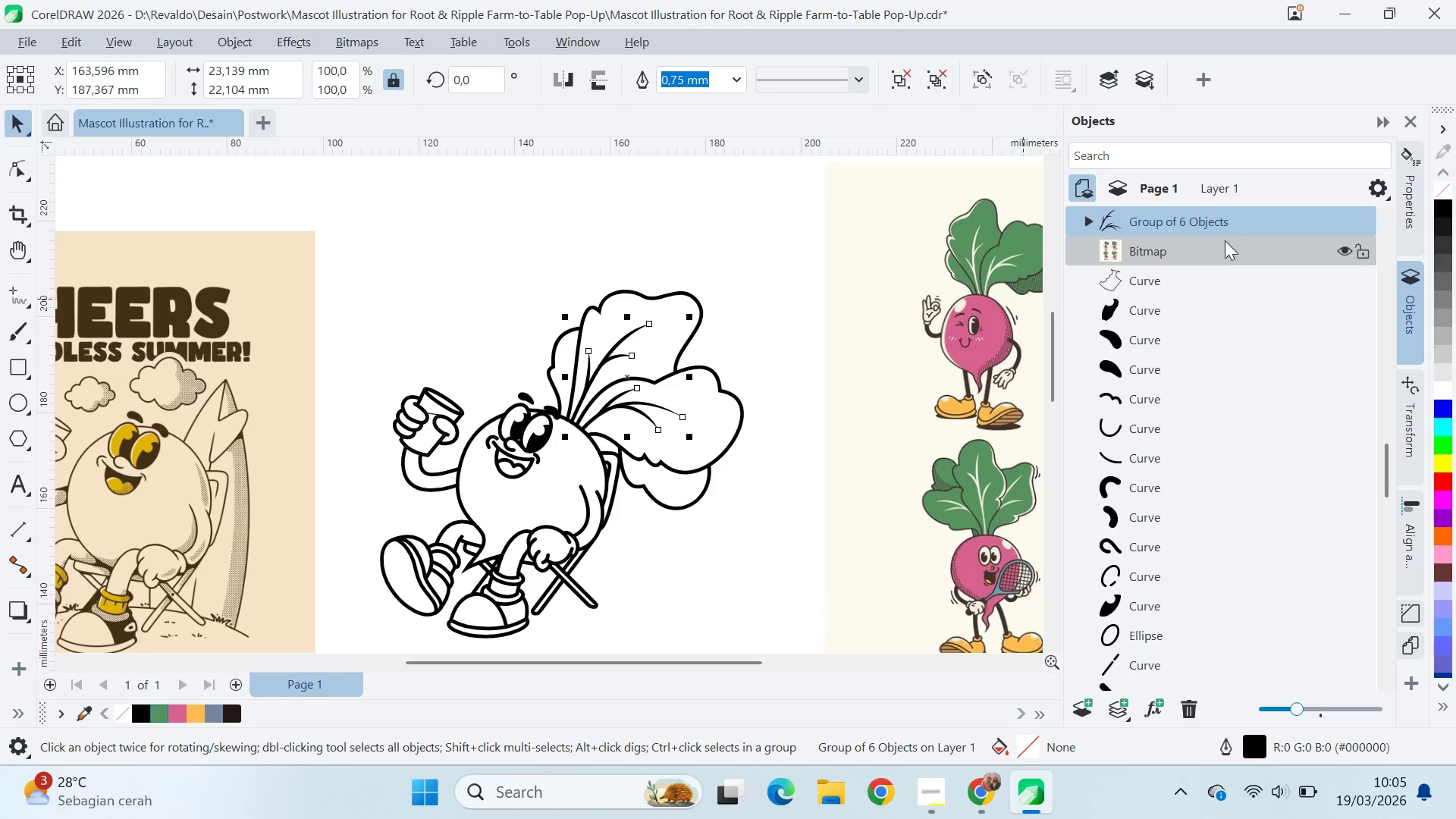 
key(Control+Shift+Q)
 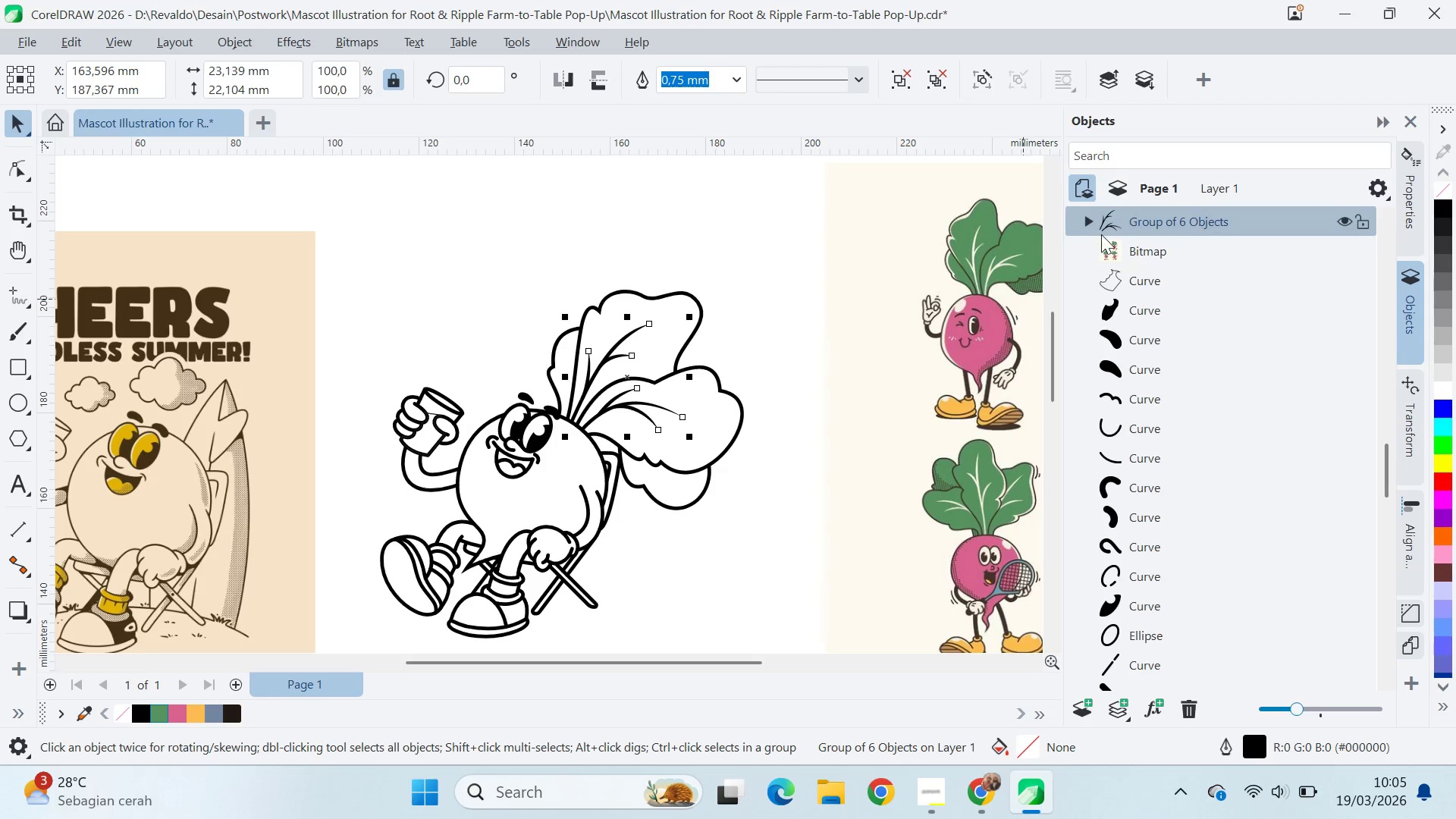 
key(Control+Shift+Q)
 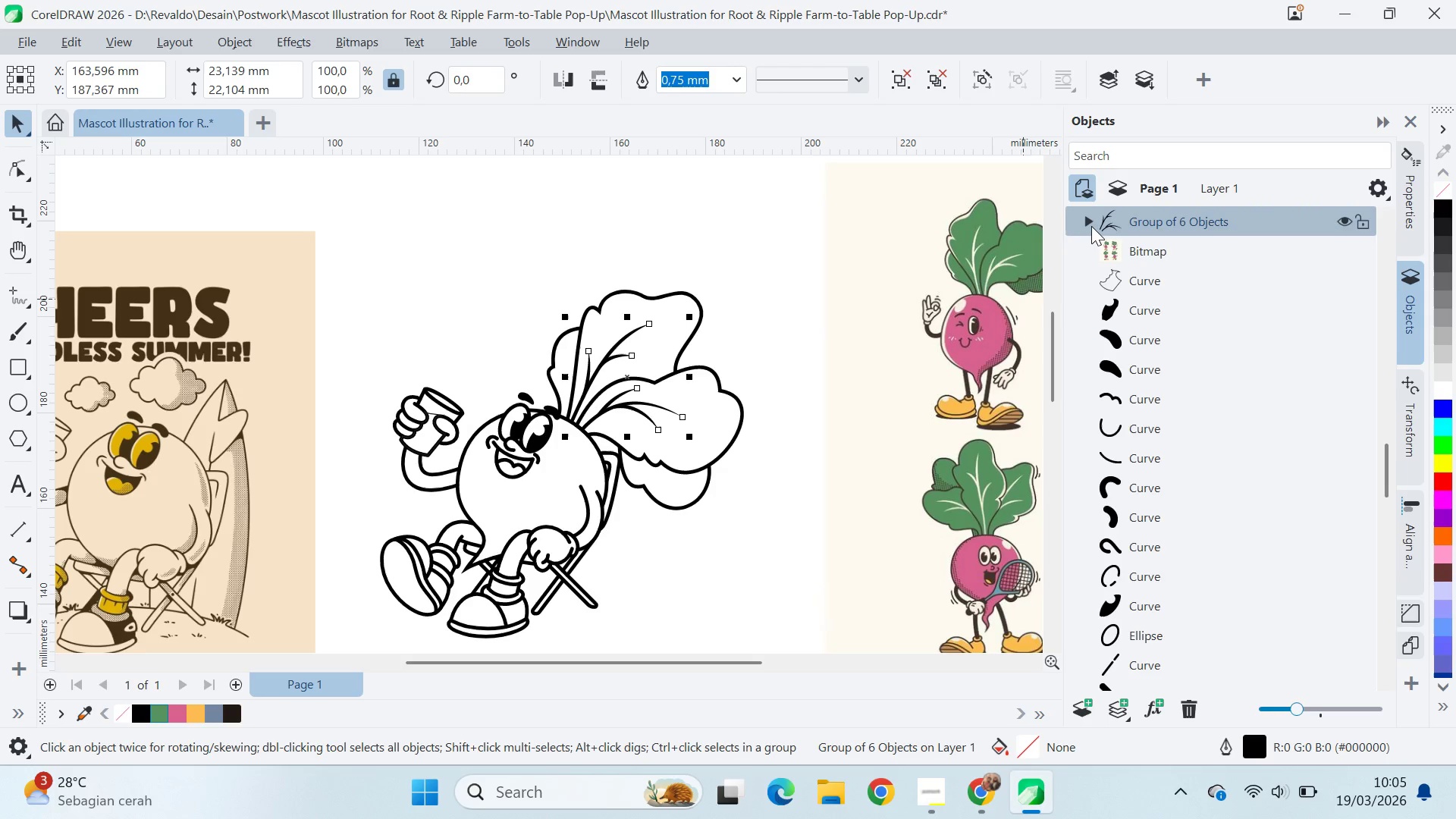 
left_click([1091, 226])
 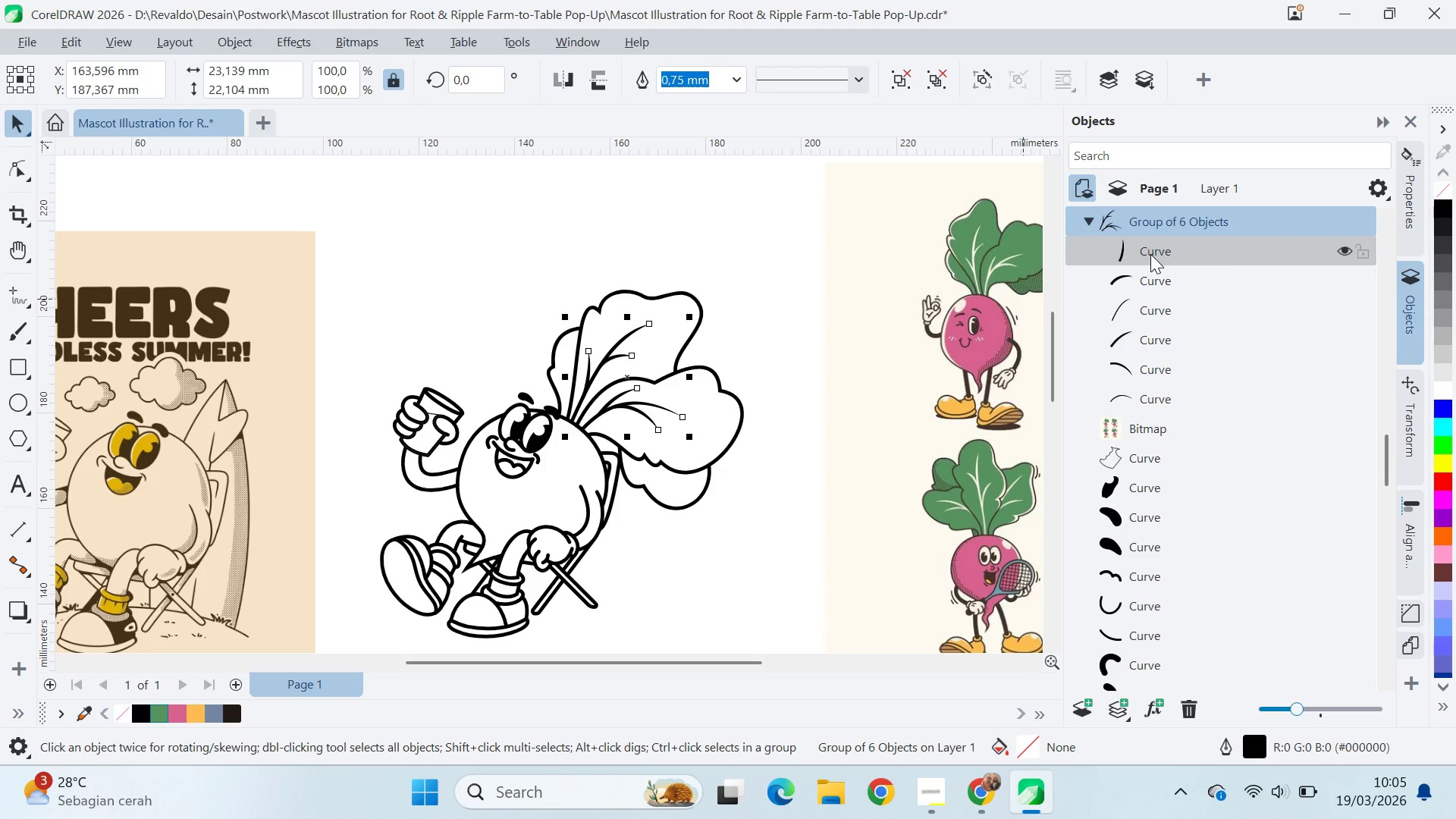 
left_click([1150, 254])
 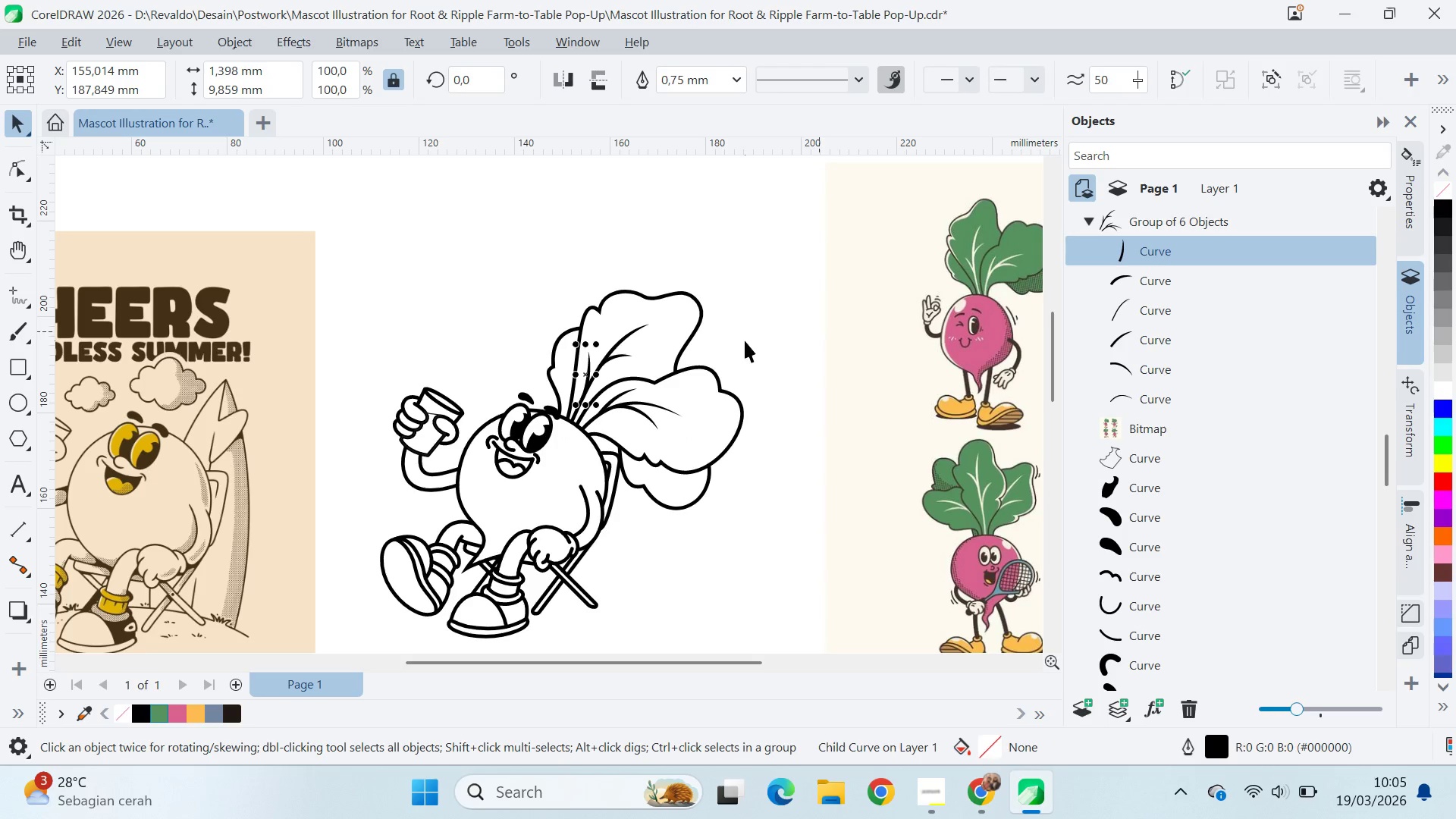 
key(Control+Q)
 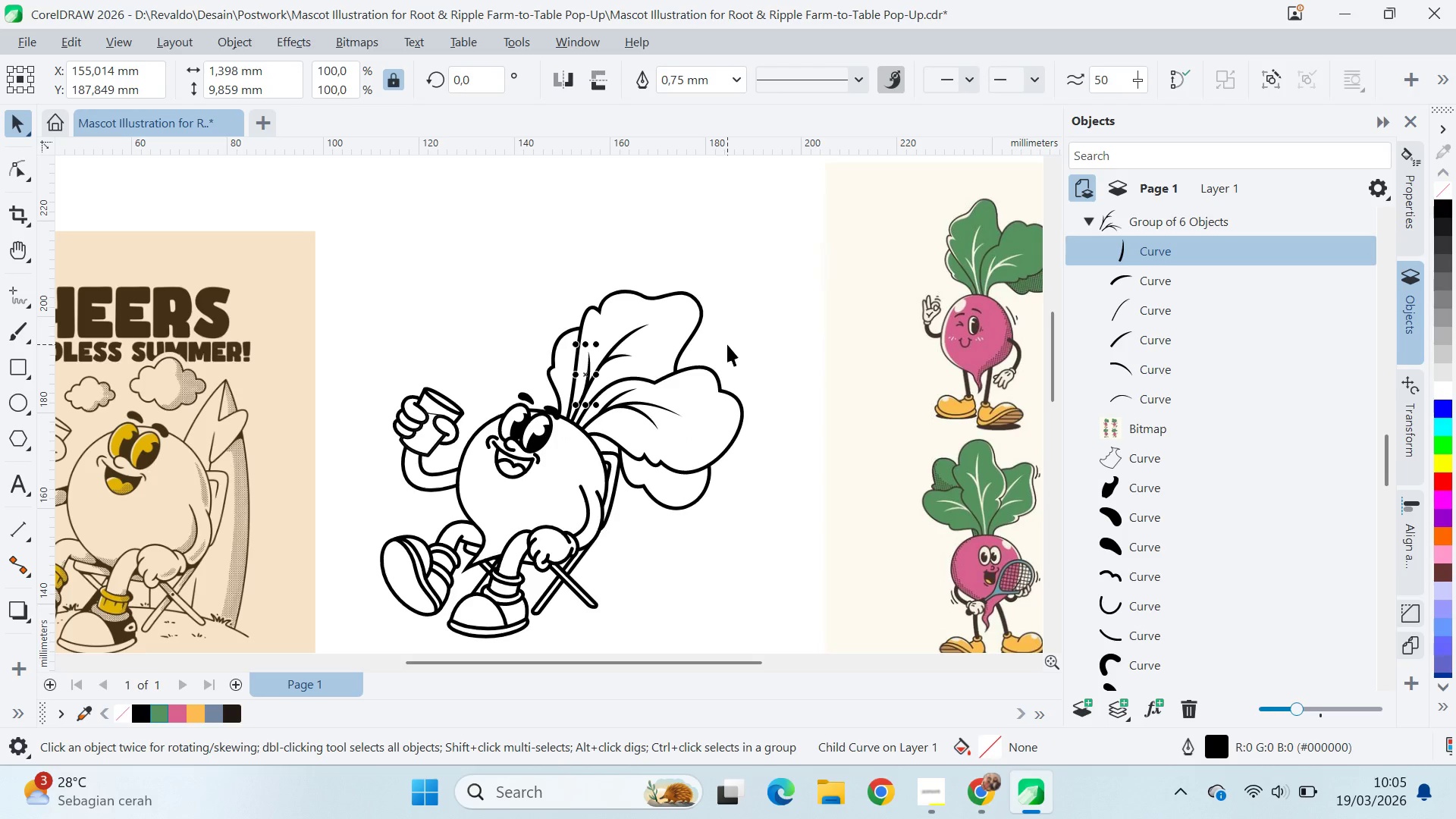 
key(Control+Shift+Q)
 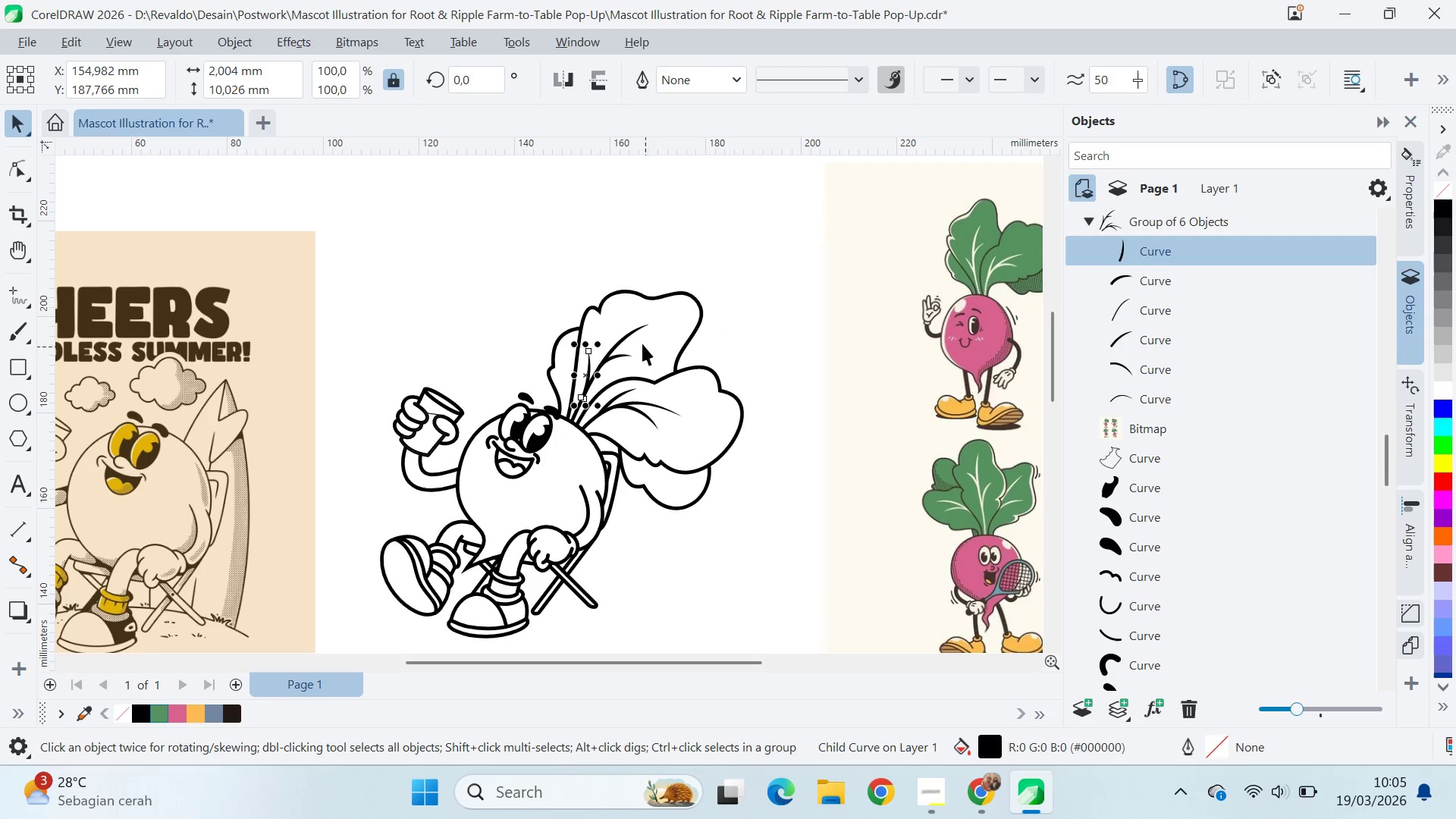 
key(Control+Shift+Q)
 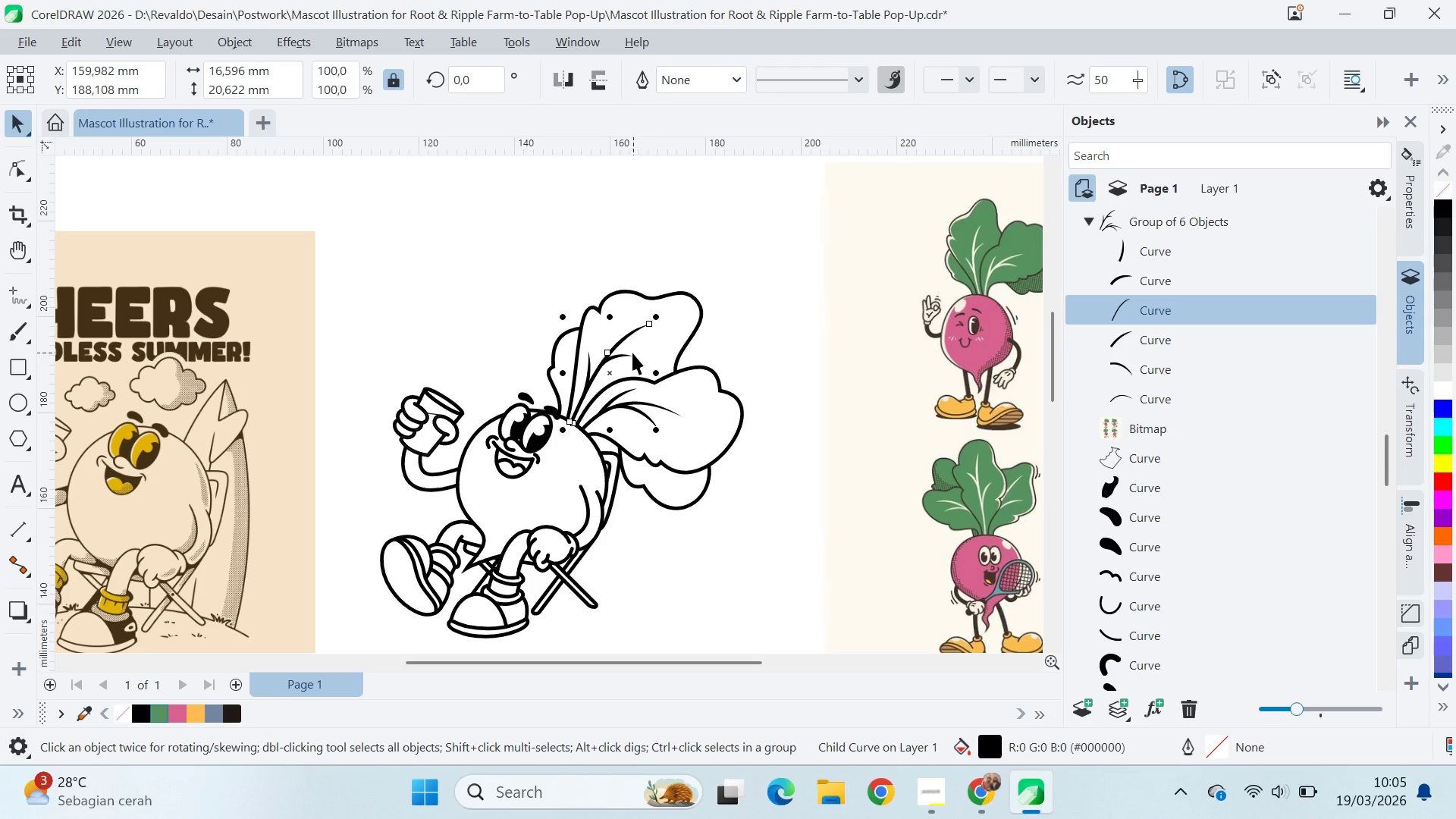 
left_click([630, 353])
 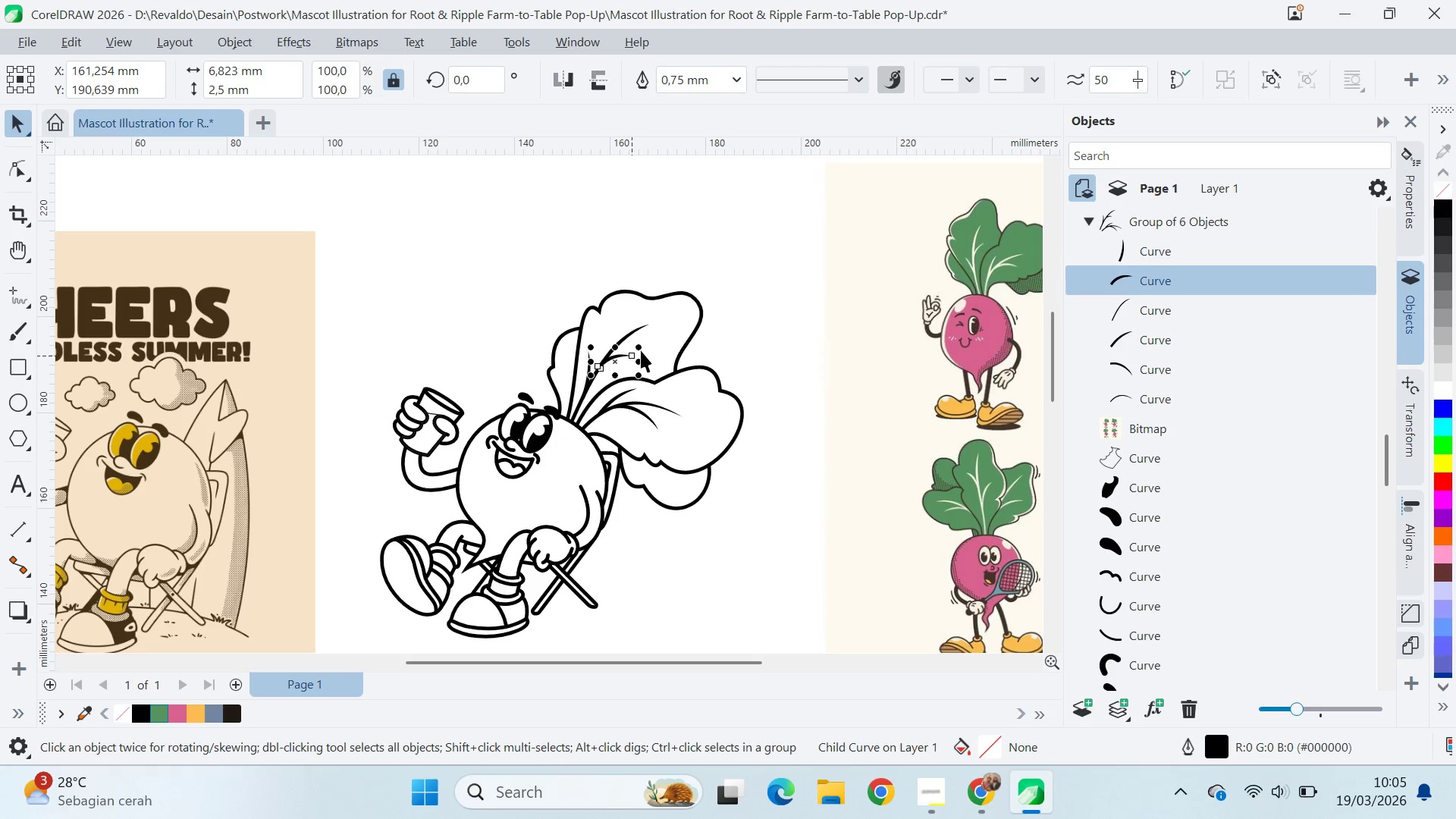 
key(Control+Shift+Q)
 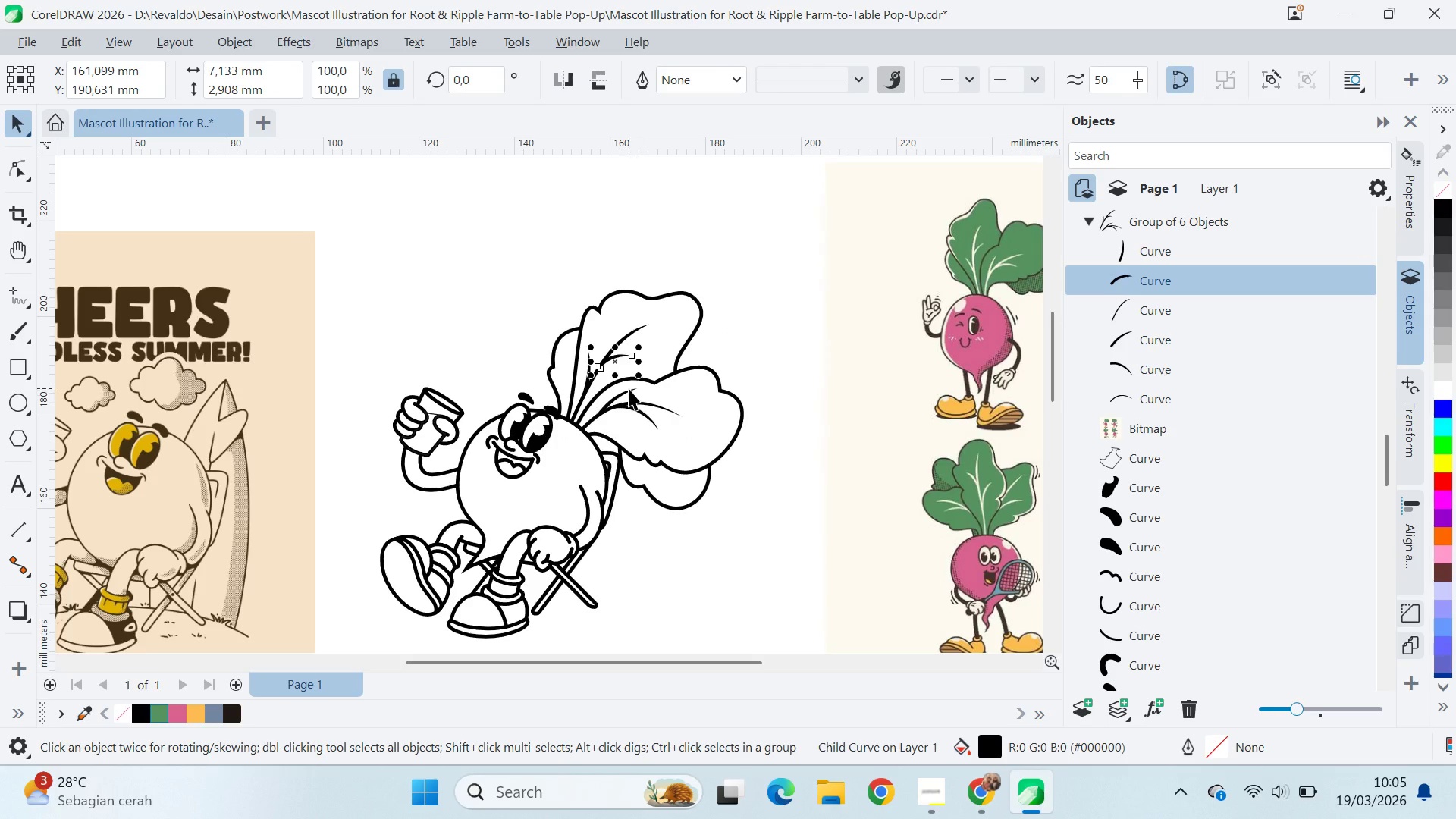 
left_click([629, 388])
 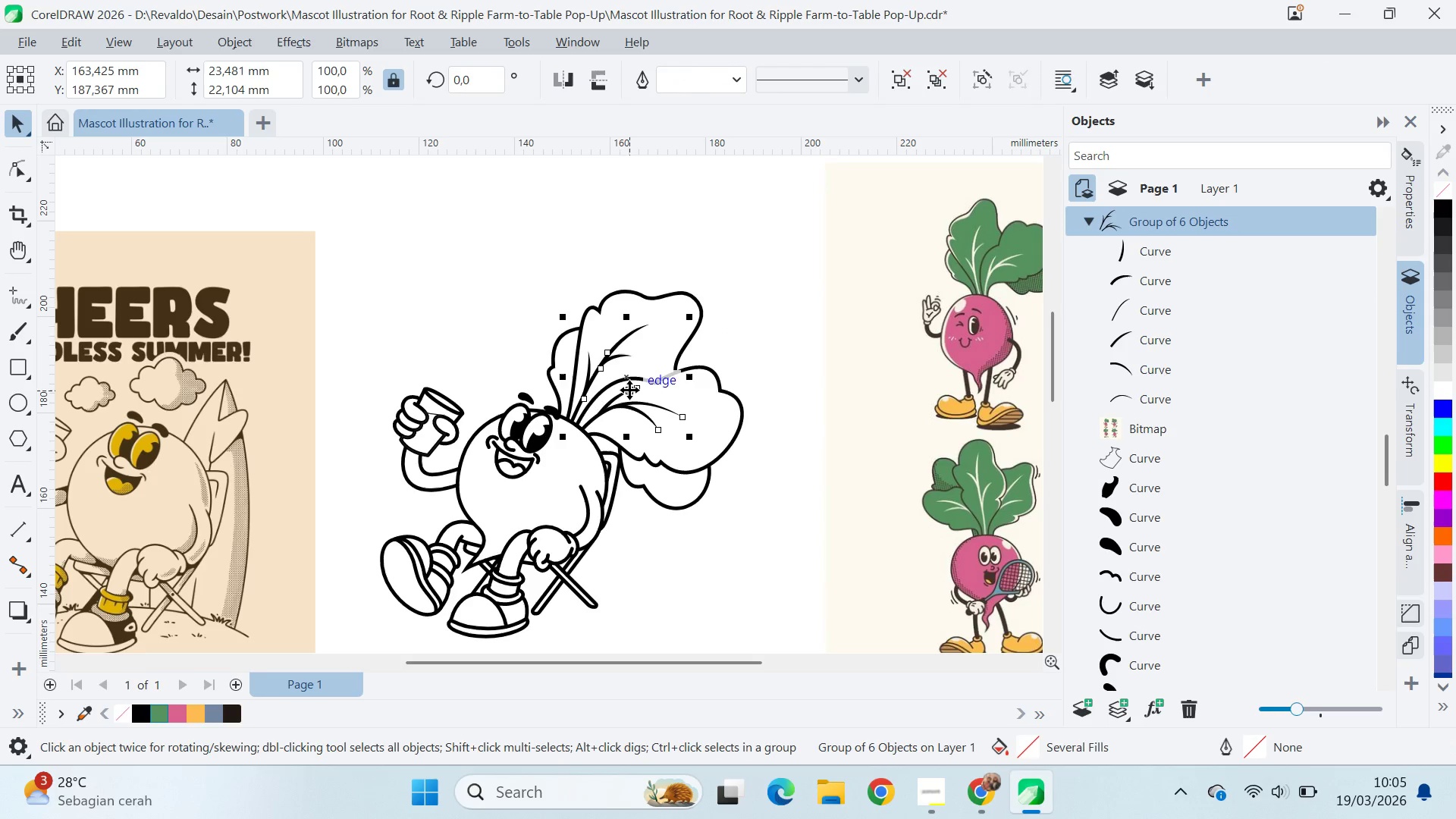 
left_click([629, 391])
 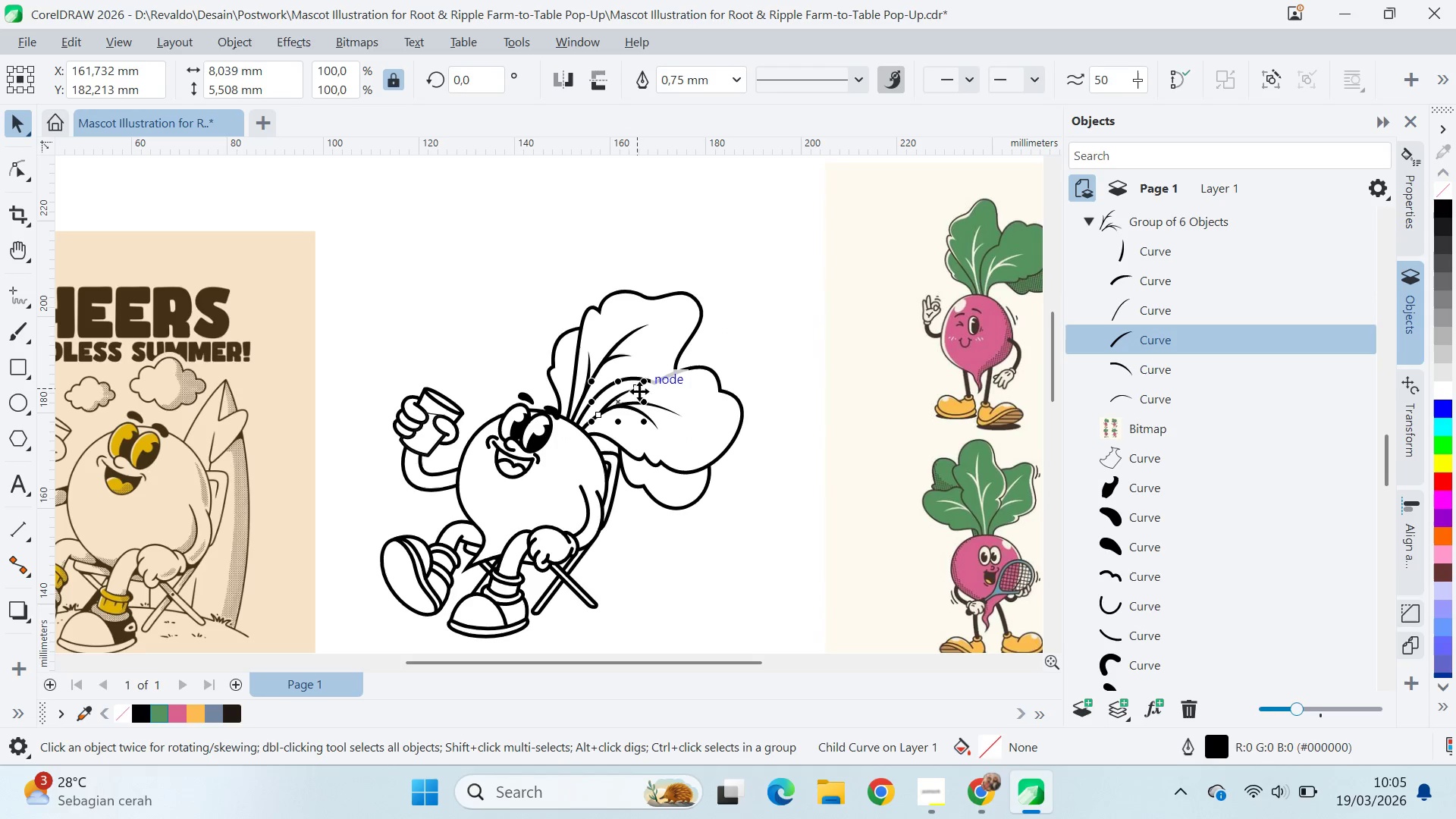 
key(Control+Shift+Q)
 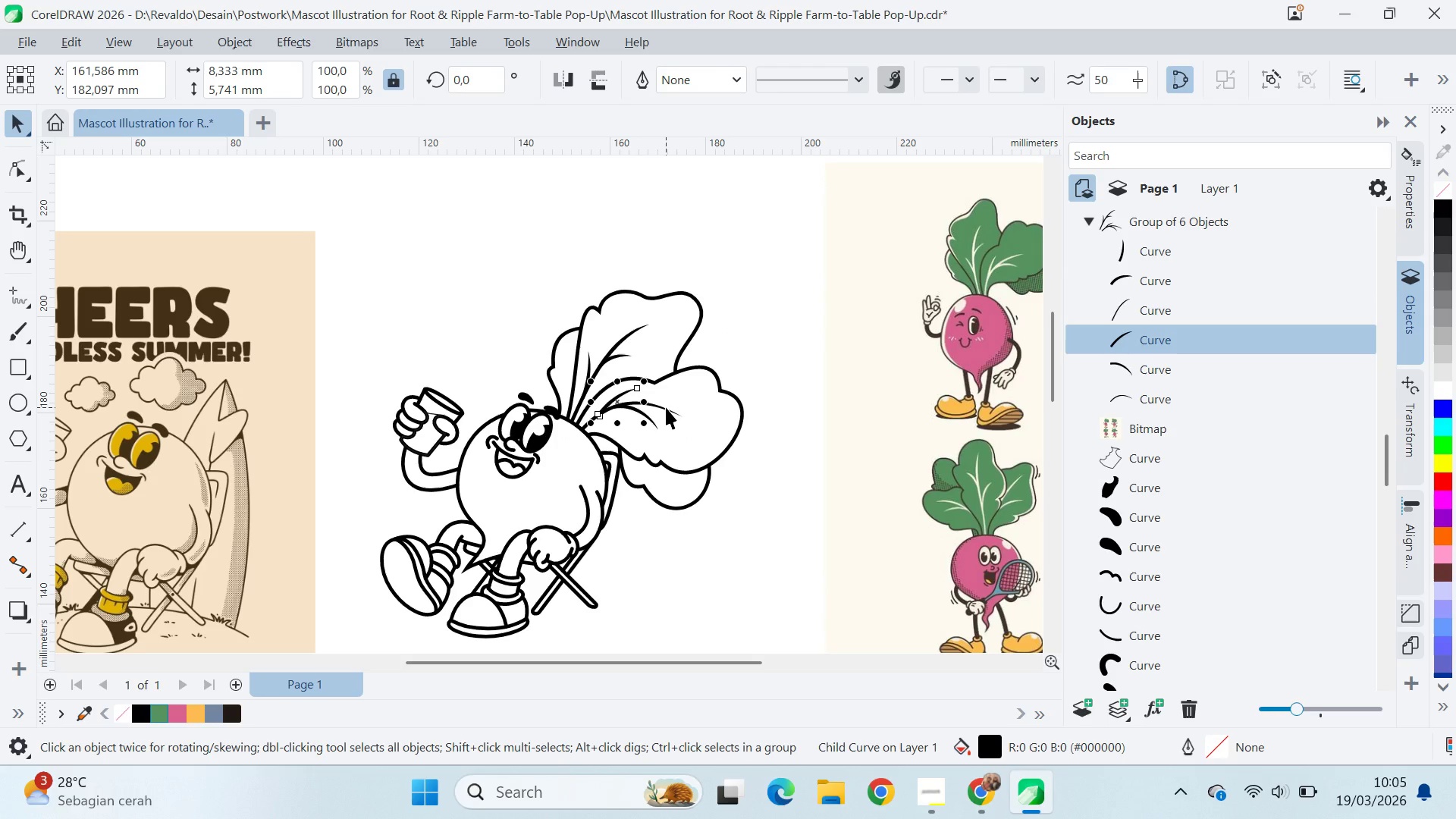 
left_click([666, 406])
 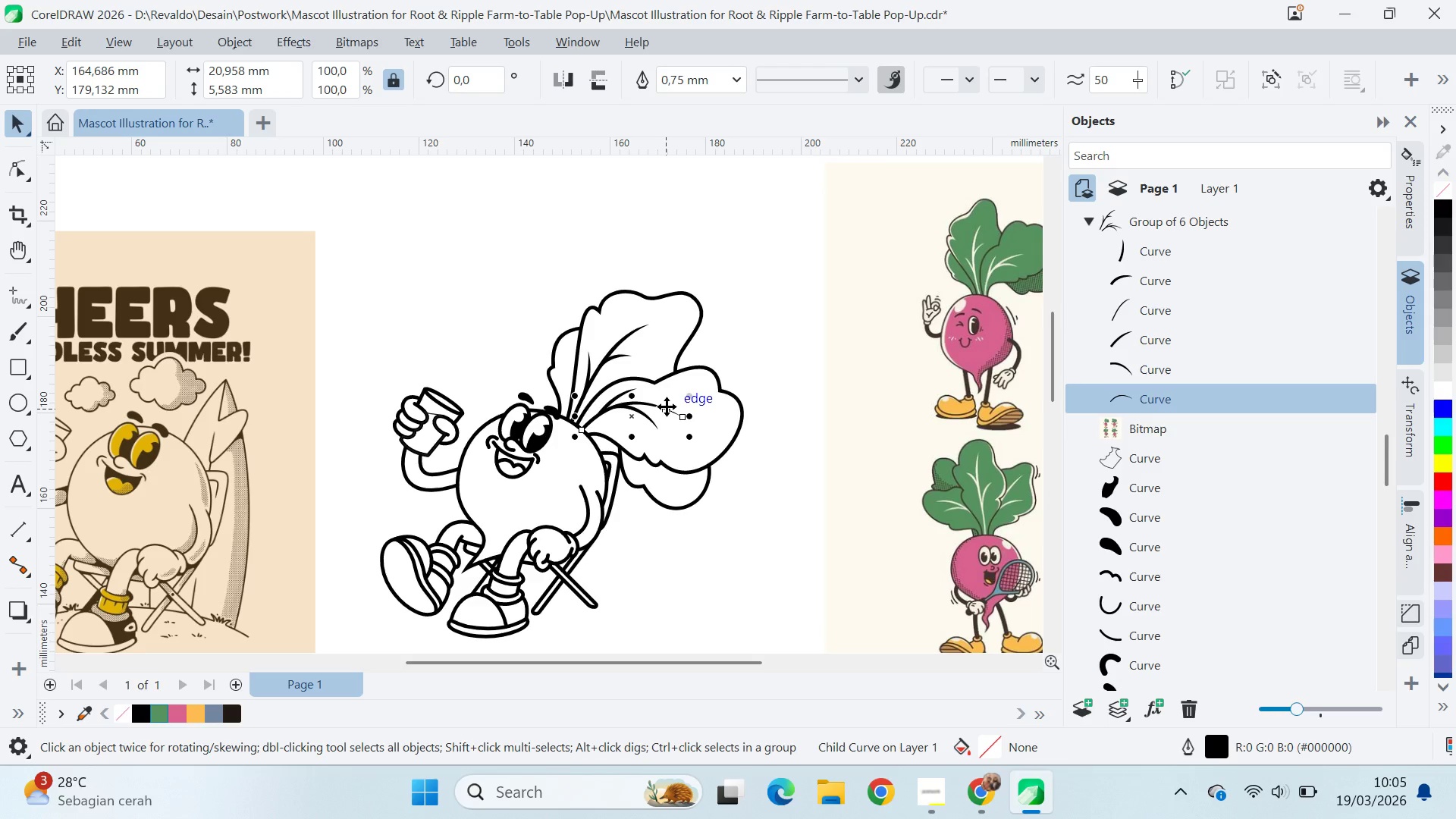 
key(Control+Shift+Q)
 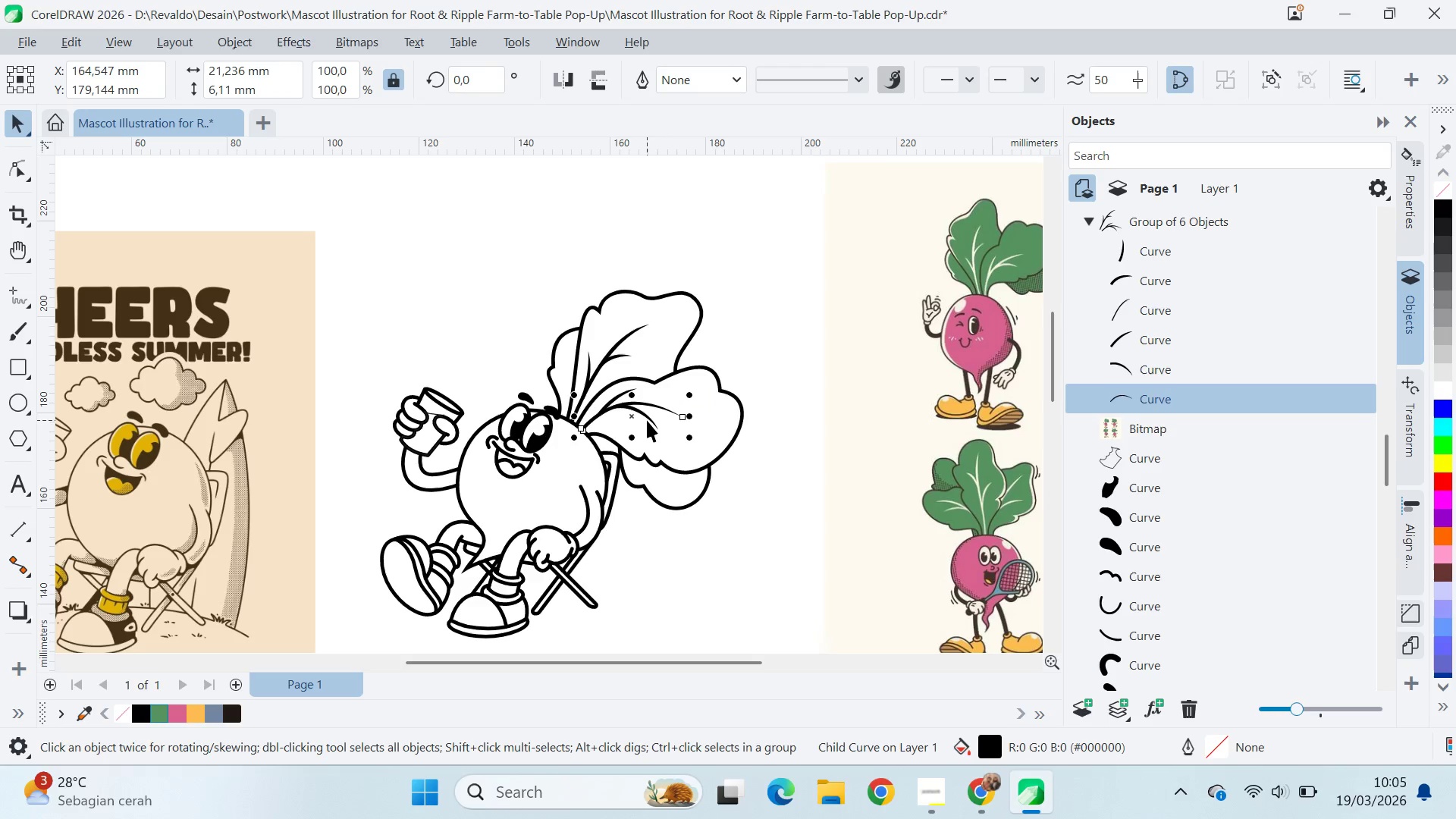 
key(Control+Shift+Q)
 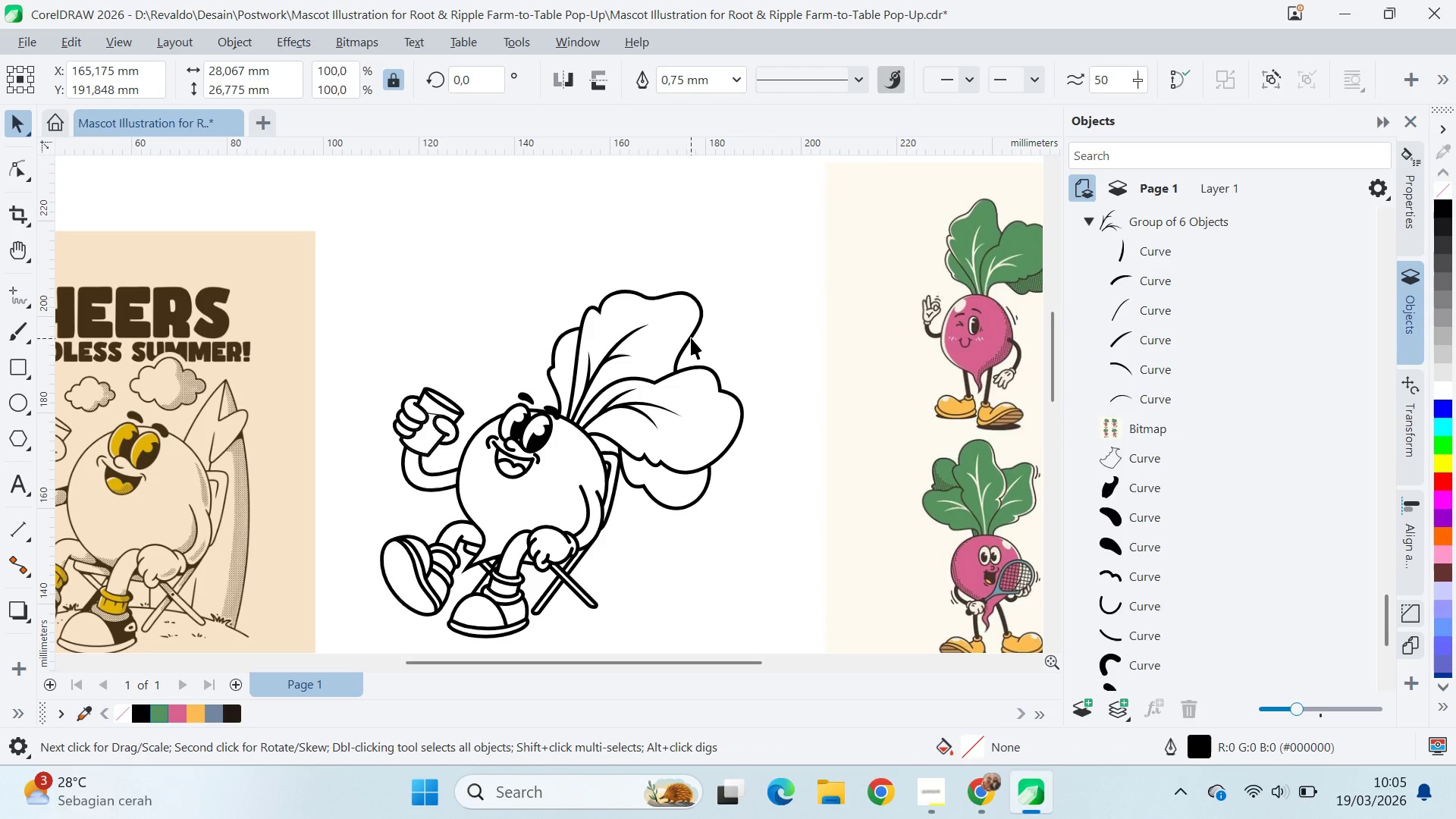 
key(Control+Shift+Q)
 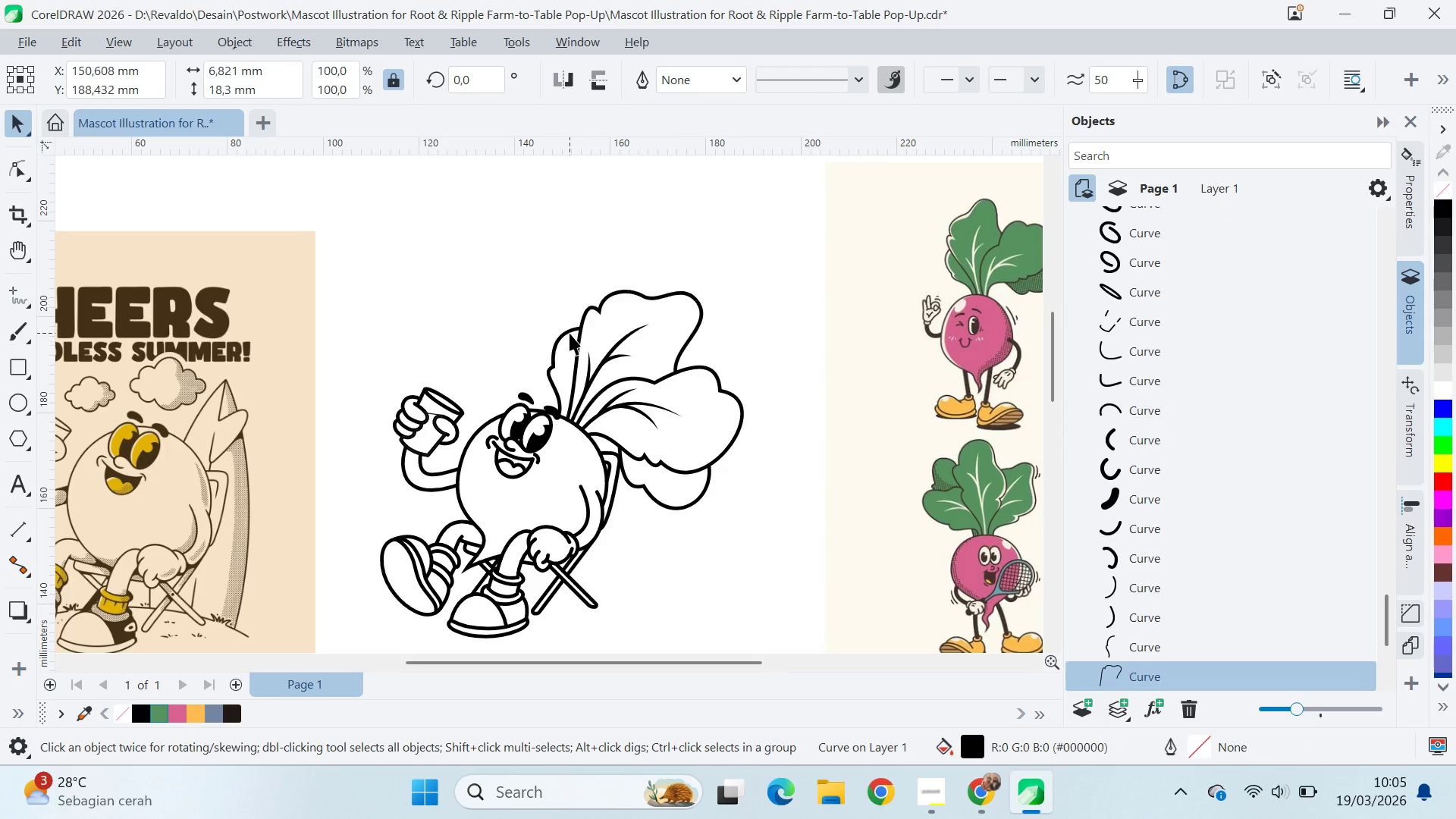 
key(Control+Shift+Q)
 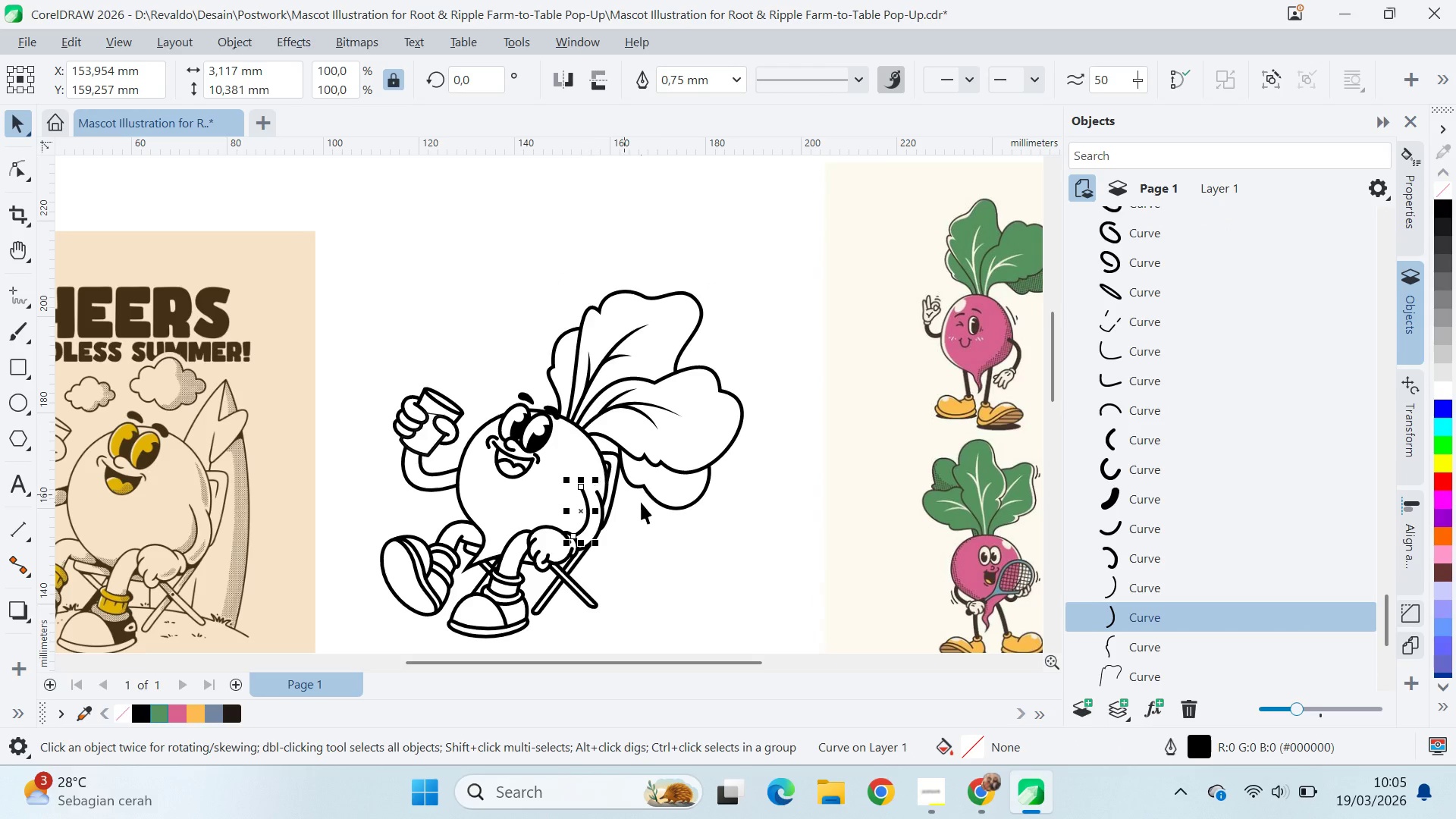 
hold_key(key=ShiftLeft, duration=0.34)
 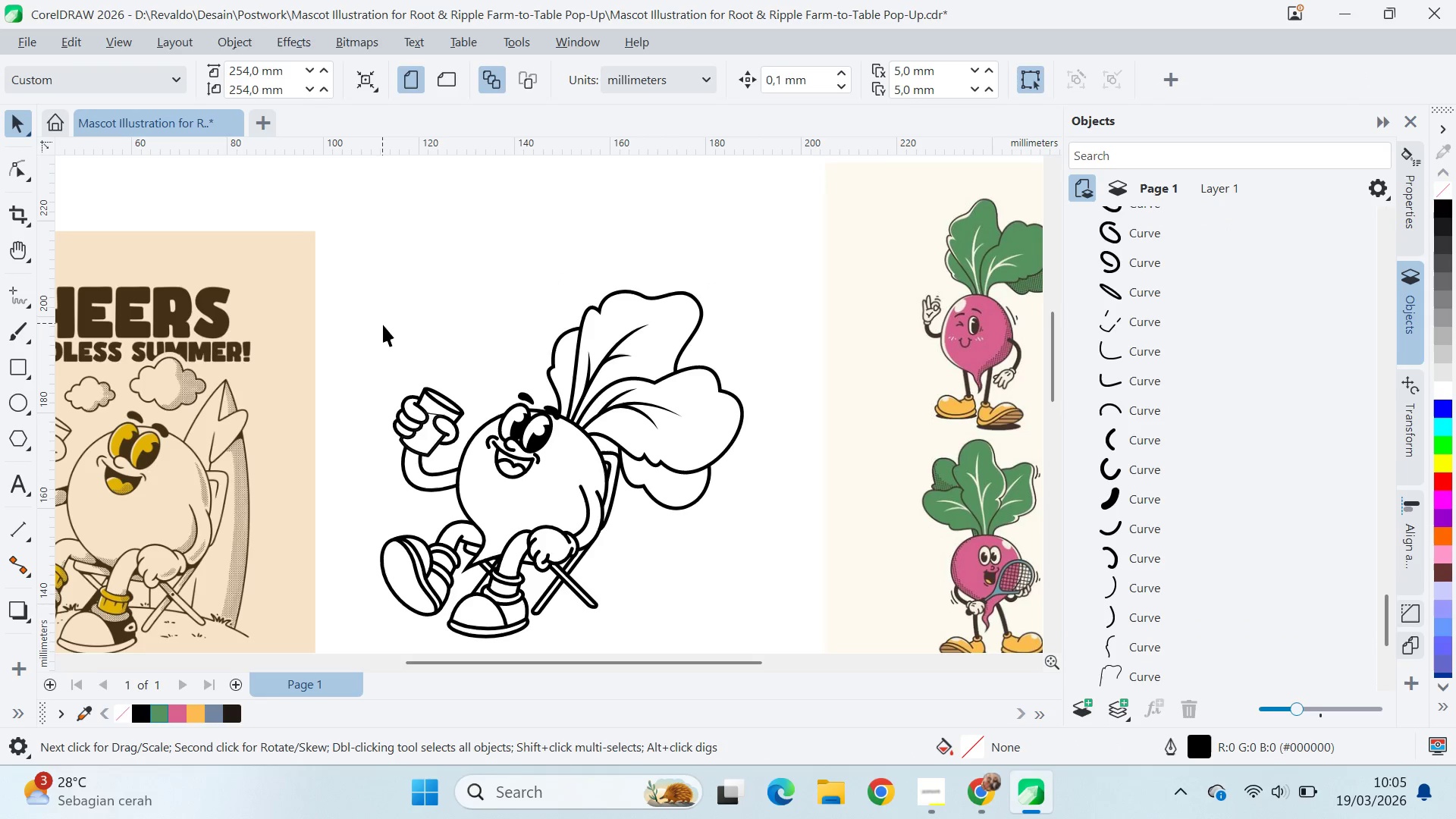 
left_click_drag(start_coordinate=[356, 265], to_coordinate=[563, 577])
 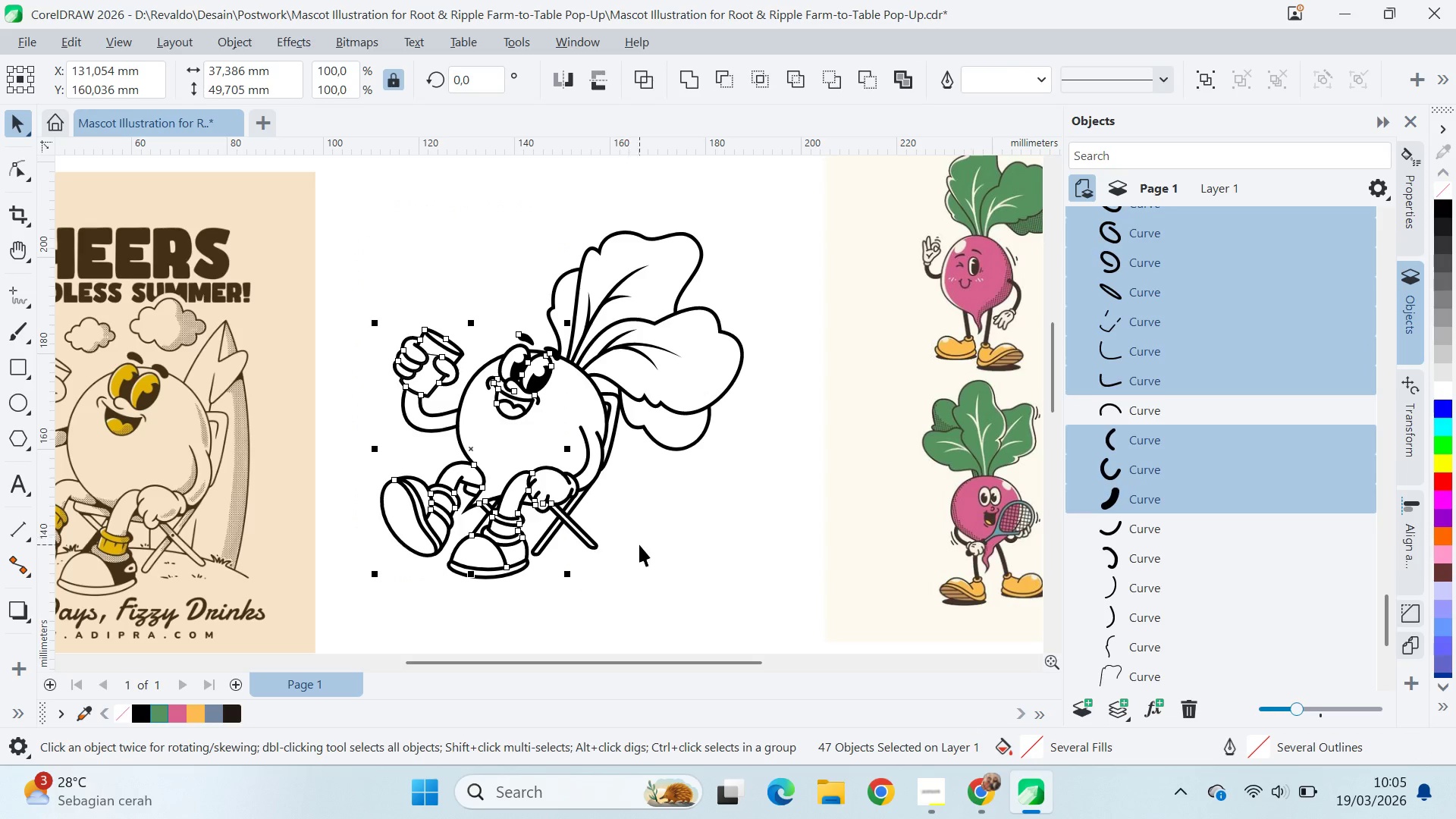 
key(Control+Shift+Q)
 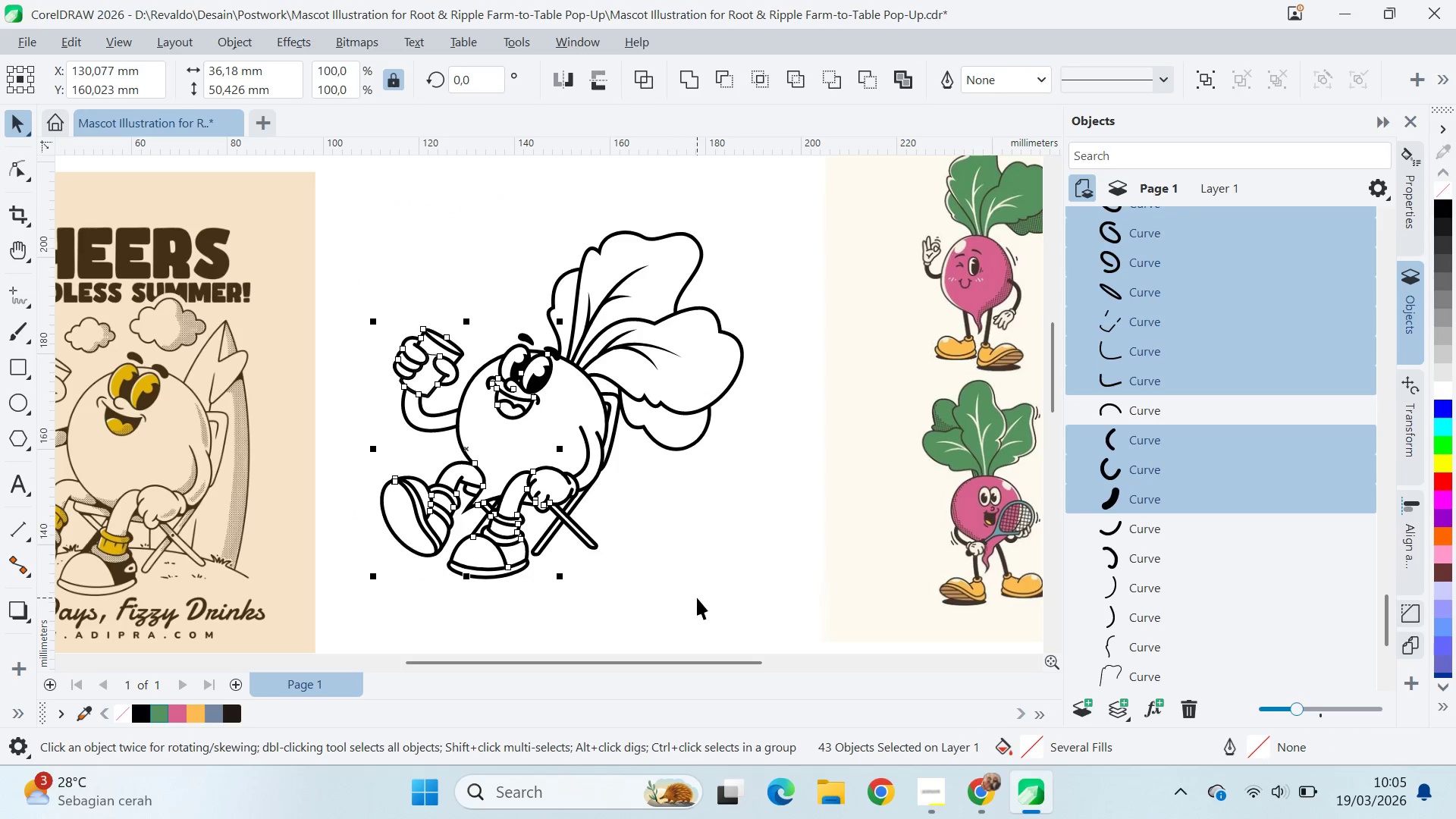 
left_click_drag(start_coordinate=[696, 597], to_coordinate=[446, 372])
 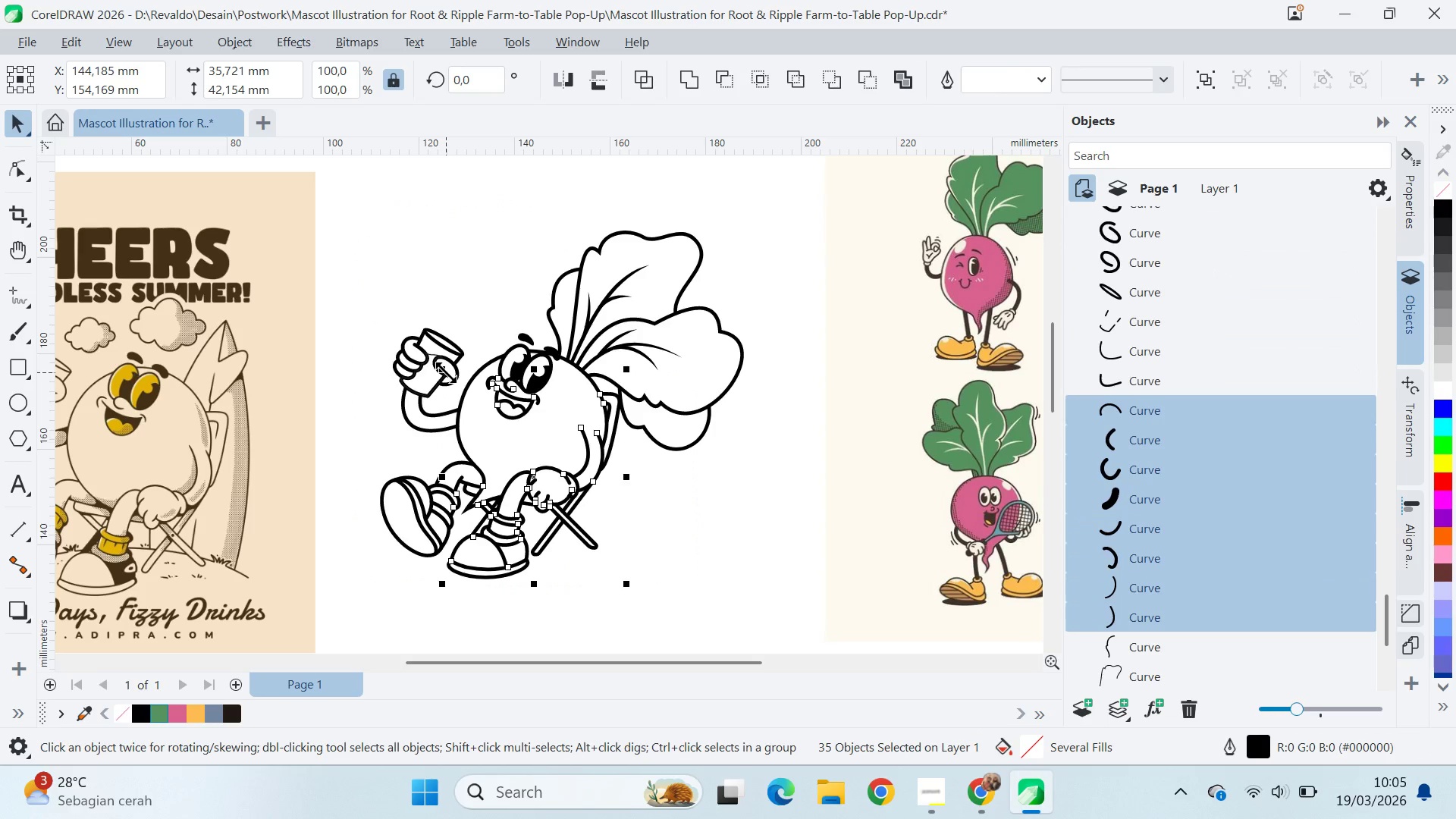 
key(Control+Shift+Q)
 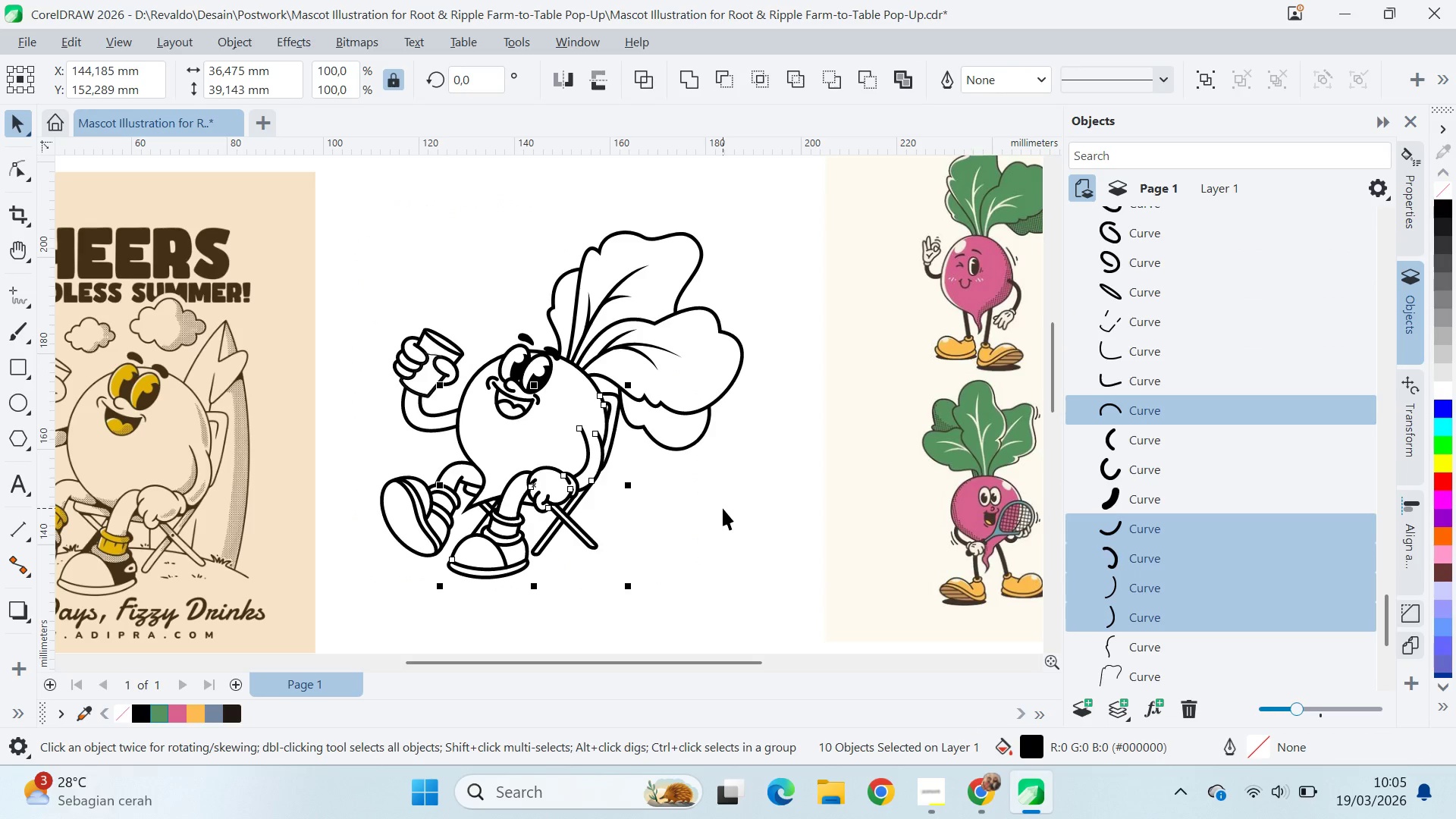 
left_click_drag(start_coordinate=[723, 508], to_coordinate=[717, 500])
 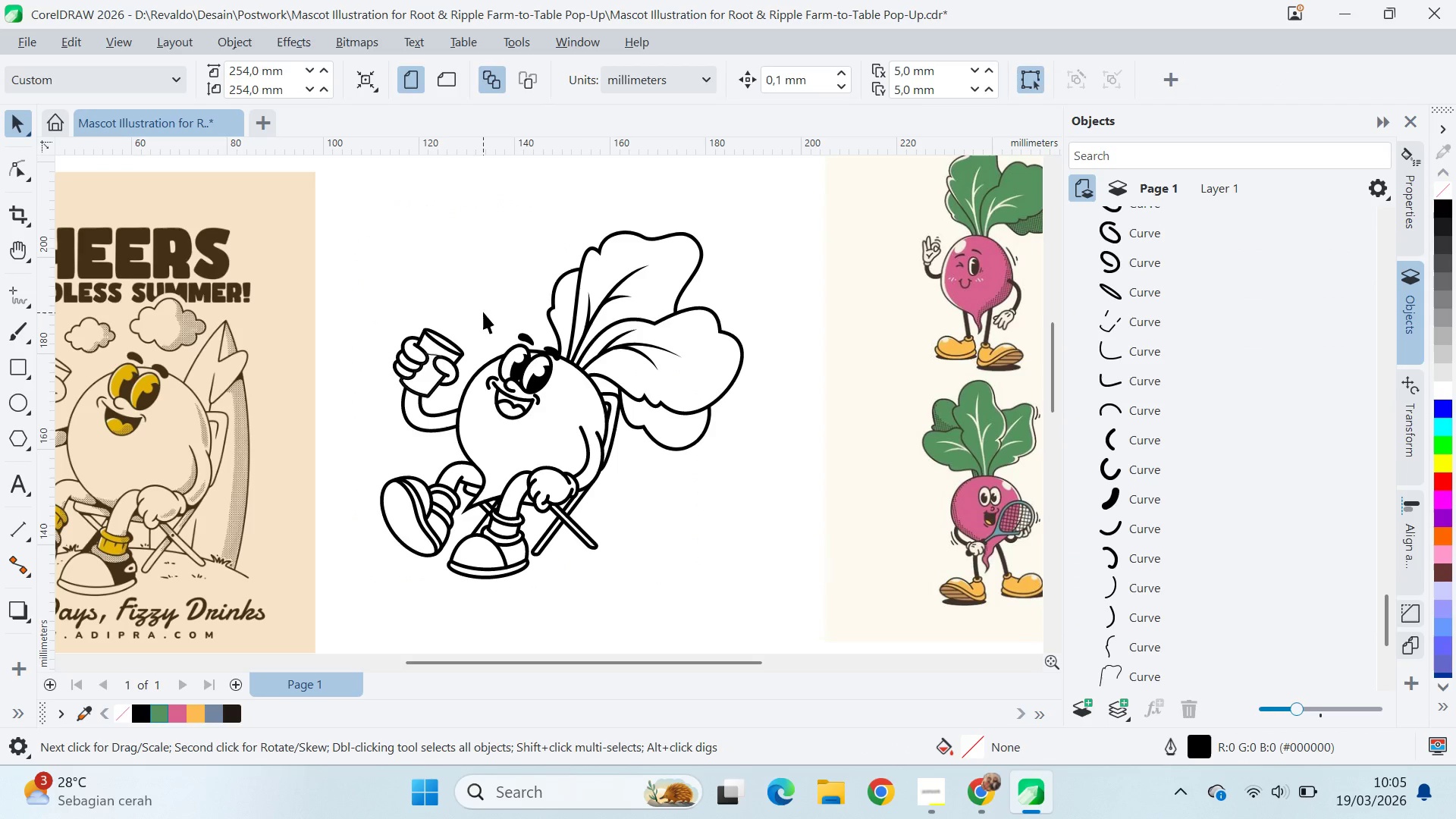 
left_click_drag(start_coordinate=[483, 311], to_coordinate=[587, 446])
 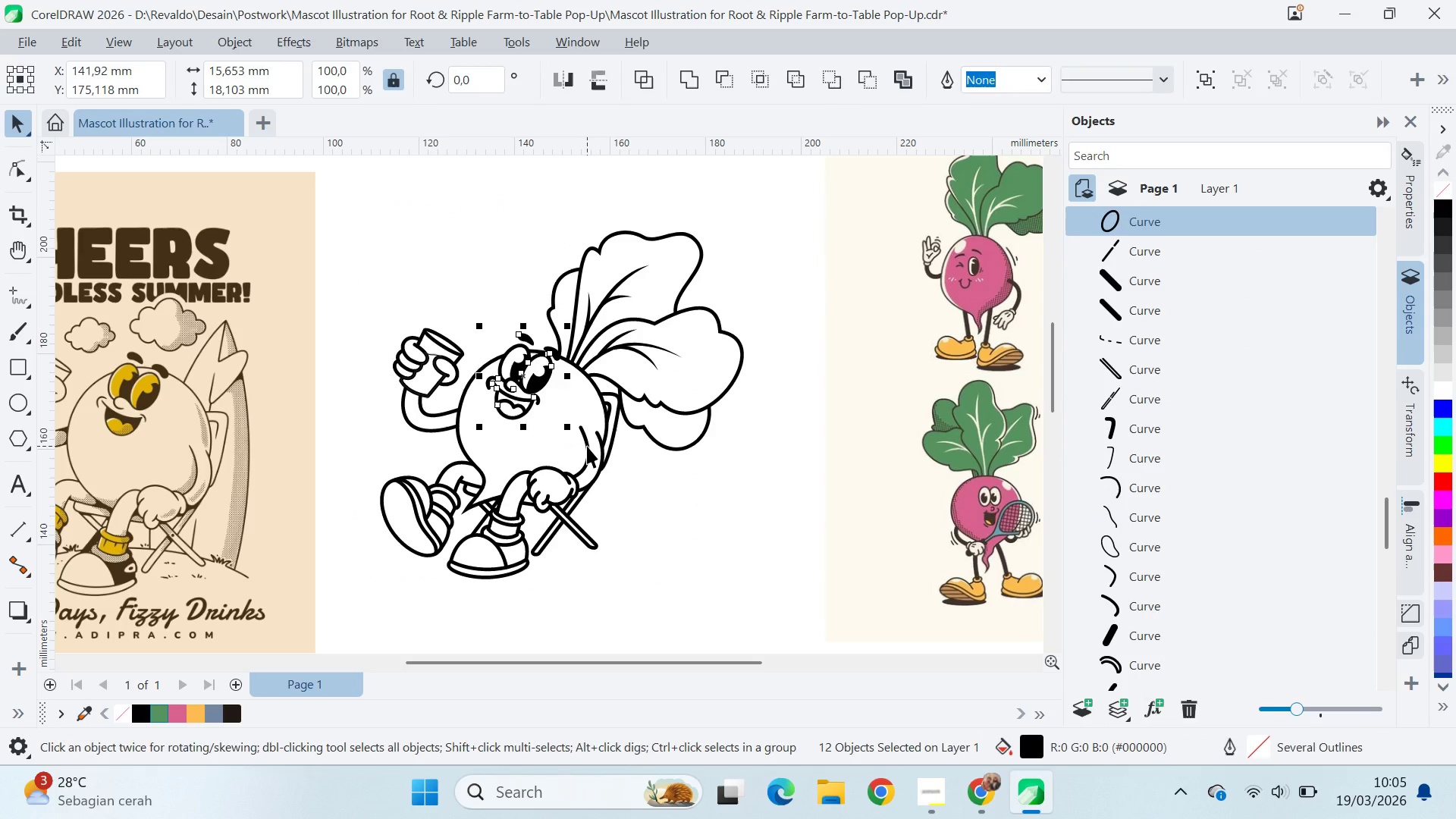 
key(Control+Shift+Q)
 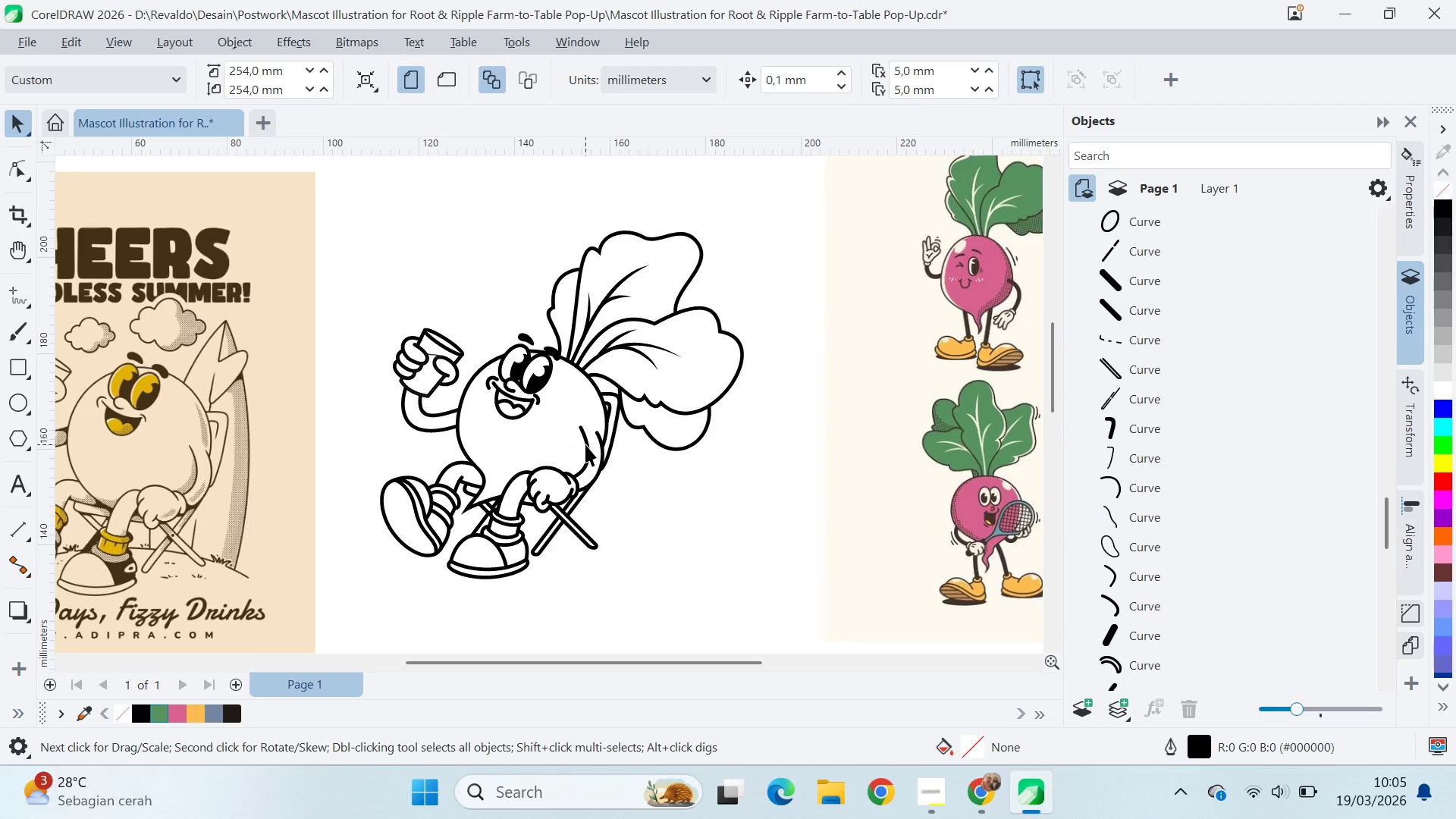 
key(Control+Shift+Q)
 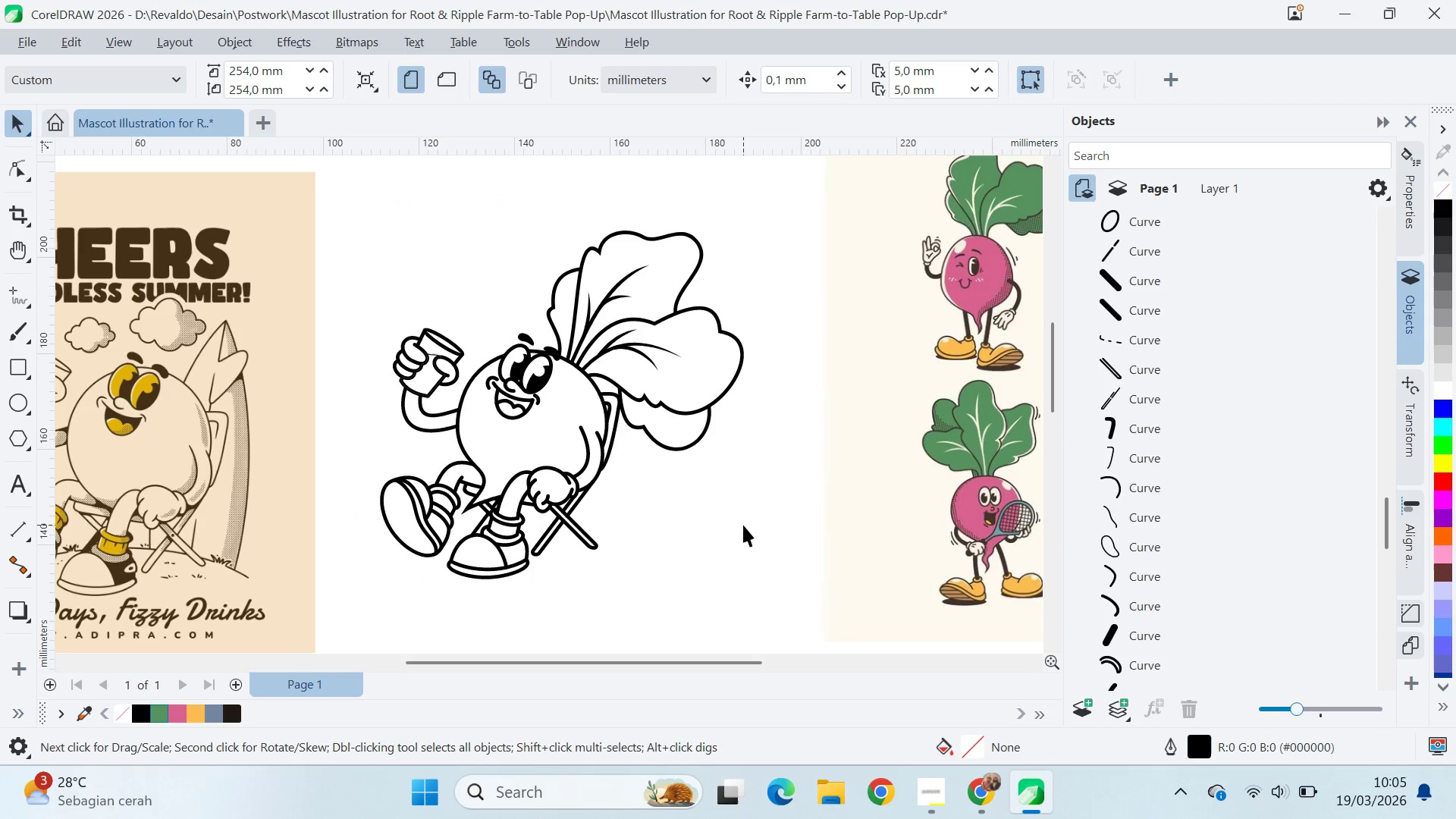 
left_click_drag(start_coordinate=[743, 525], to_coordinate=[722, 511])
 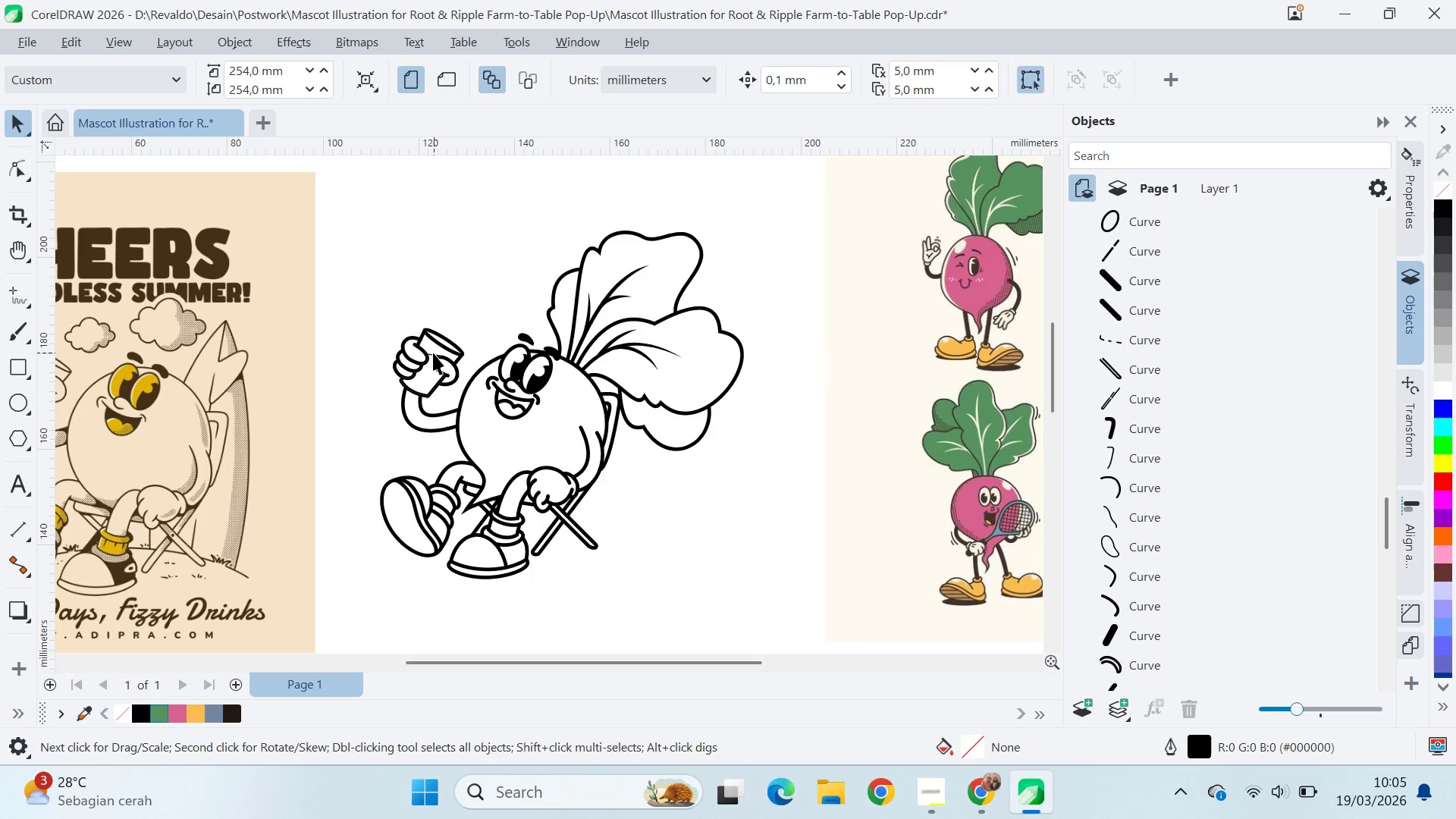 
left_click([432, 353])
 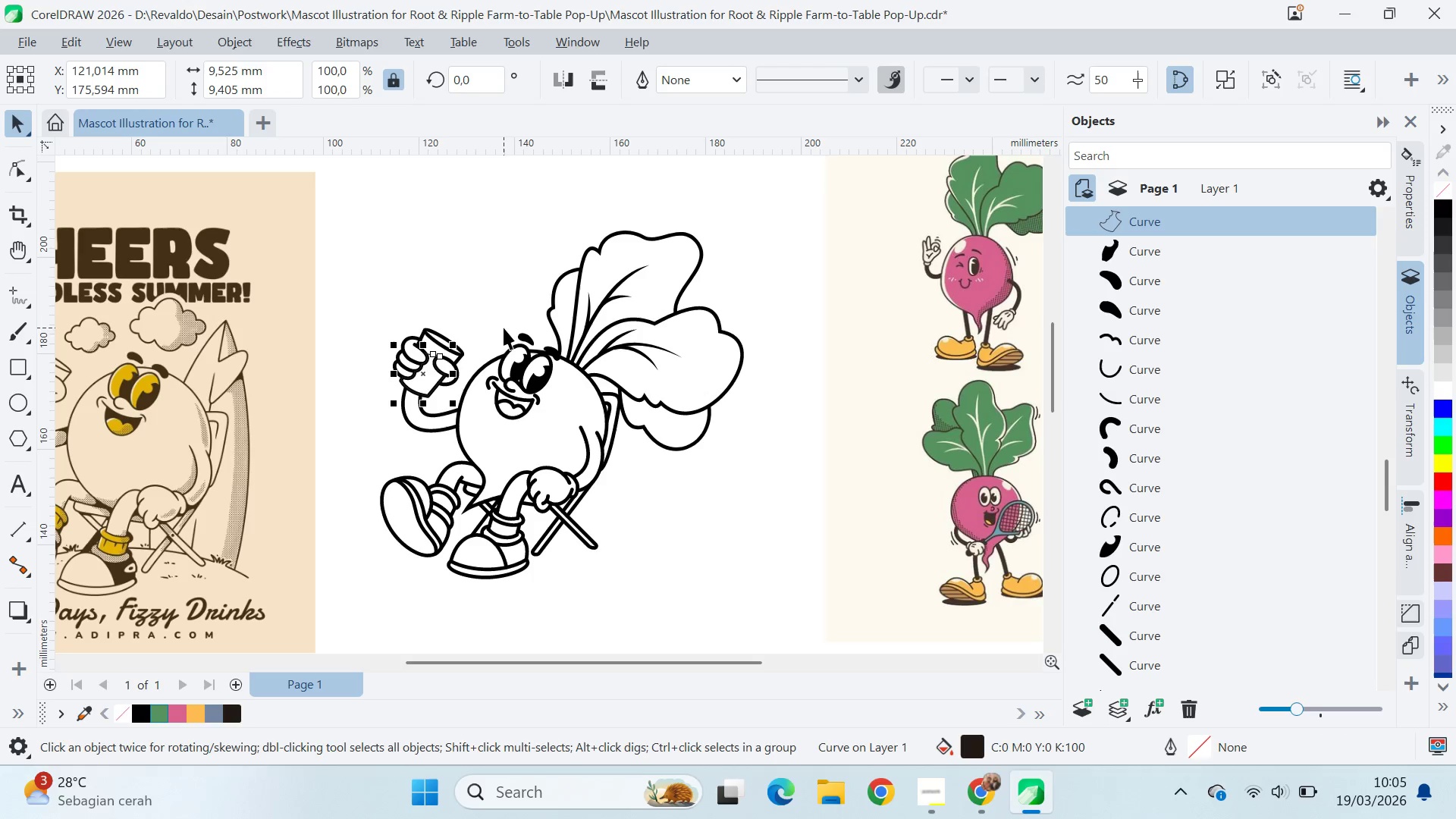 
hold_key(key=ControlLeft, duration=0.58)
 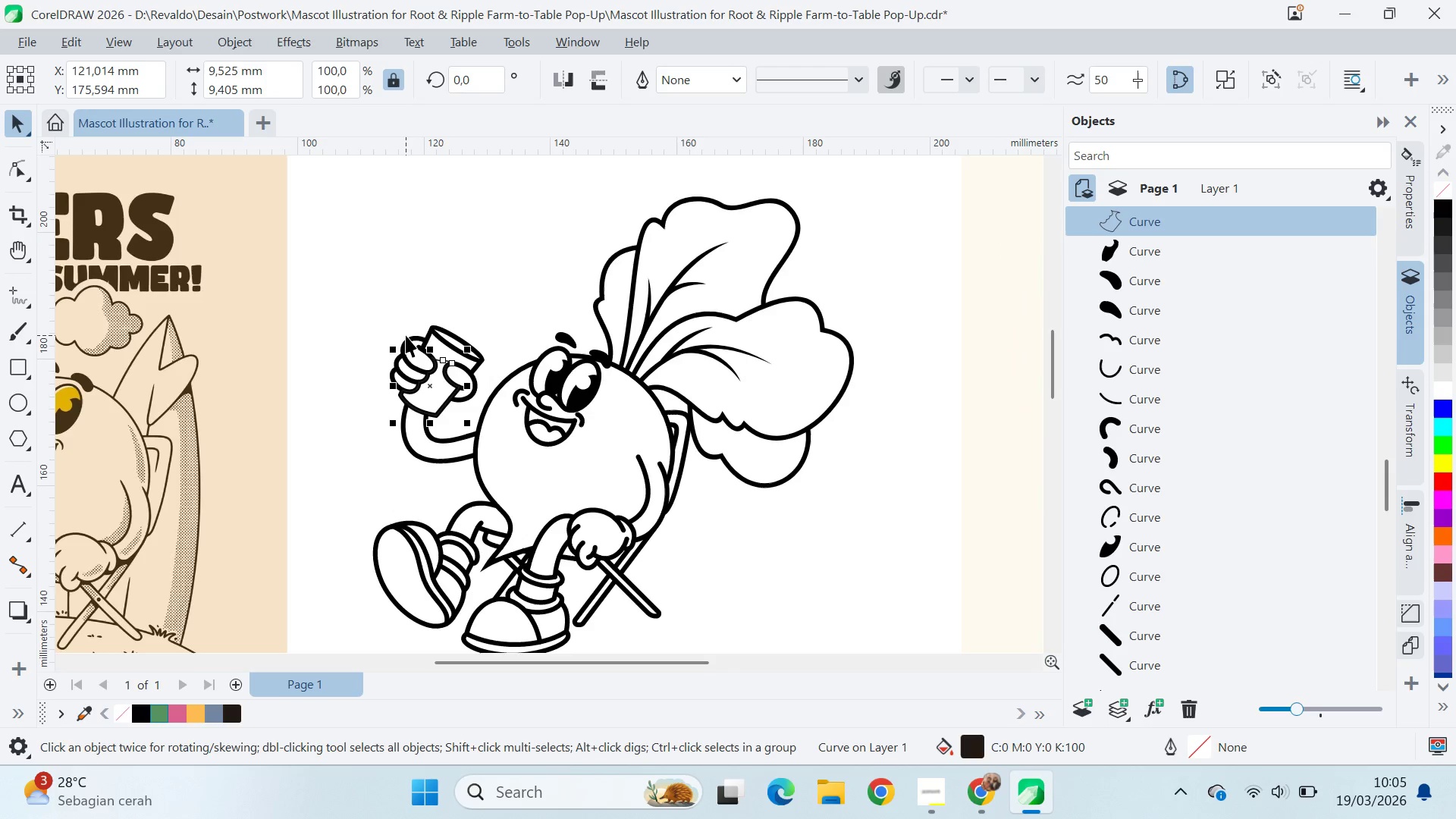 
hold_key(key=ShiftLeft, duration=0.56)
 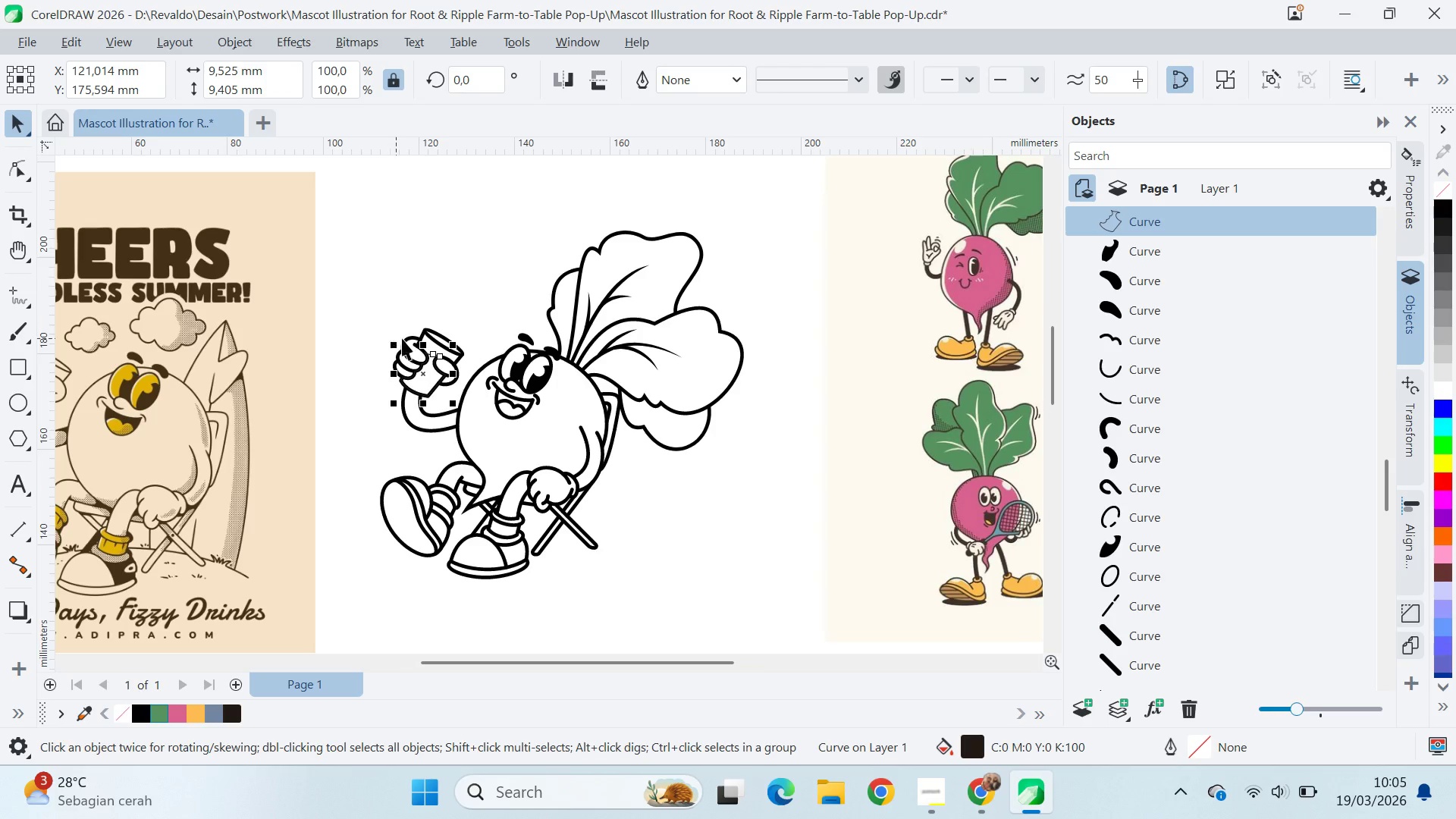 
scroll: coordinate [446, 364], scroll_direction: up, amount: 10.0
 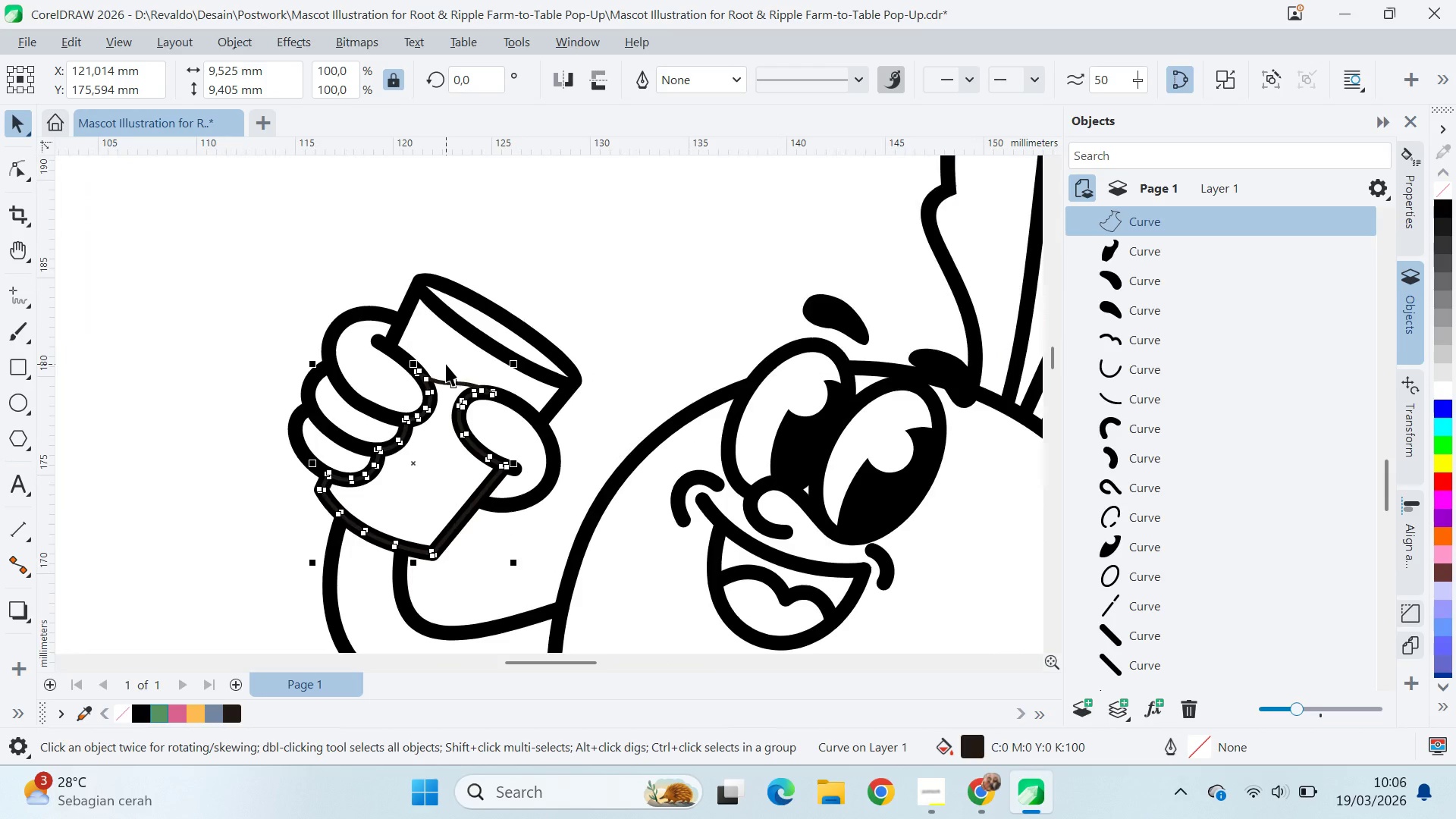 
key(Control+Shift+Q)
 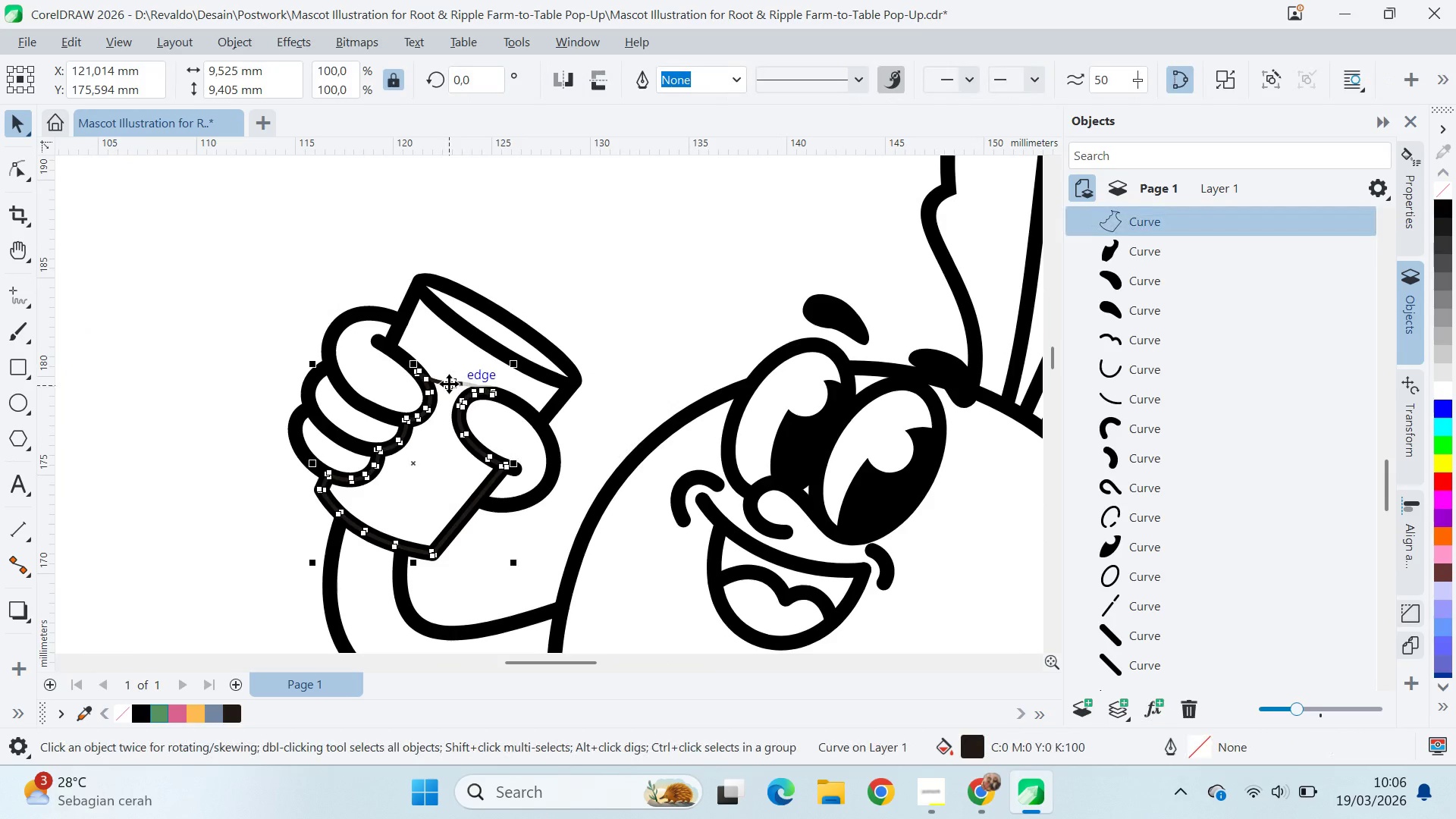 
left_click([622, 334])
 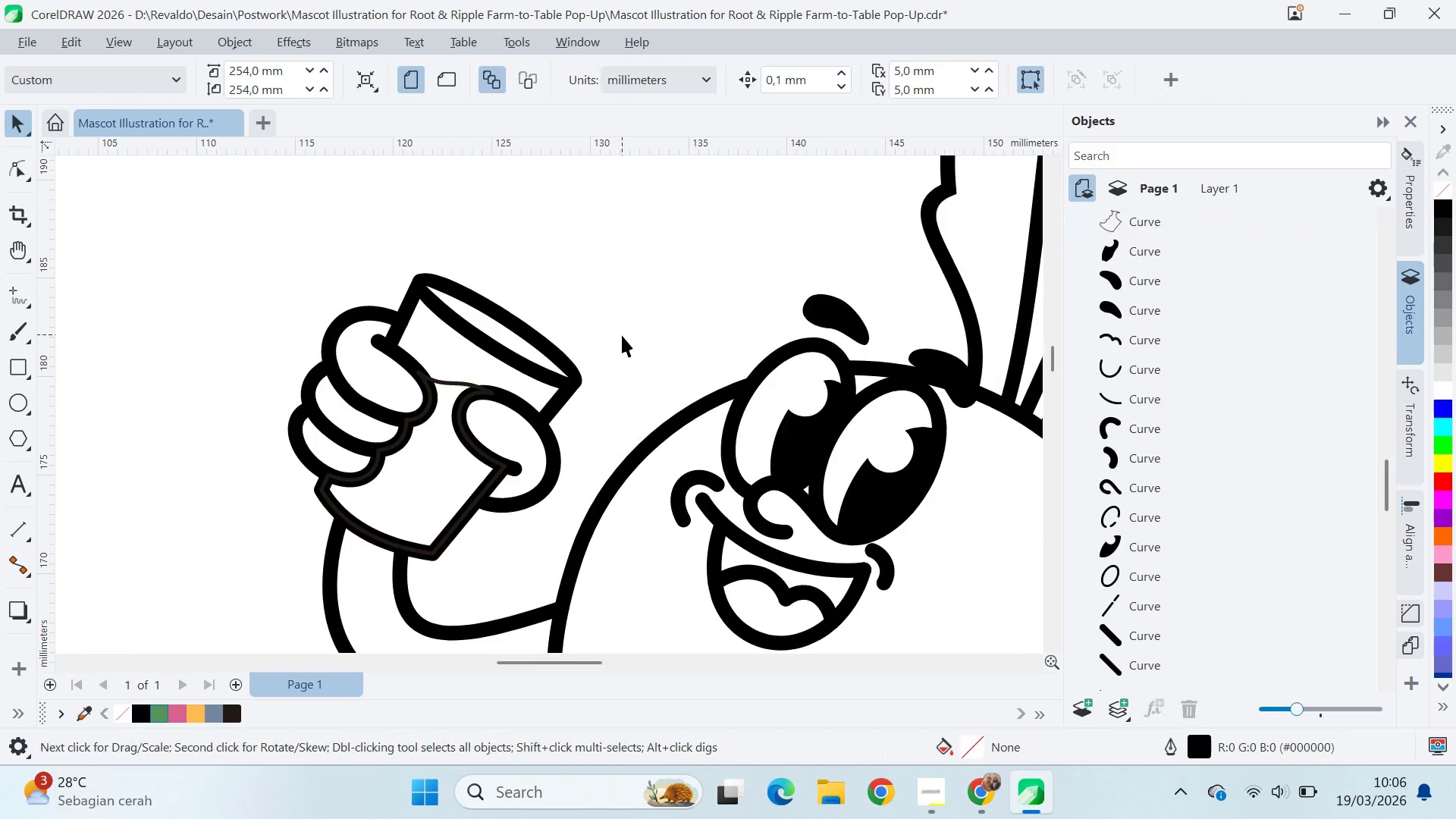 
scroll: coordinate [622, 337], scroll_direction: down, amount: 5.0
 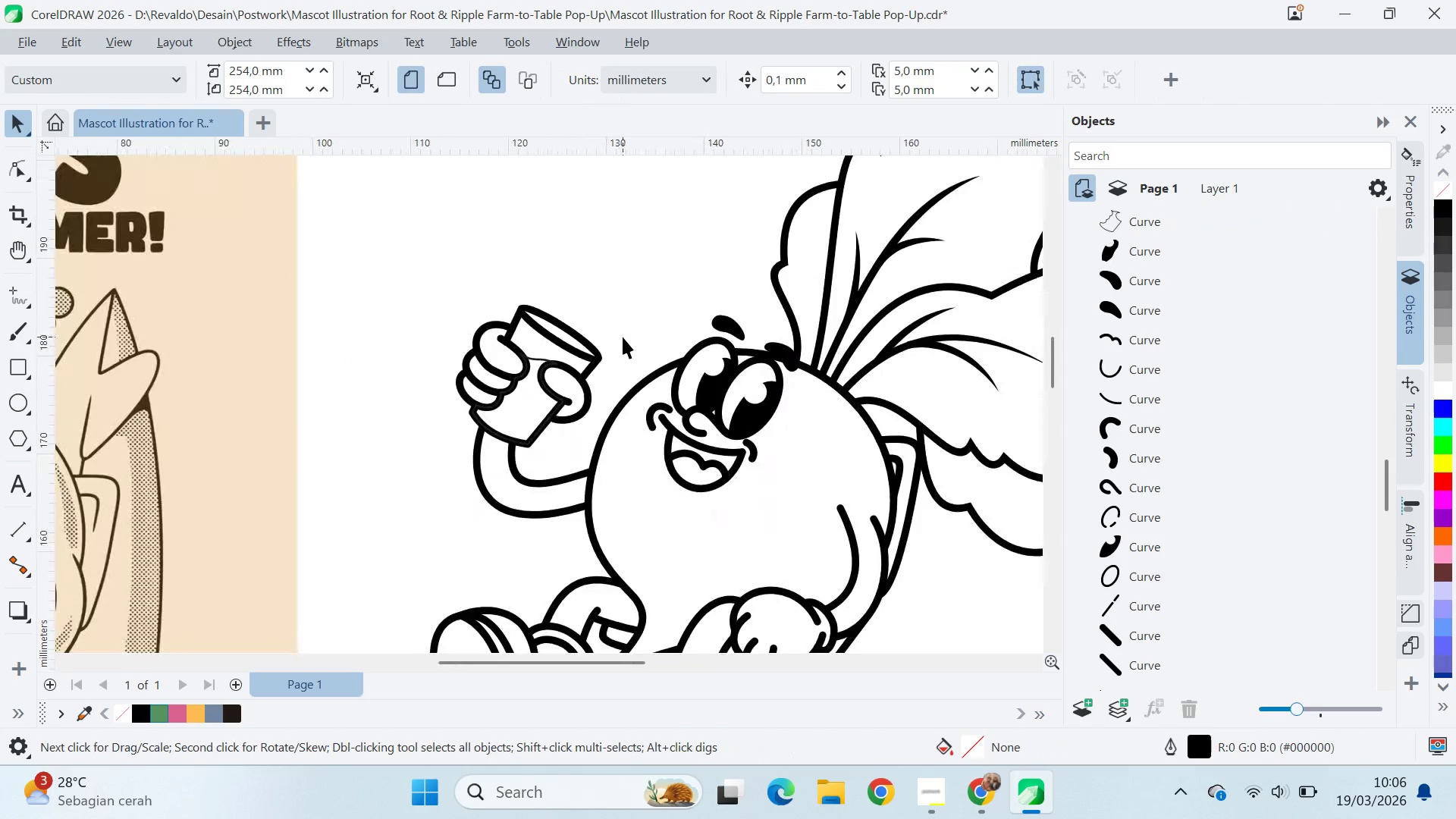 
scroll: coordinate [623, 337], scroll_direction: none, amount: 0.0
 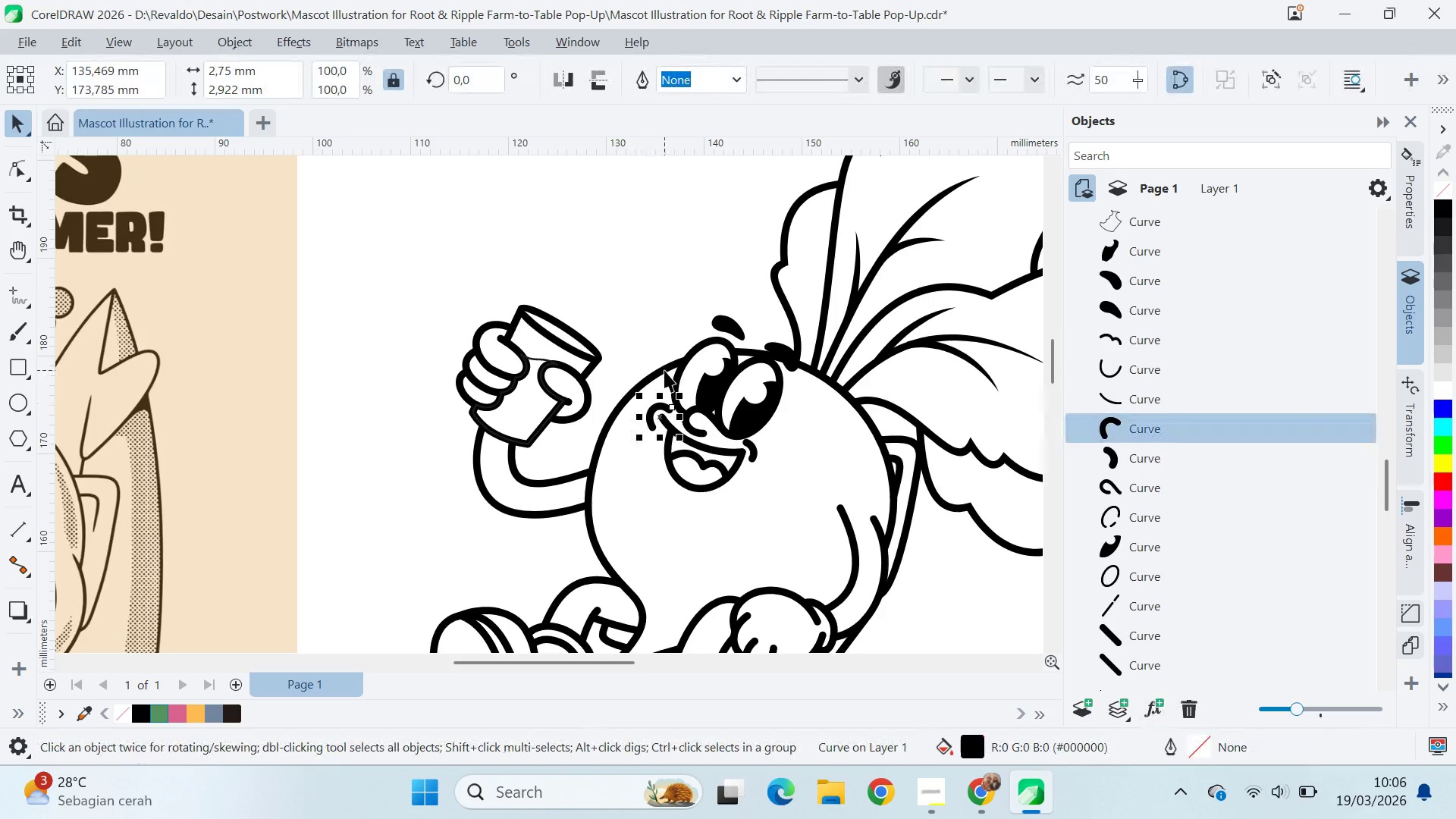 
key(Control+Shift+Q)
 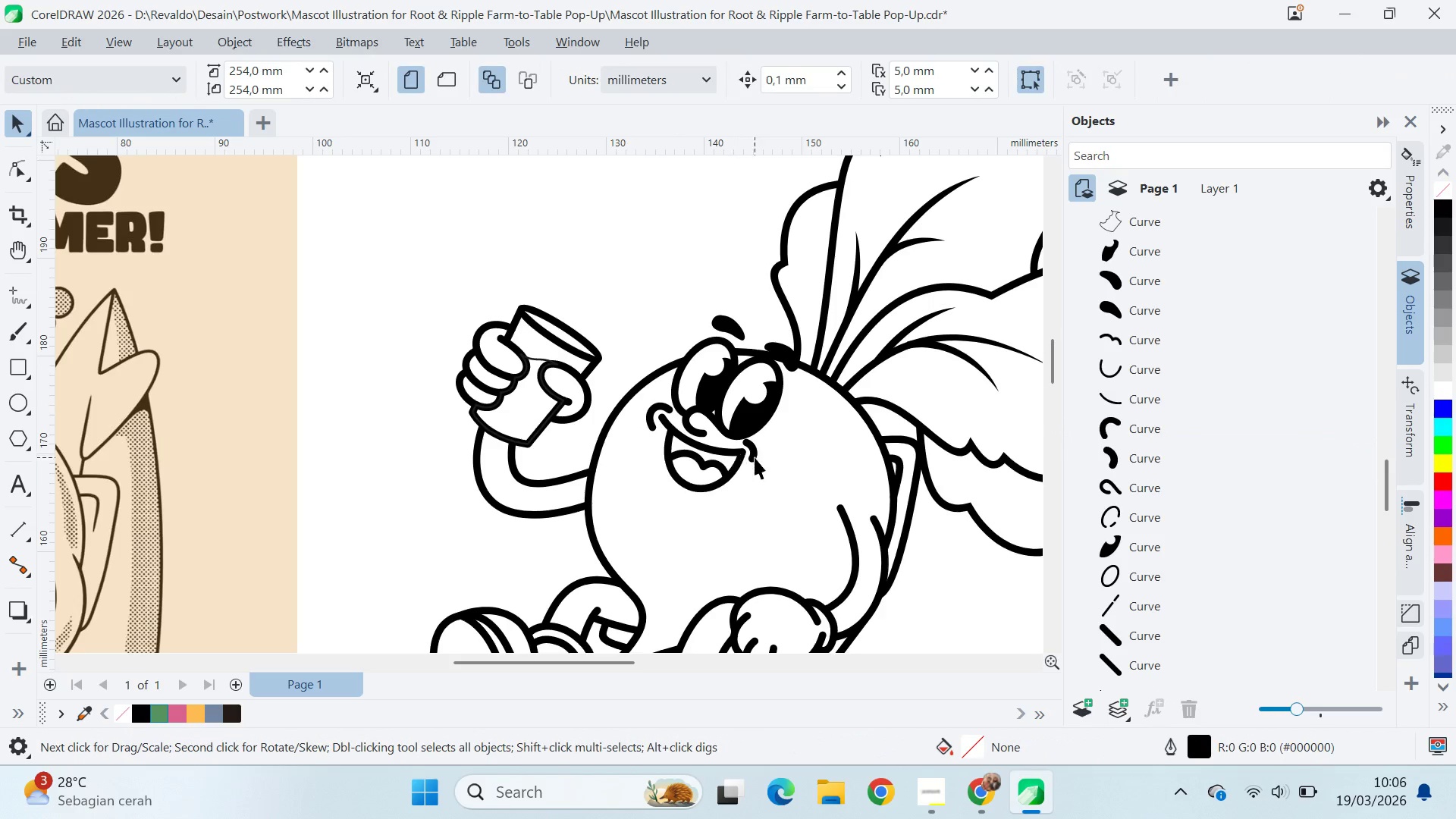 
left_click([755, 457])
 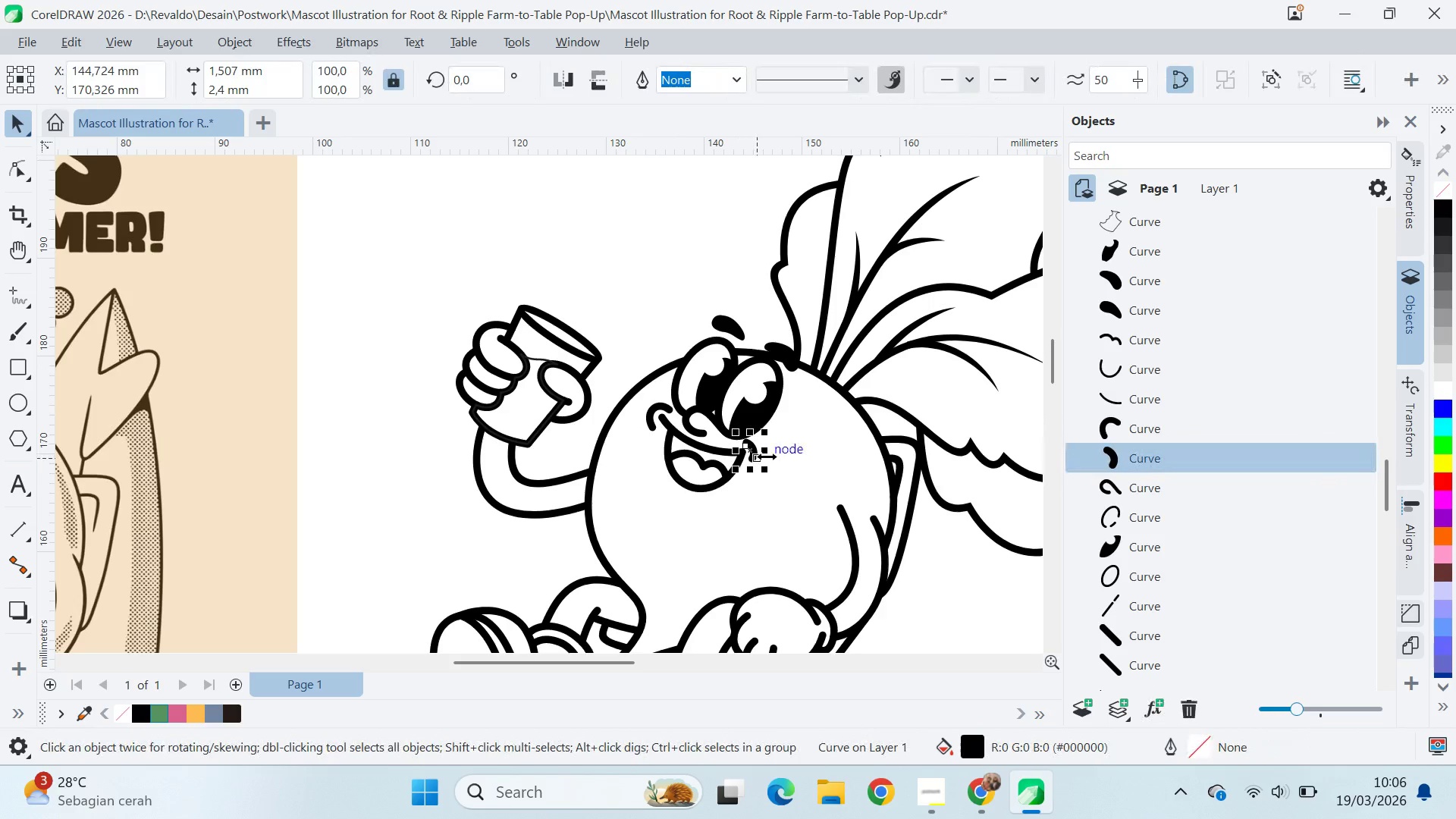 
key(Control+Shift+Q)
 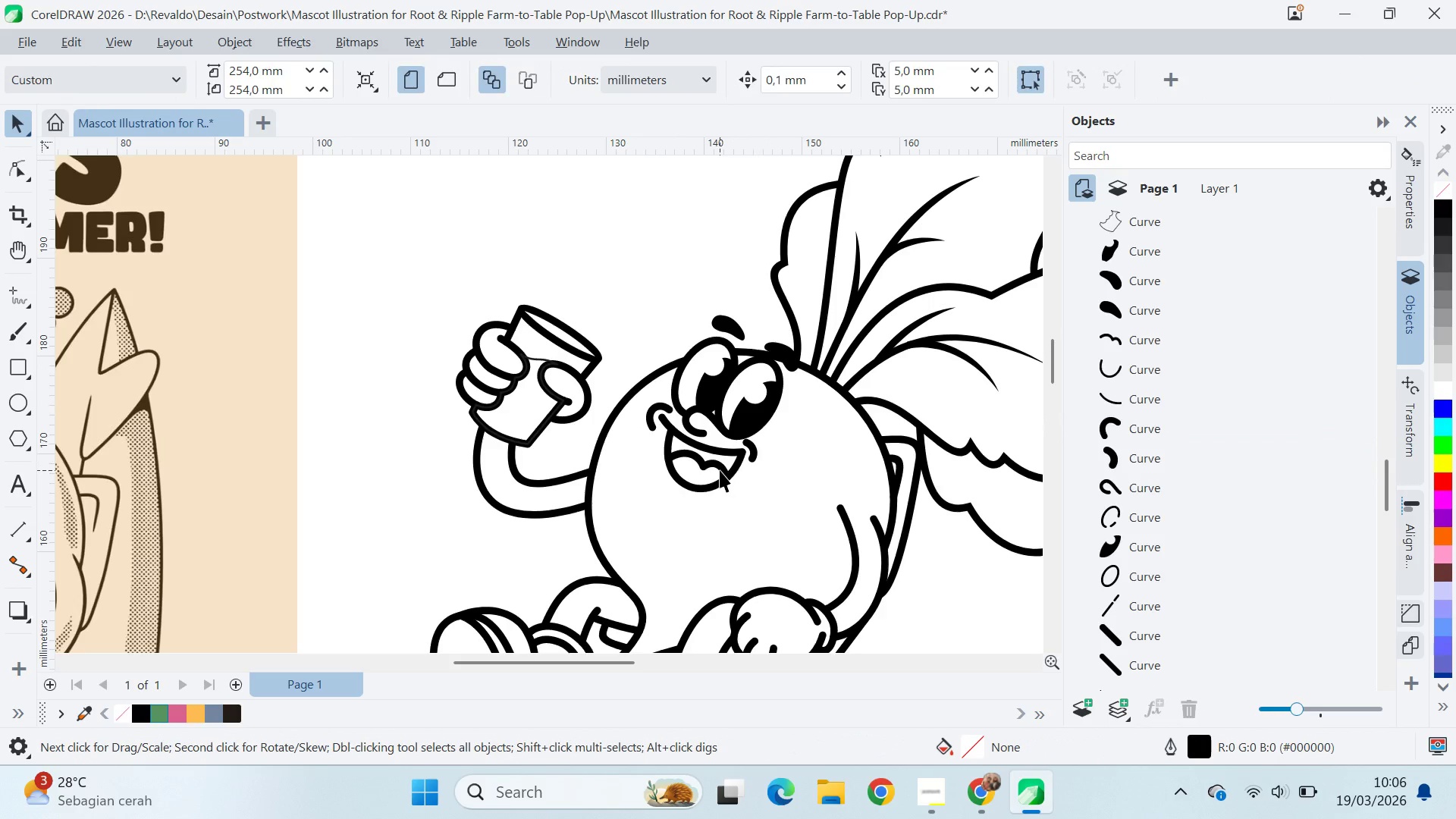 
left_click([720, 470])
 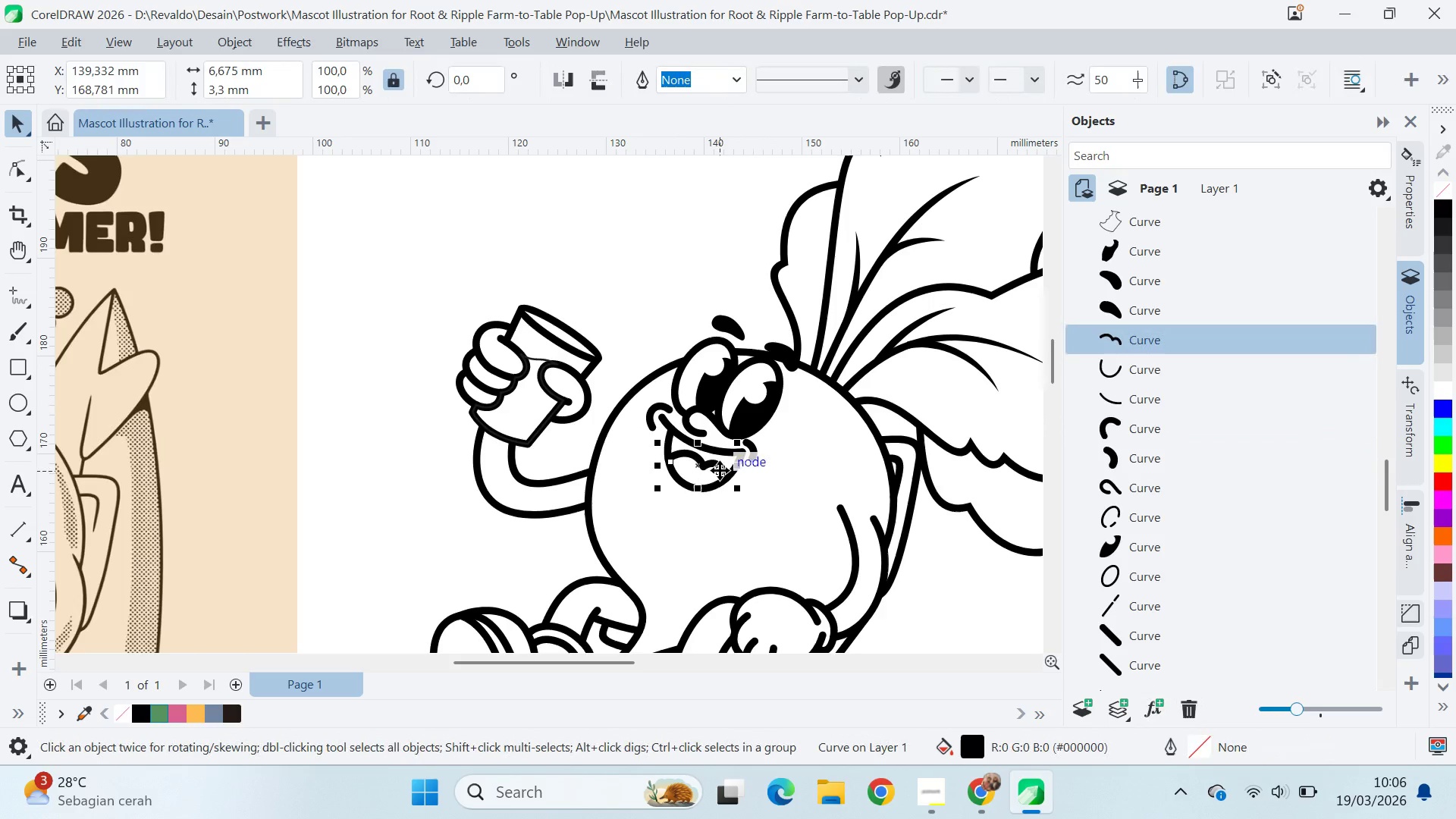 
key(Control+Shift+Q)
 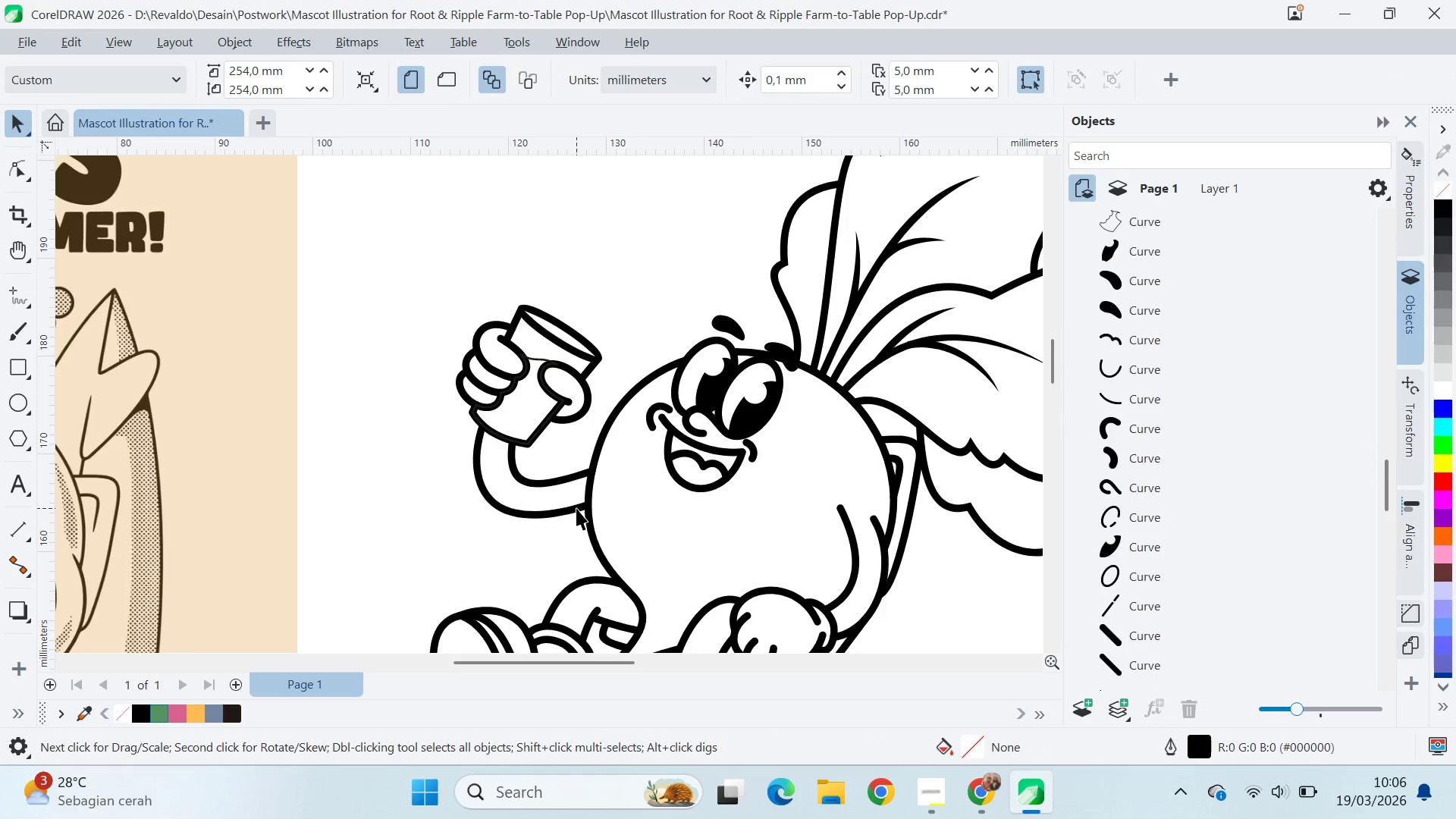 
key(Control+Shift+Q)
 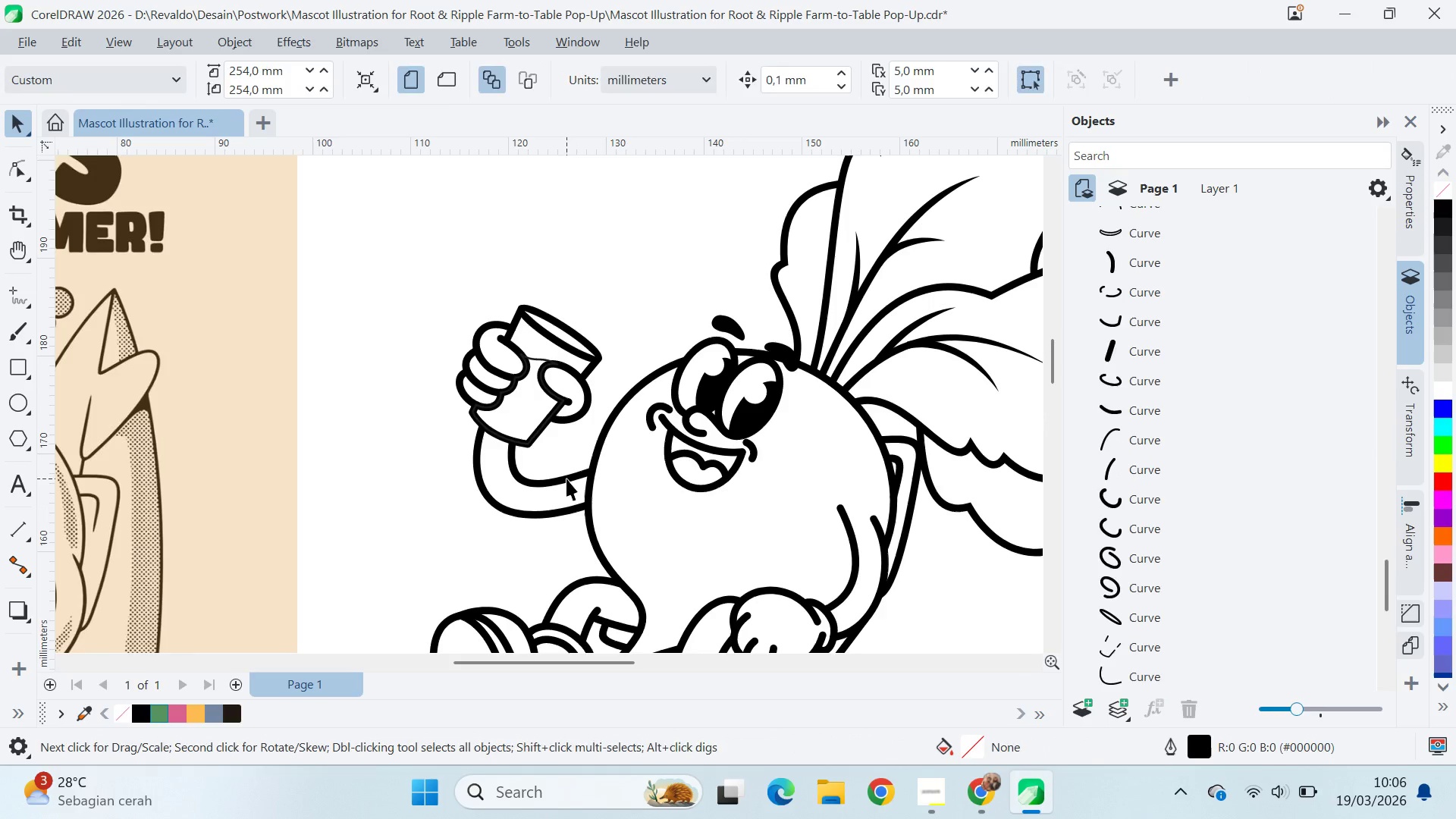 
left_click([566, 479])
 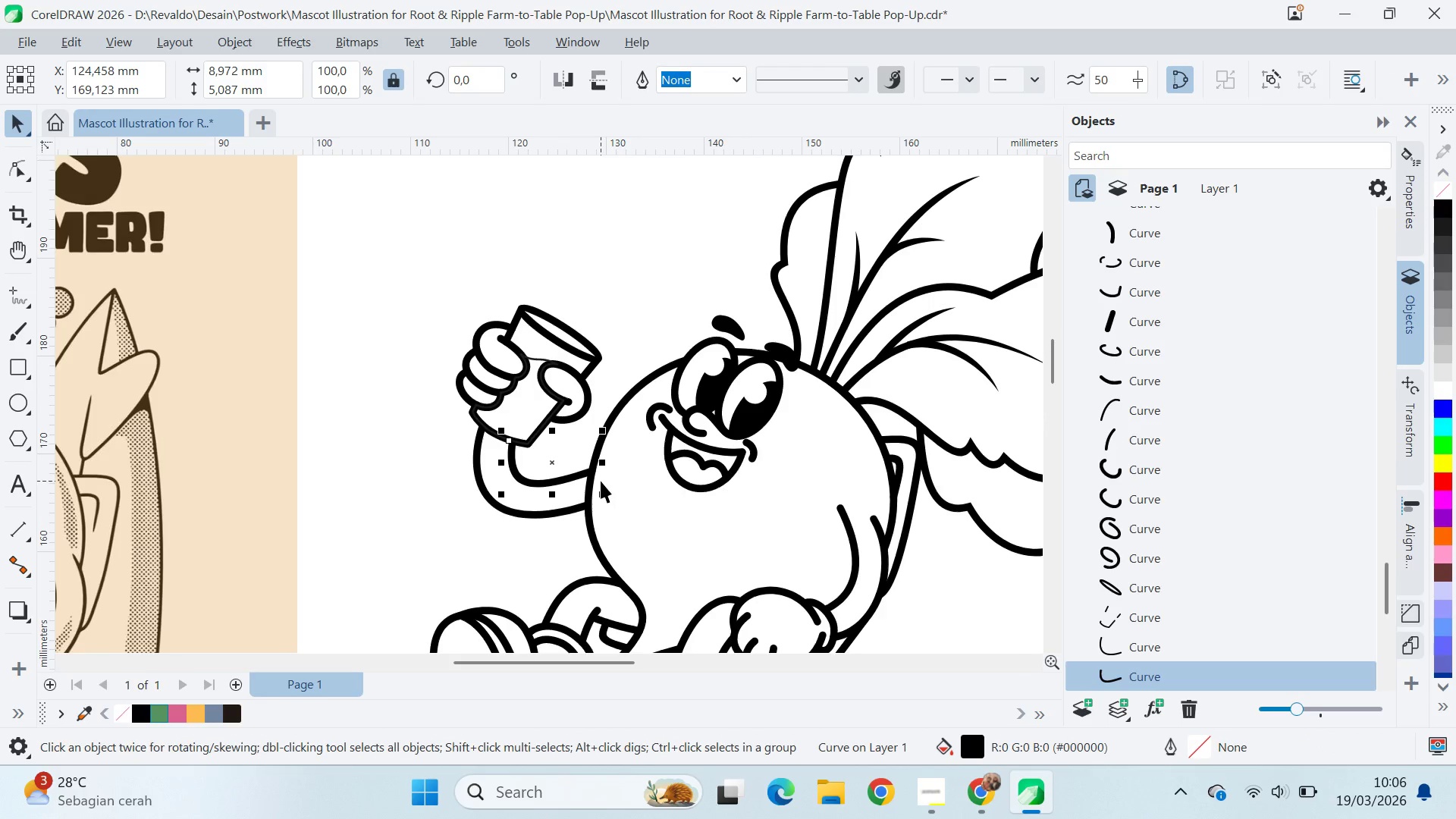 
key(Control+Shift+Q)
 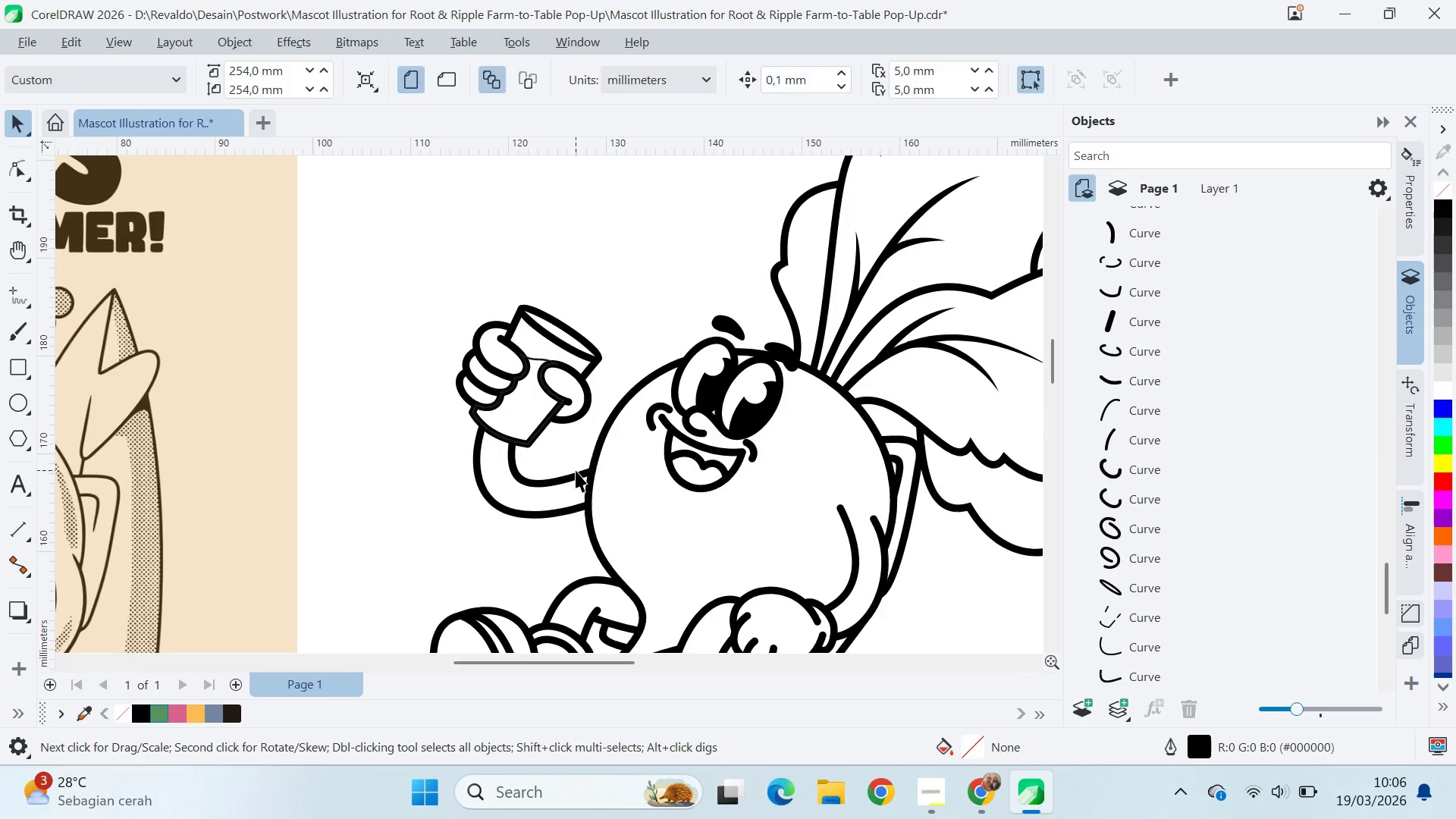 
left_click([576, 470])
 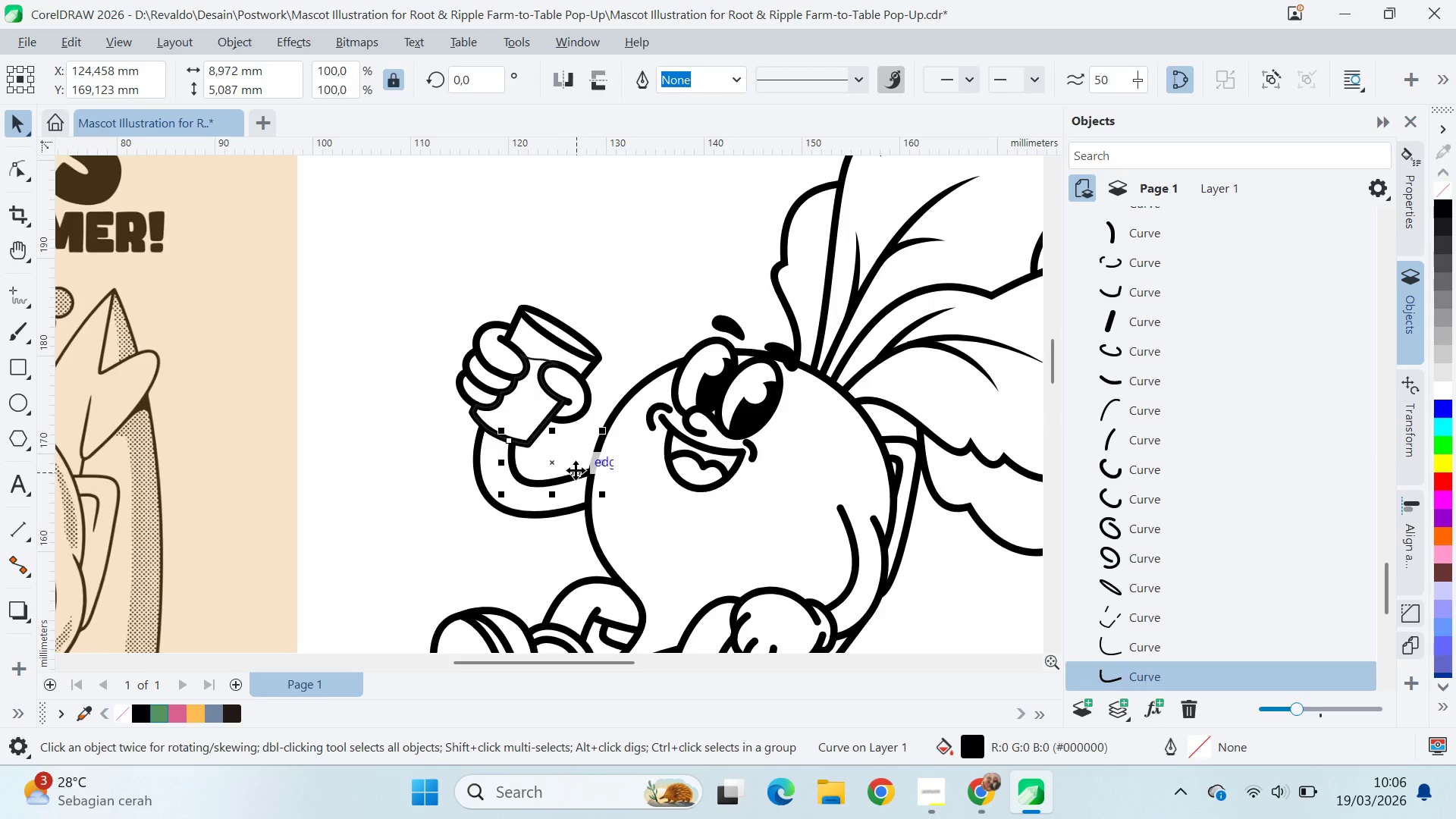 
key(A)
 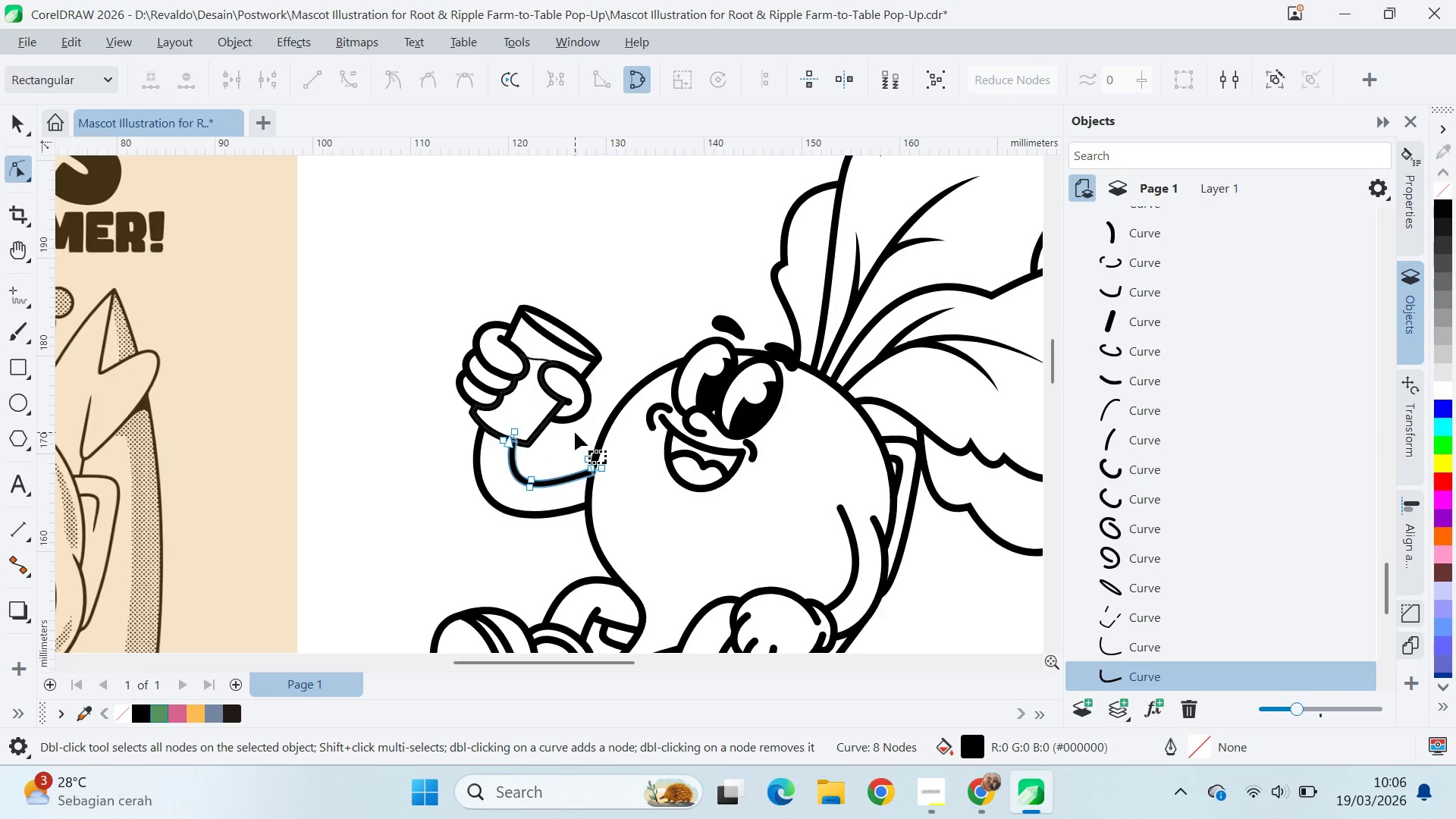 
key(Control+A)
 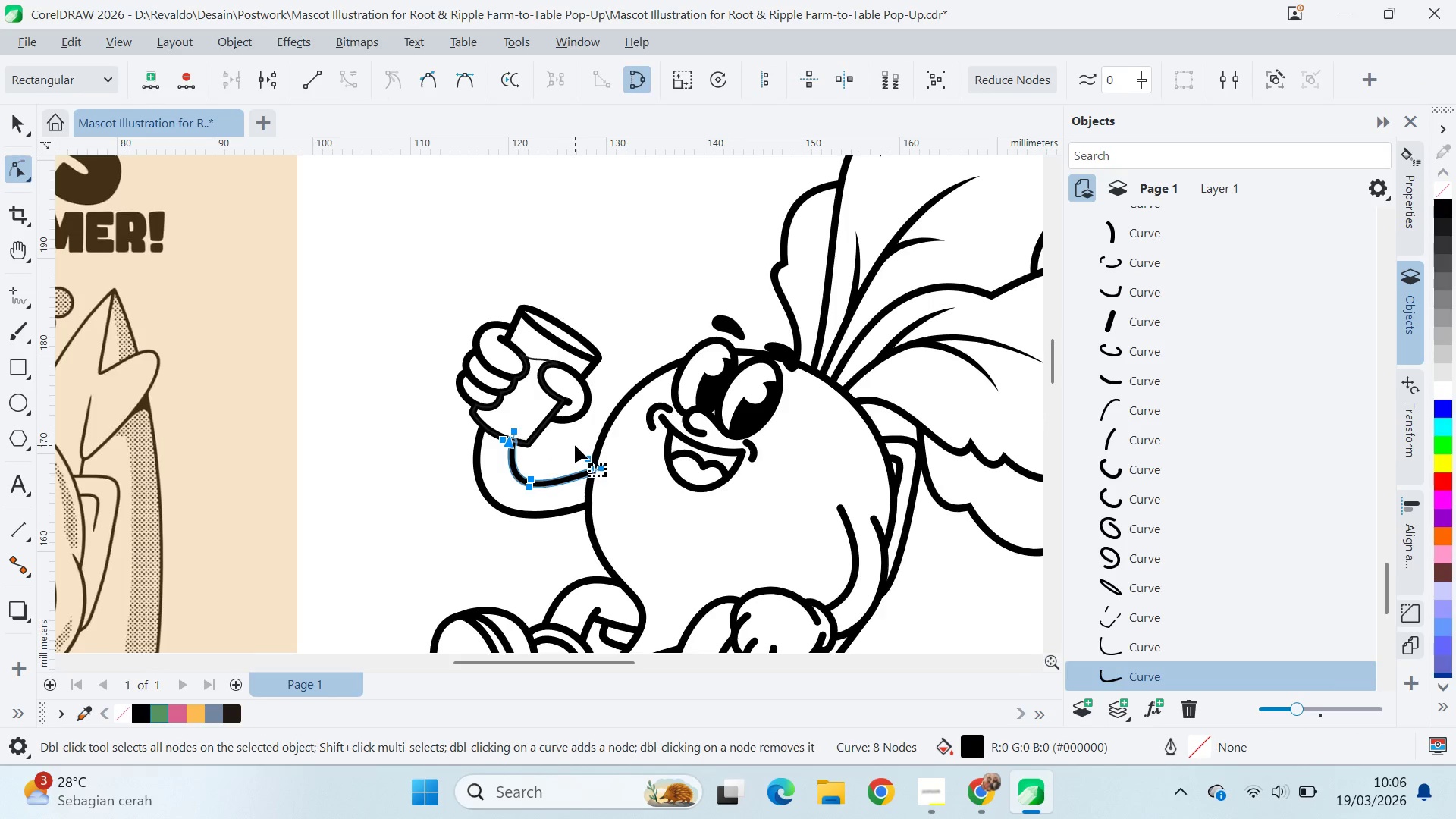 
key(V)
 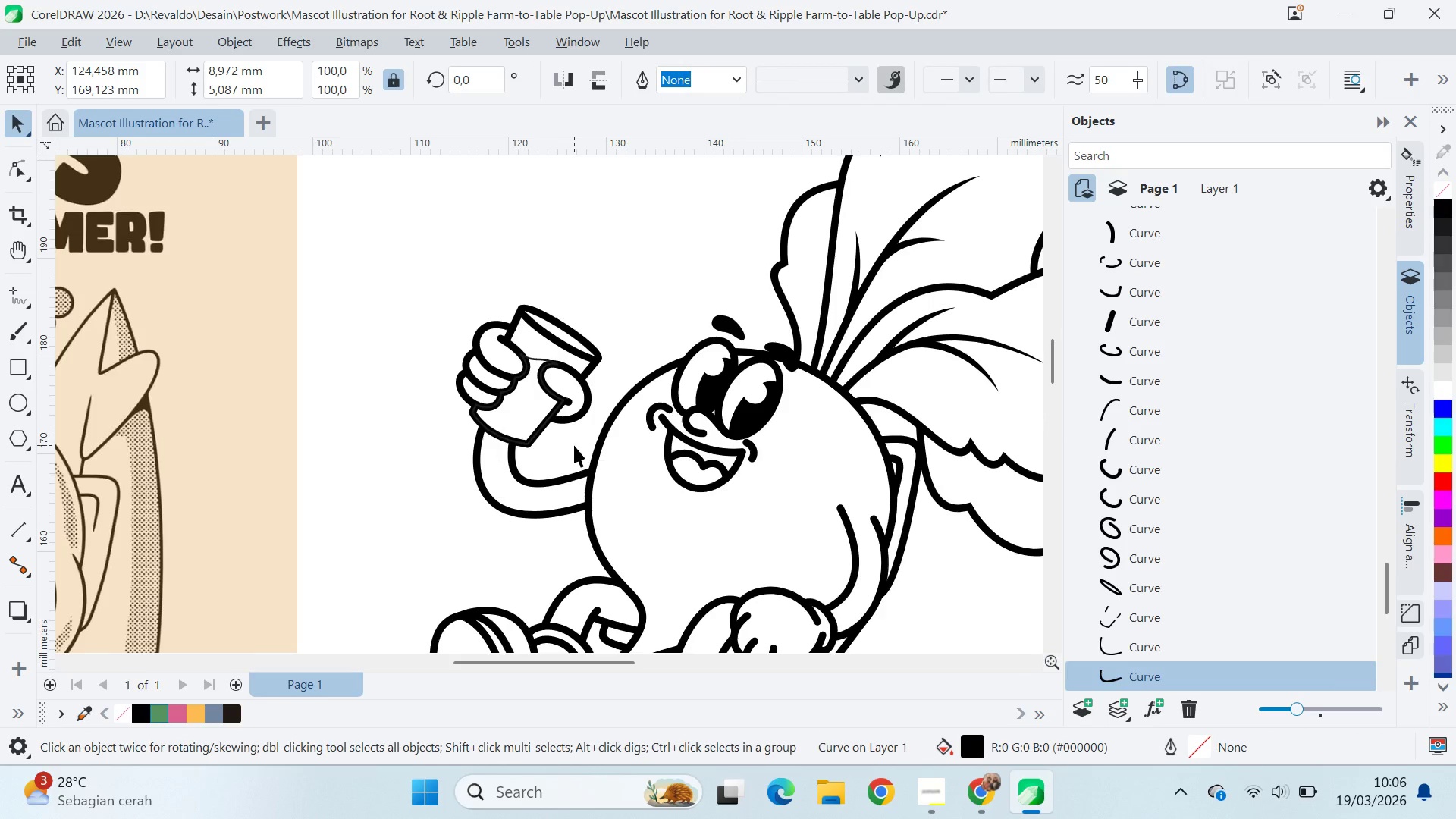 
left_click([574, 445])
 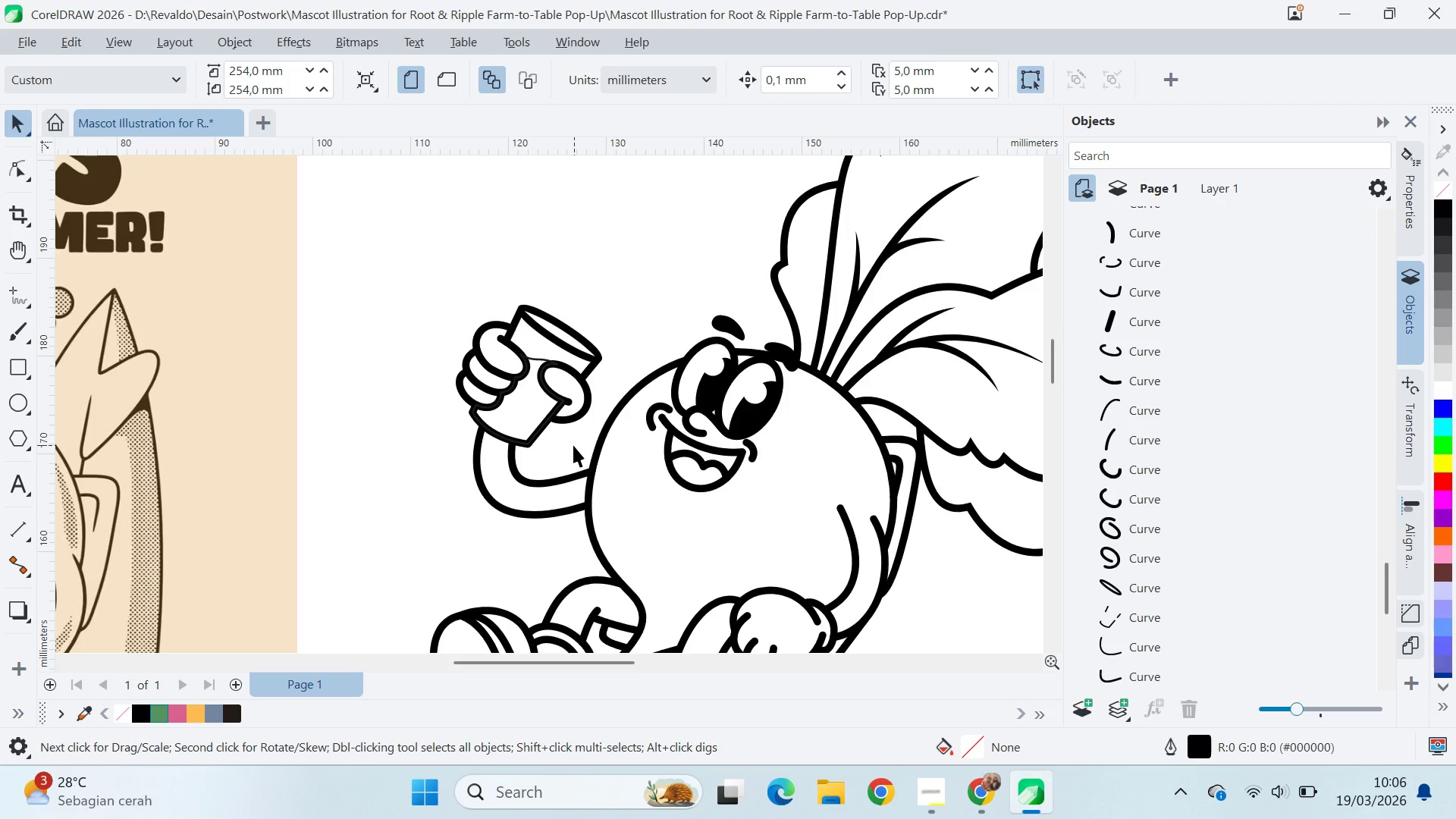 
hold_key(key=ControlLeft, duration=0.5)
 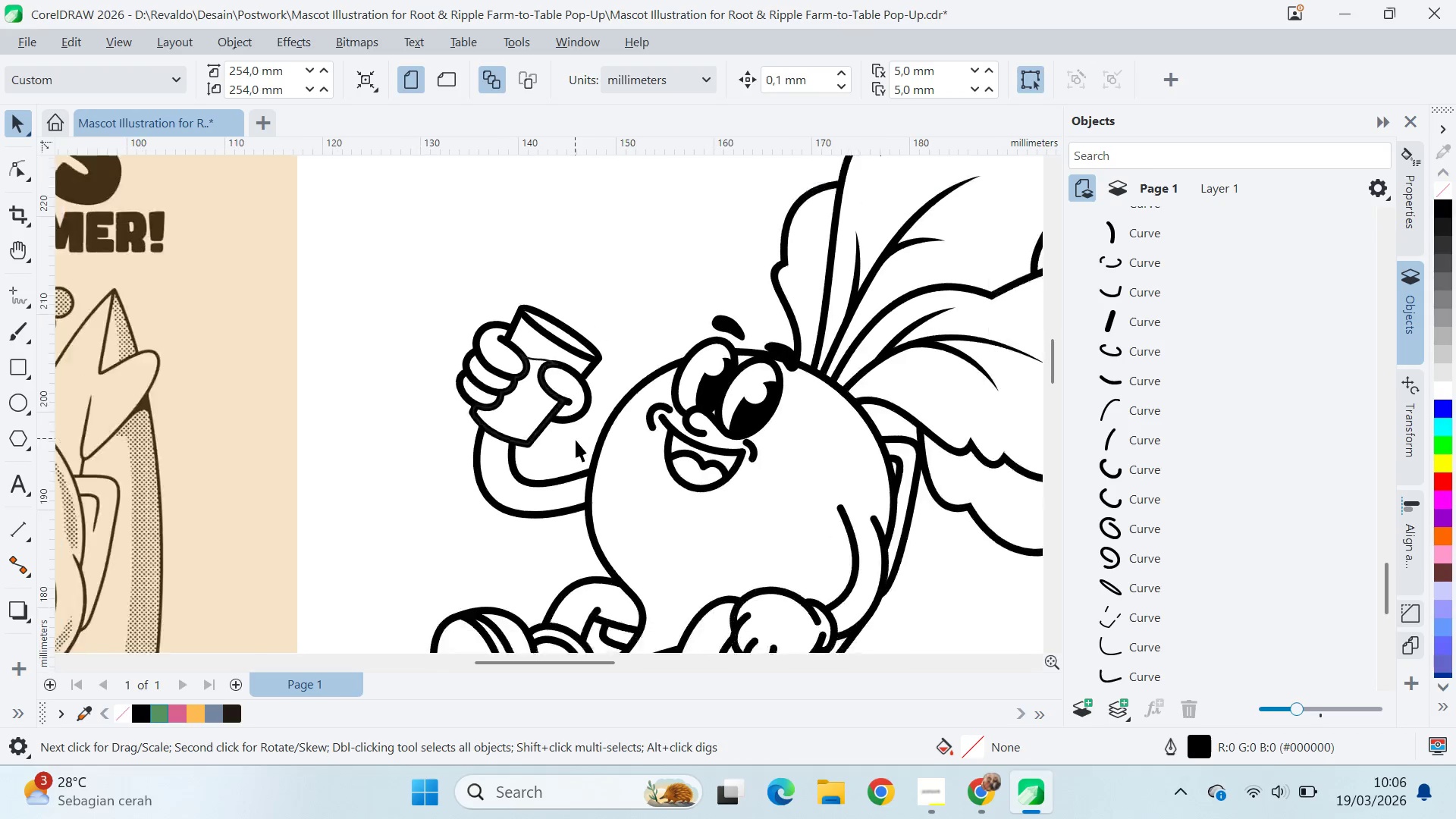 
scroll: coordinate [583, 442], scroll_direction: down, amount: 6.0
 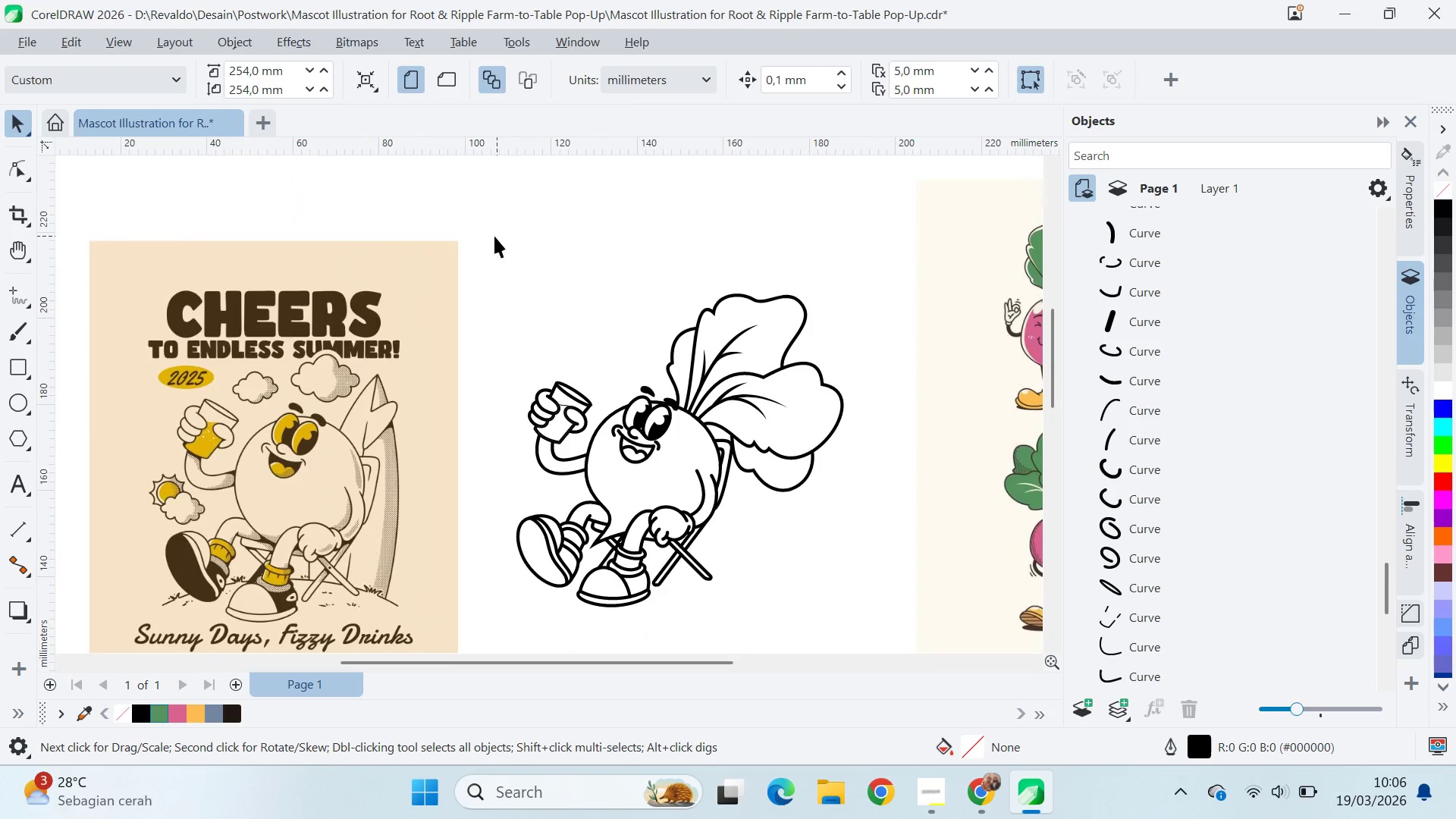 
left_click_drag(start_coordinate=[492, 236], to_coordinate=[887, 648])
 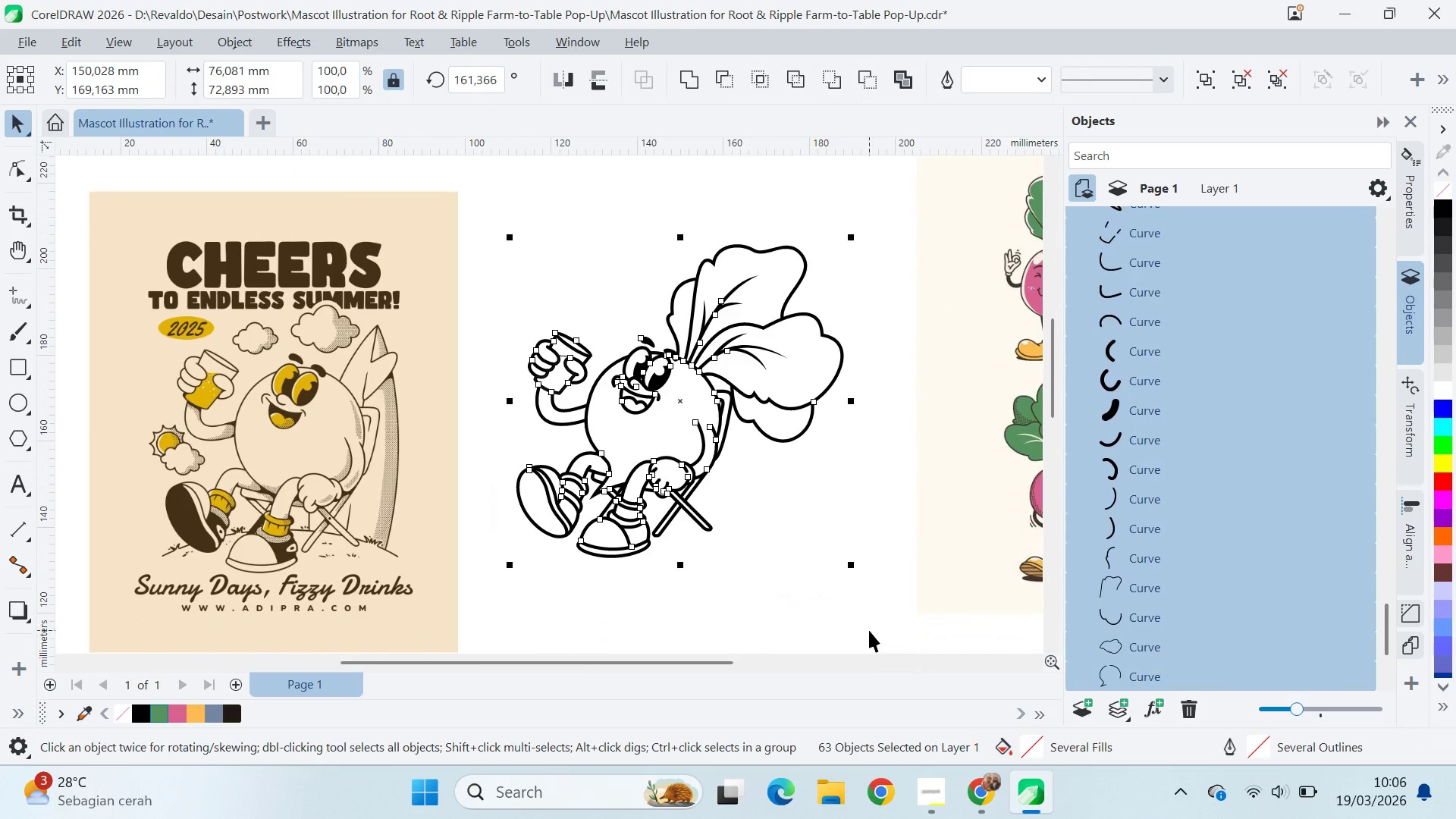 
key(A)
 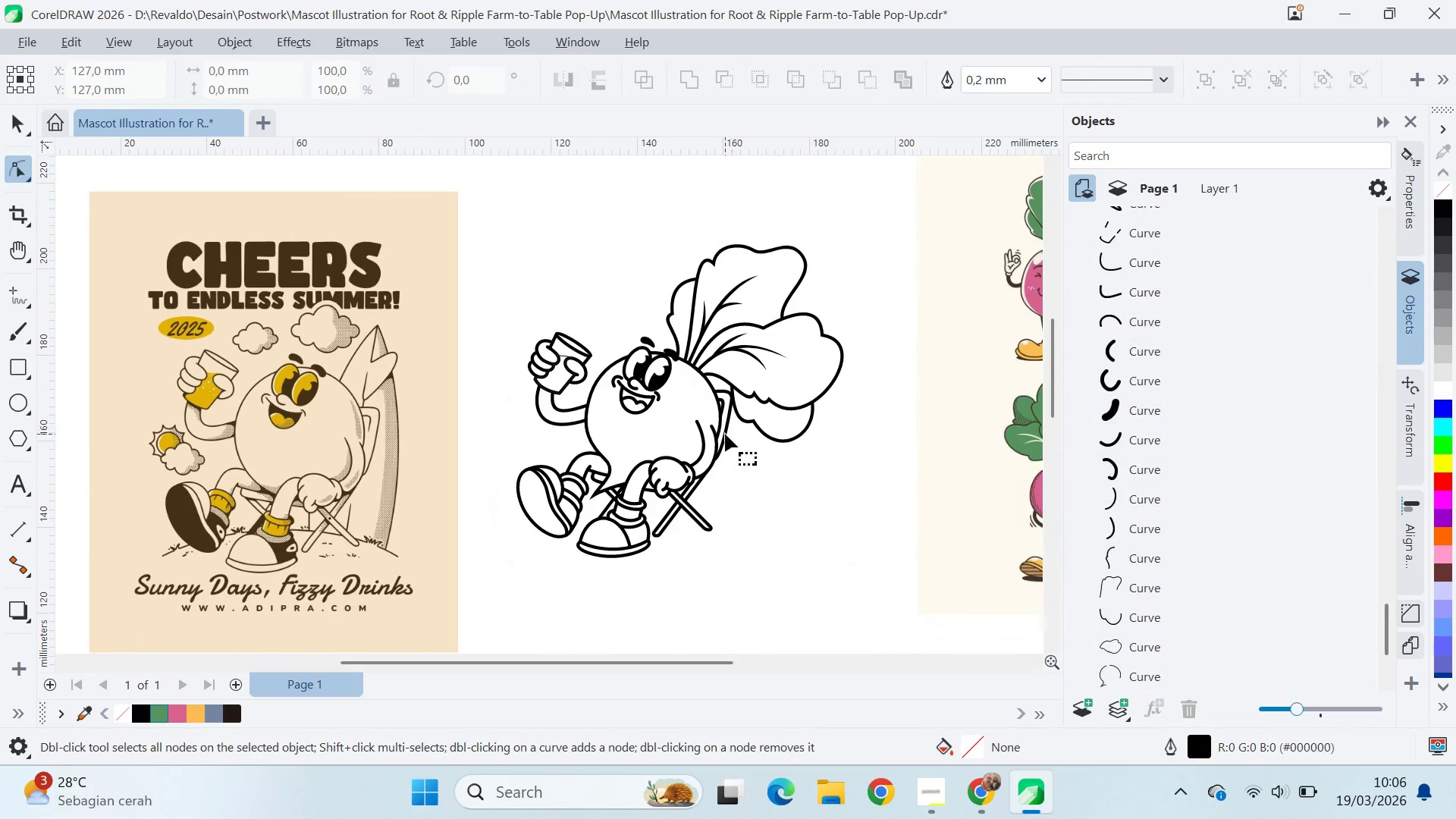 
scroll: coordinate [724, 430], scroll_direction: up, amount: 4.0
 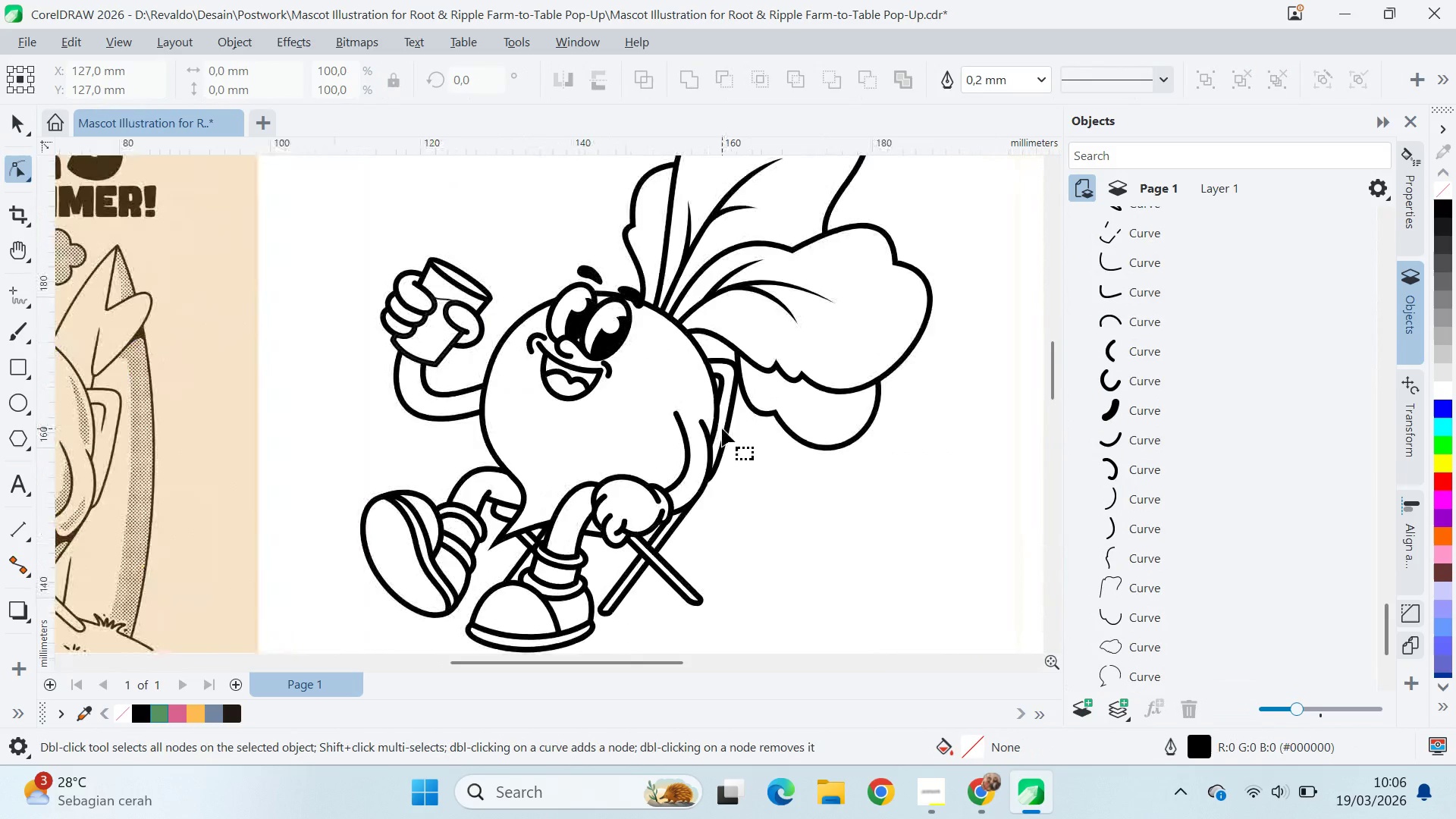 
key(V)
 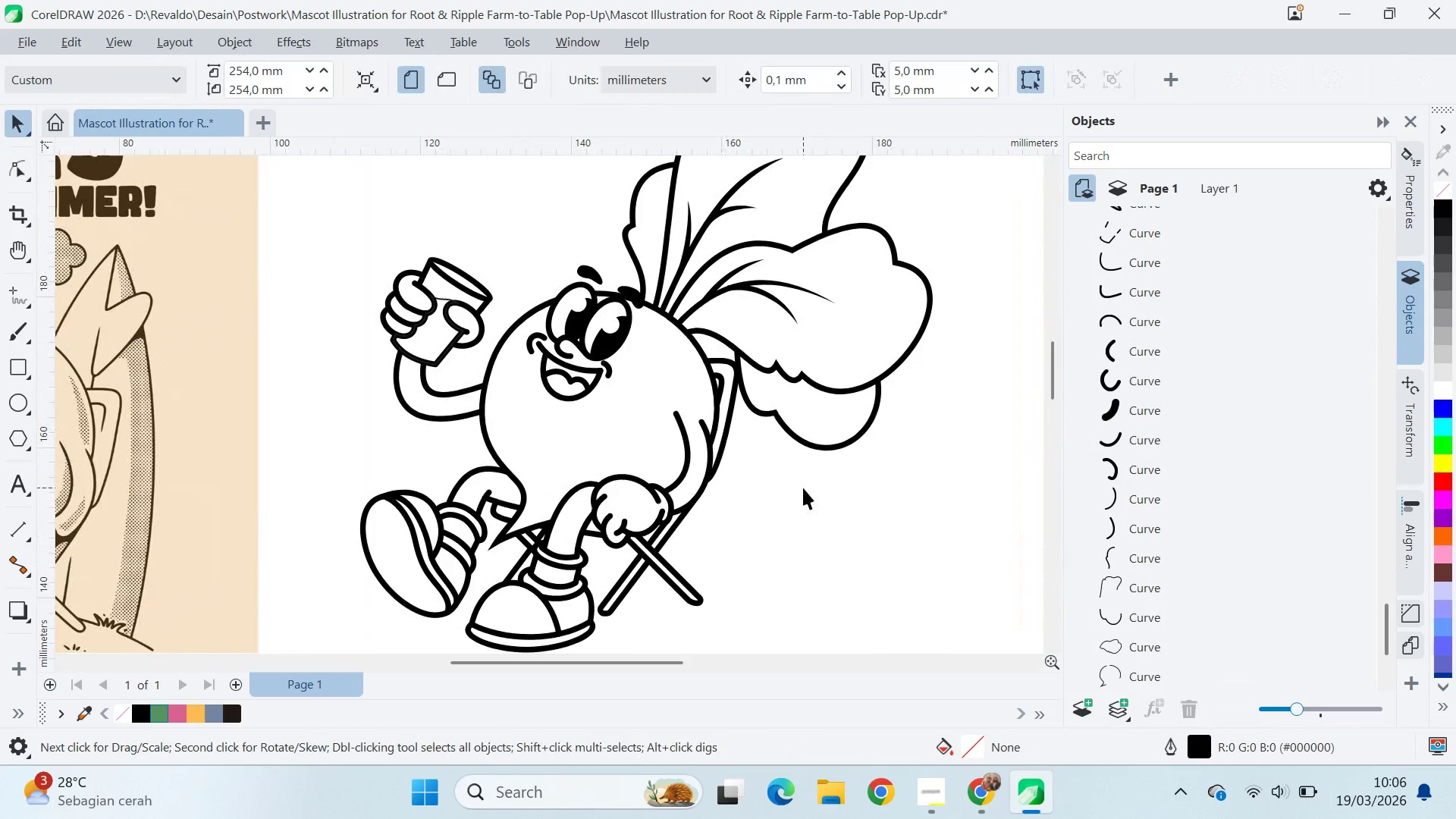 
left_click([803, 488])
 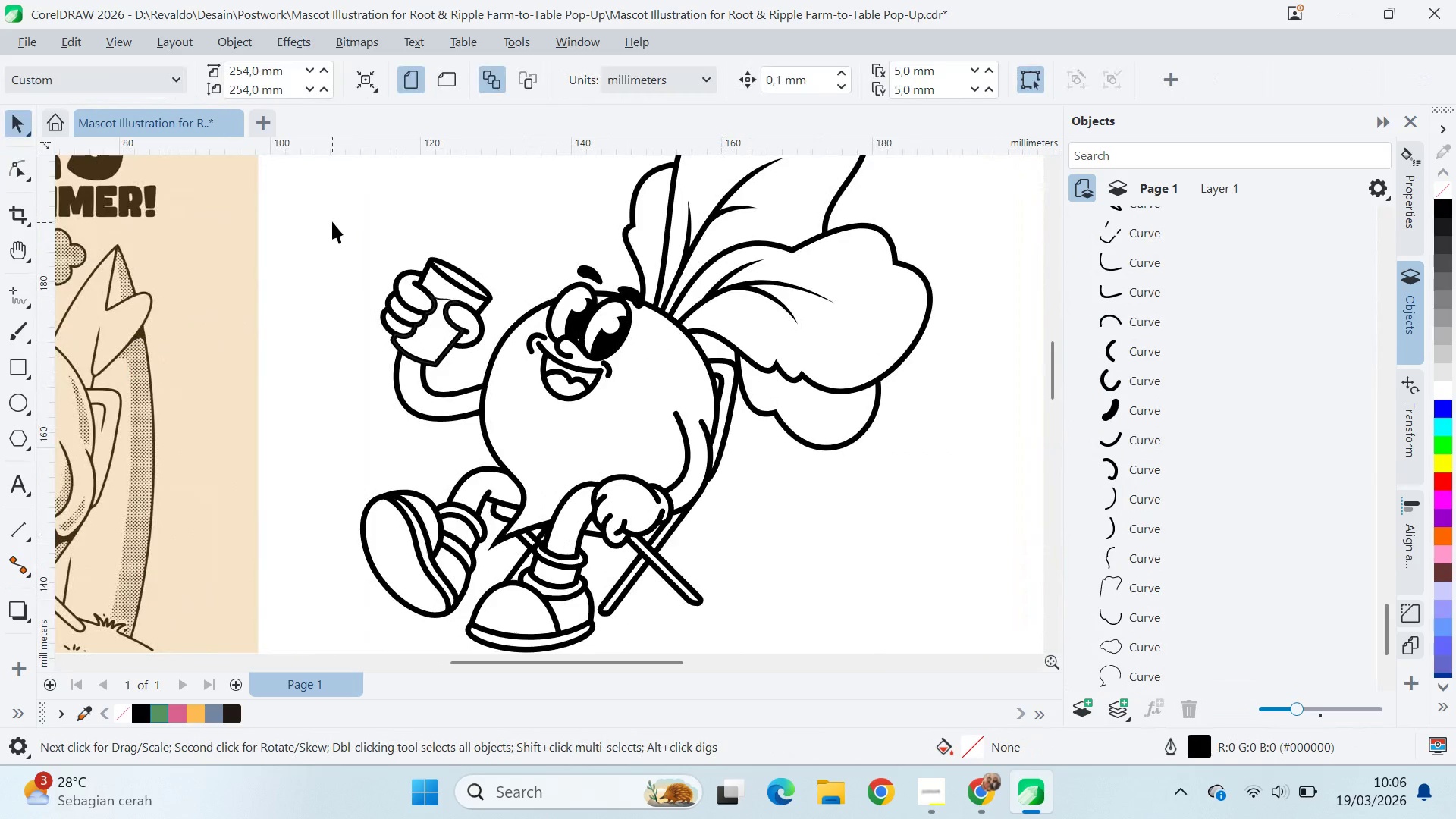 
left_click_drag(start_coordinate=[332, 222], to_coordinate=[780, 597])
 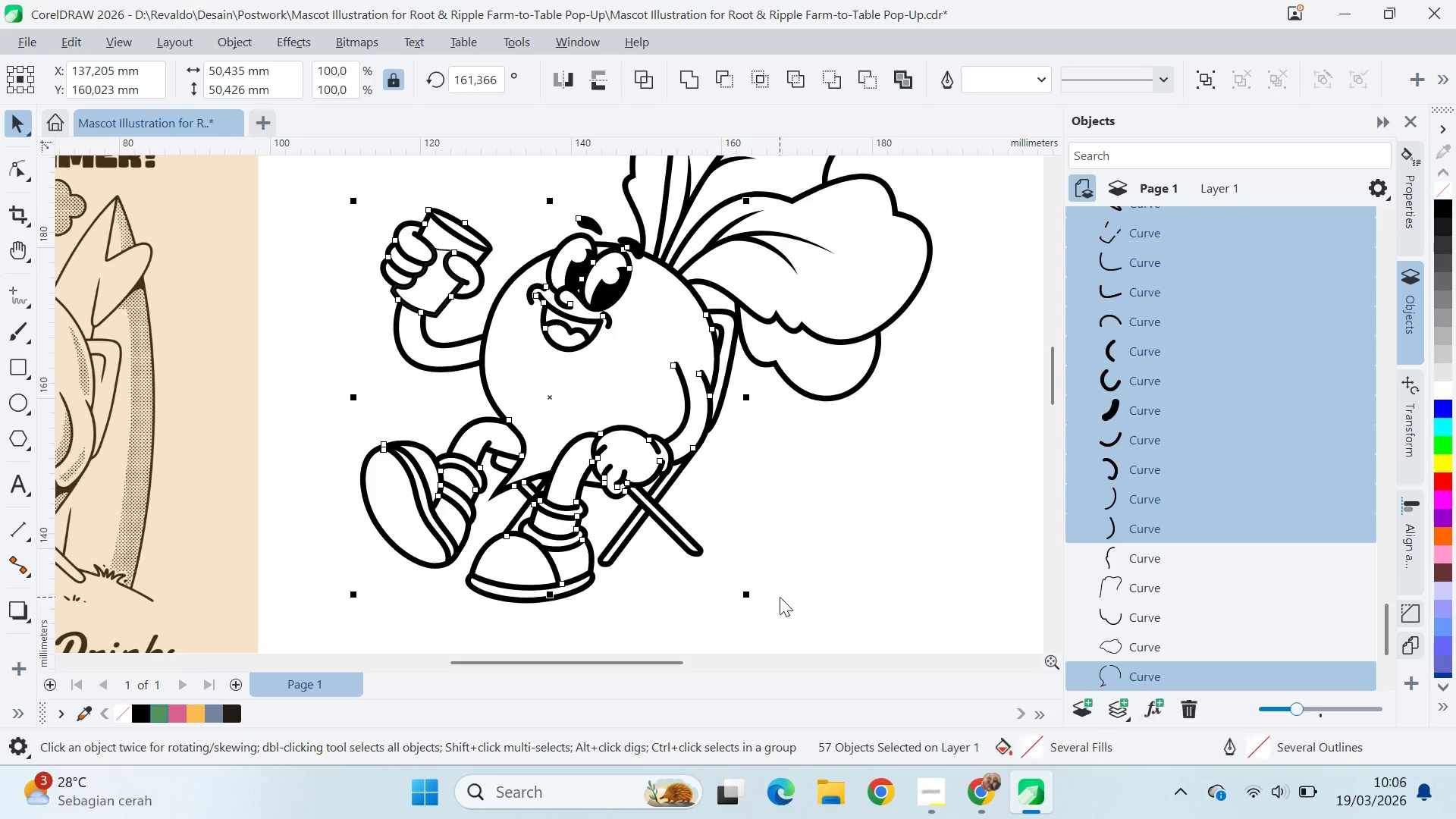 
key(A)
 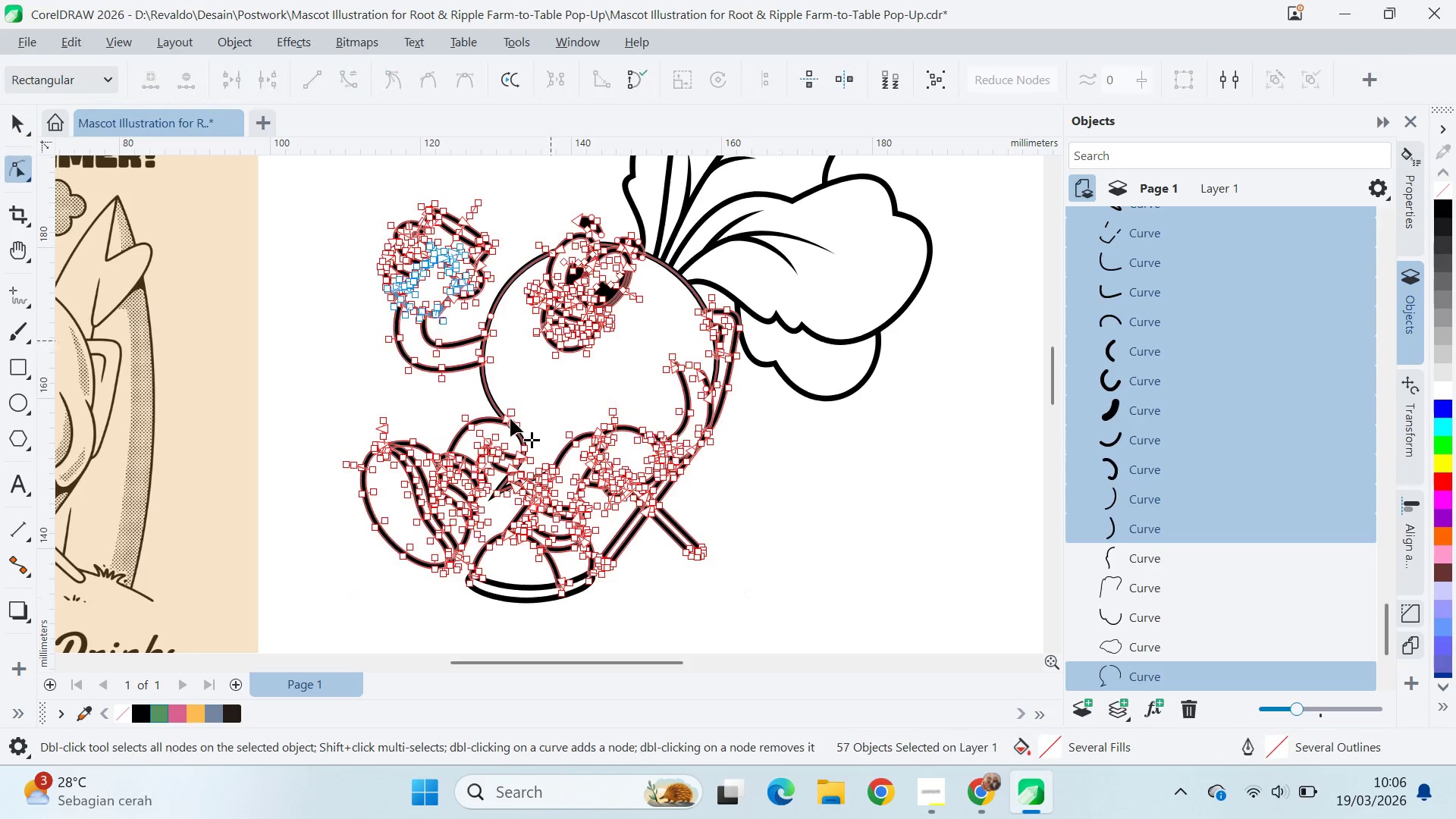 
scroll: coordinate [880, 259], scroll_direction: up, amount: 8.0
 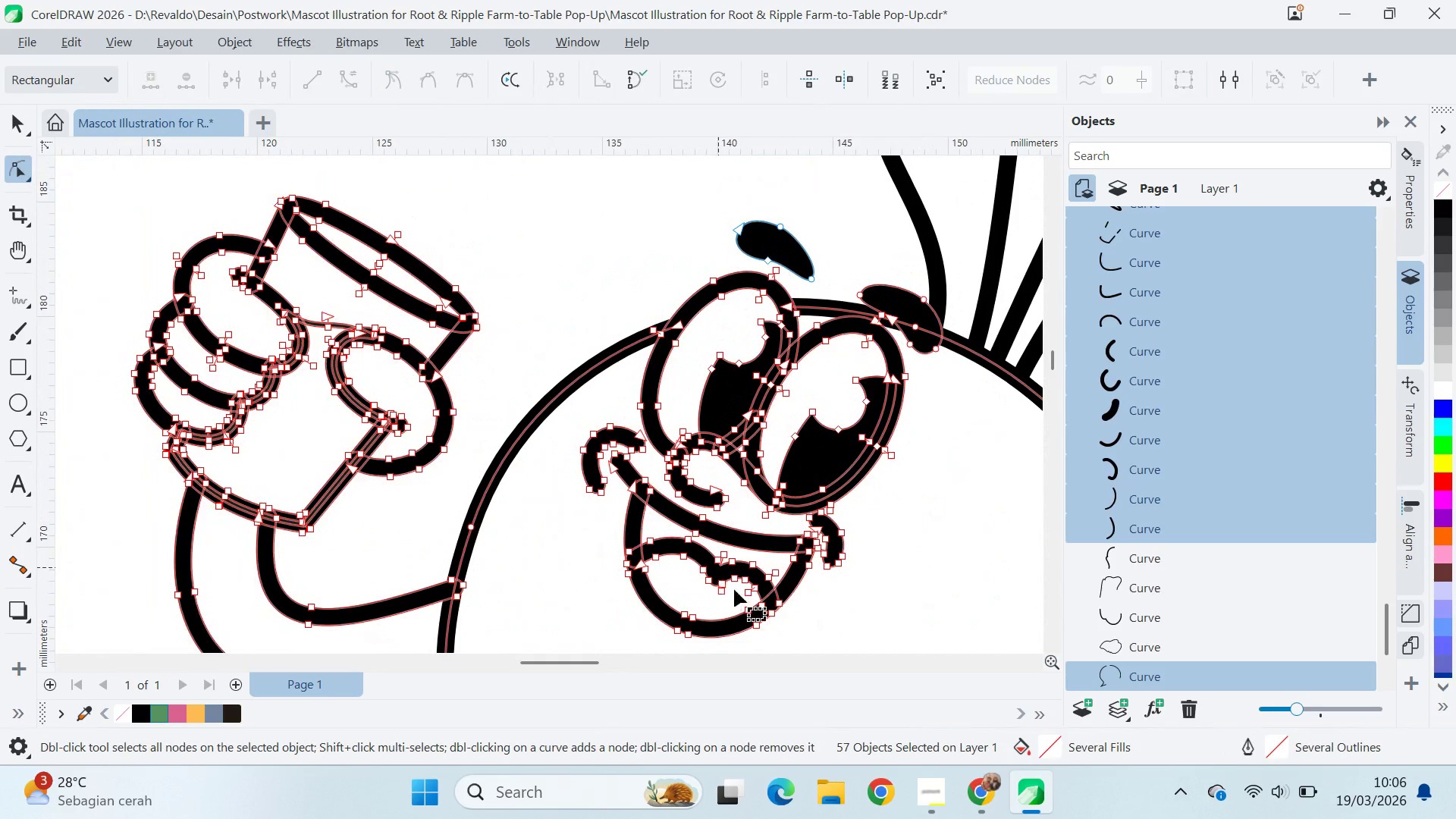 
scroll: coordinate [869, 456], scroll_direction: down, amount: 9.0
 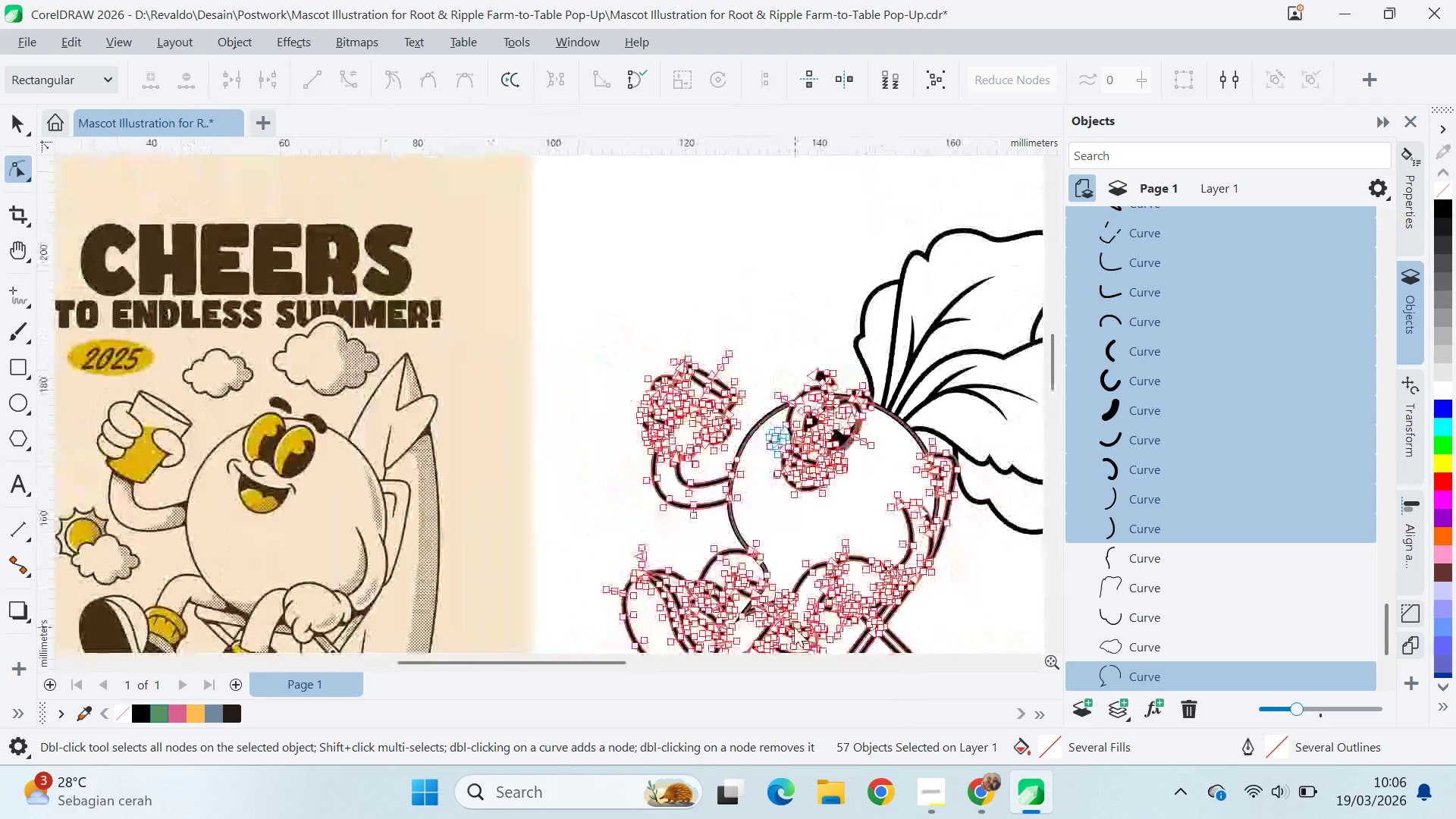 
scroll: coordinate [796, 622], scroll_direction: up, amount: 2.0
 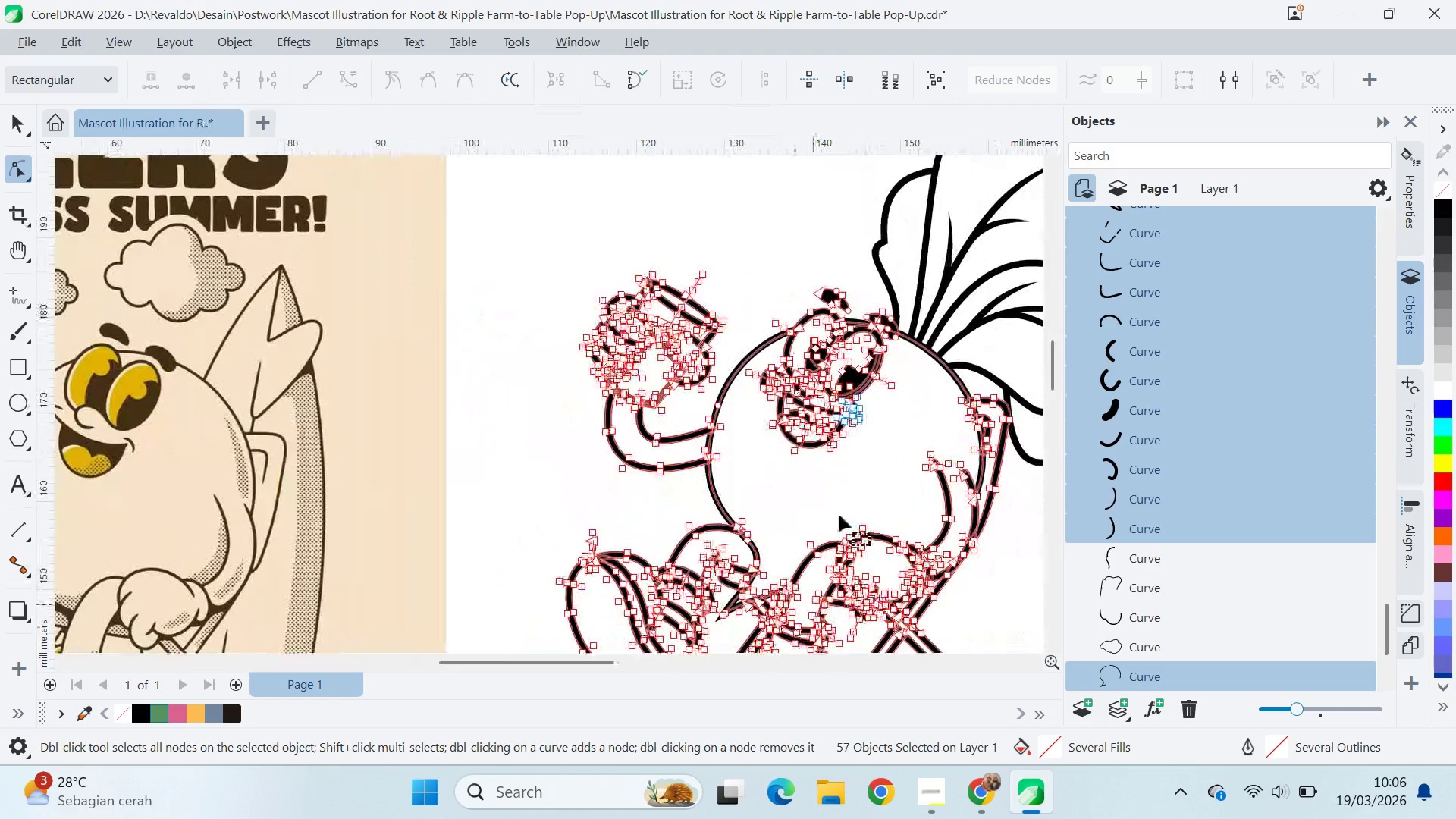 
scroll: coordinate [837, 473], scroll_direction: down, amount: 5.0
 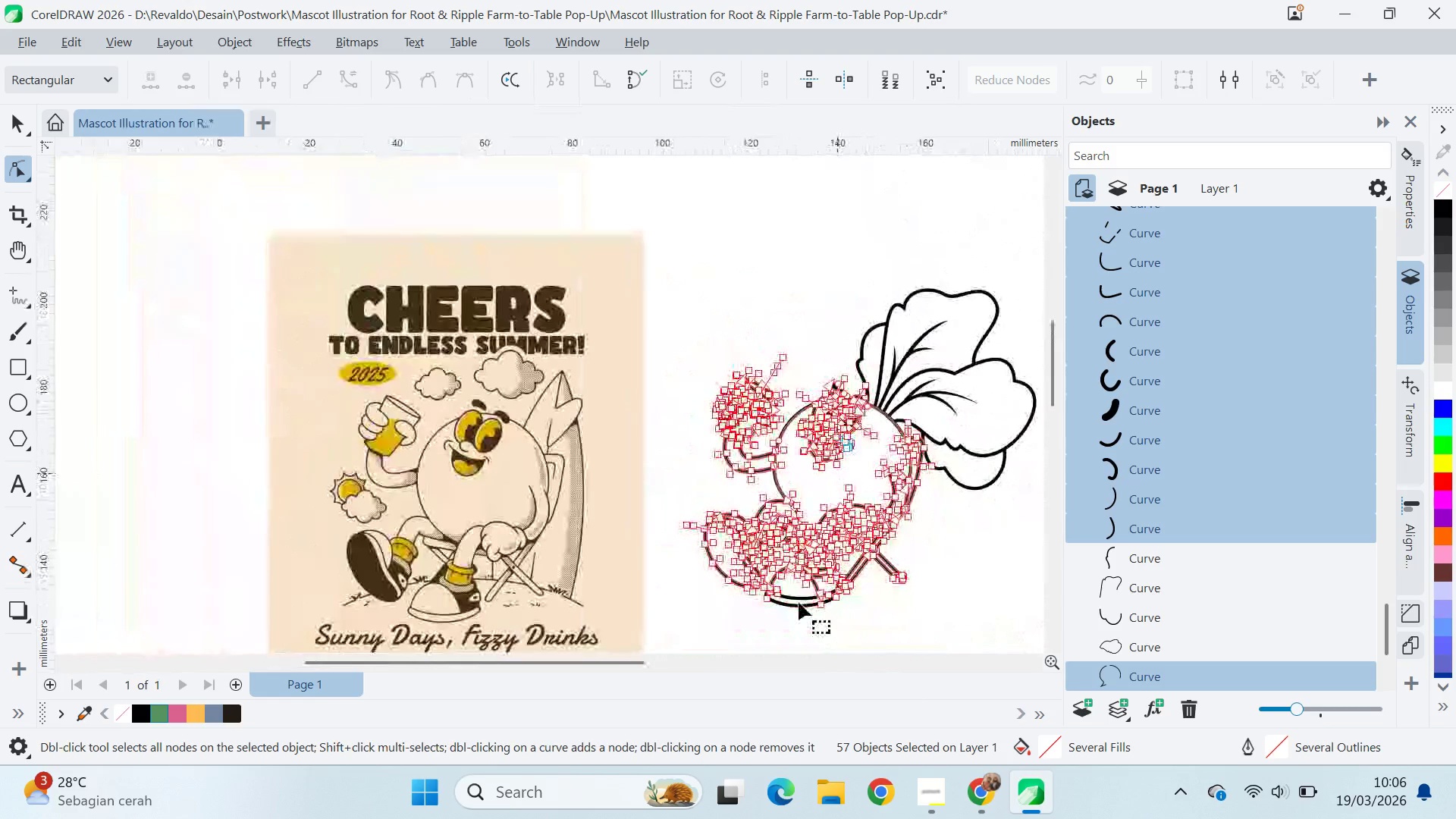 
hold_key(key=ShiftLeft, duration=0.86)
 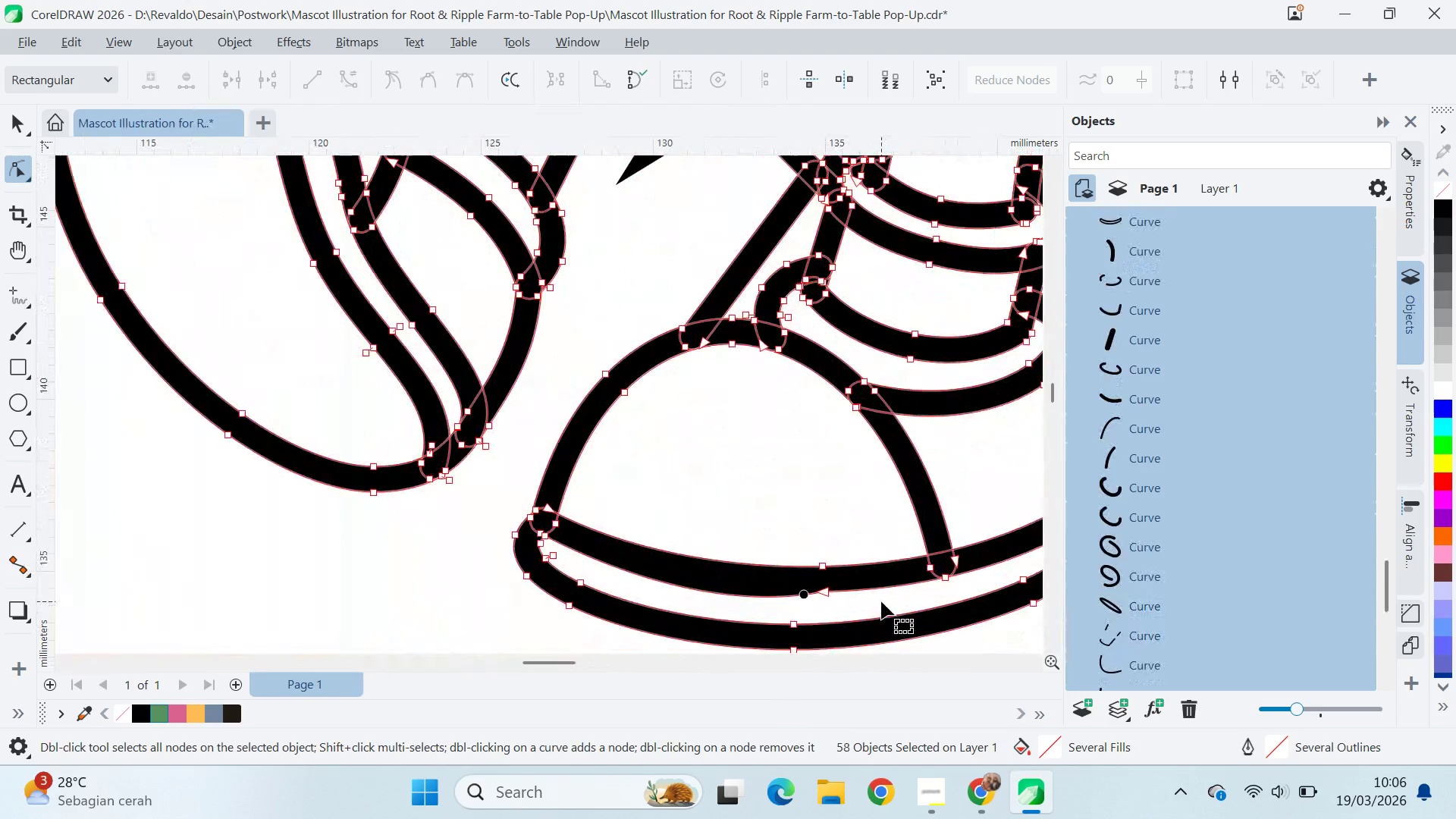 
scroll: coordinate [799, 597], scroll_direction: up, amount: 14.0
 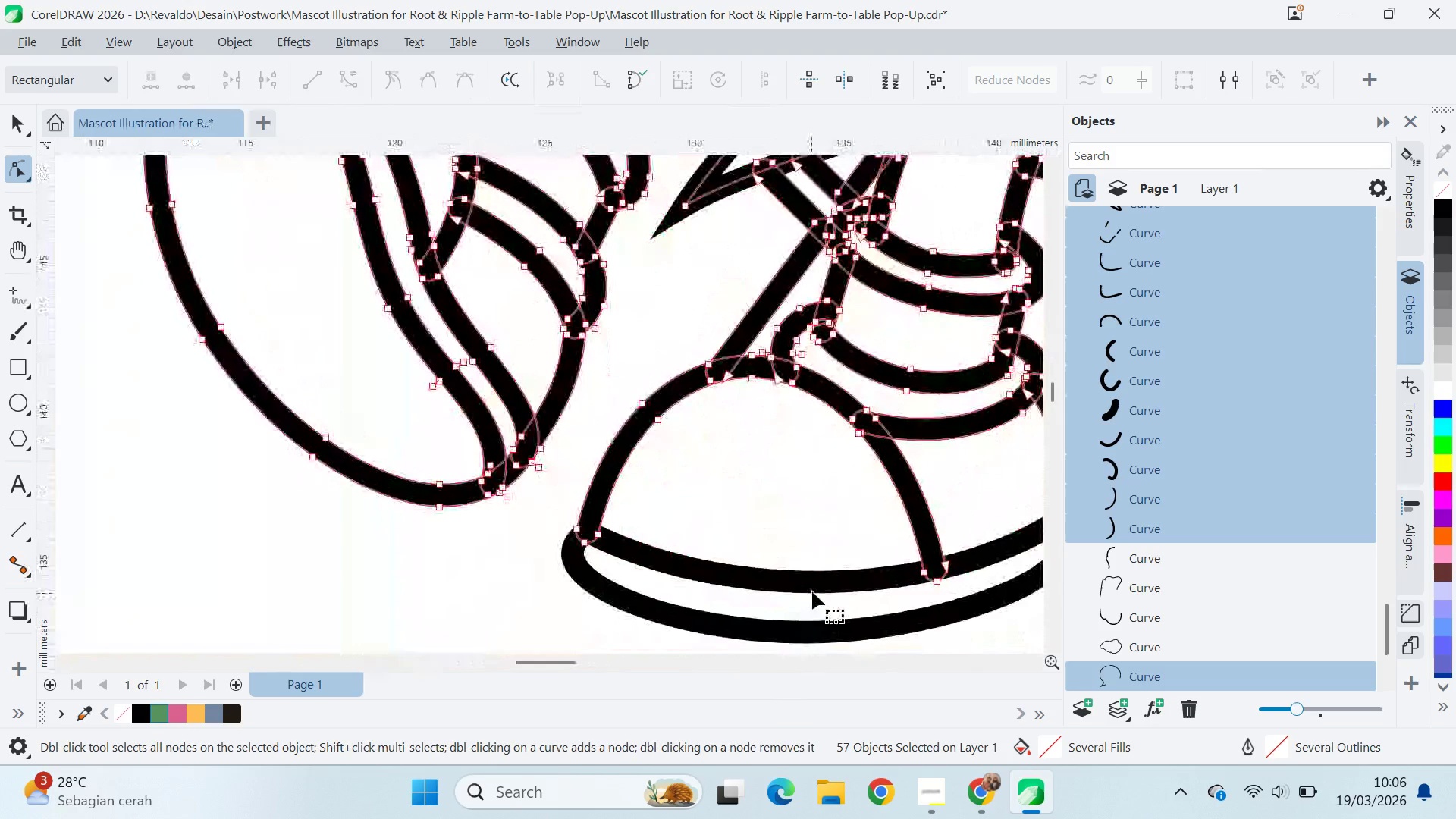 
key(Control+Z)
 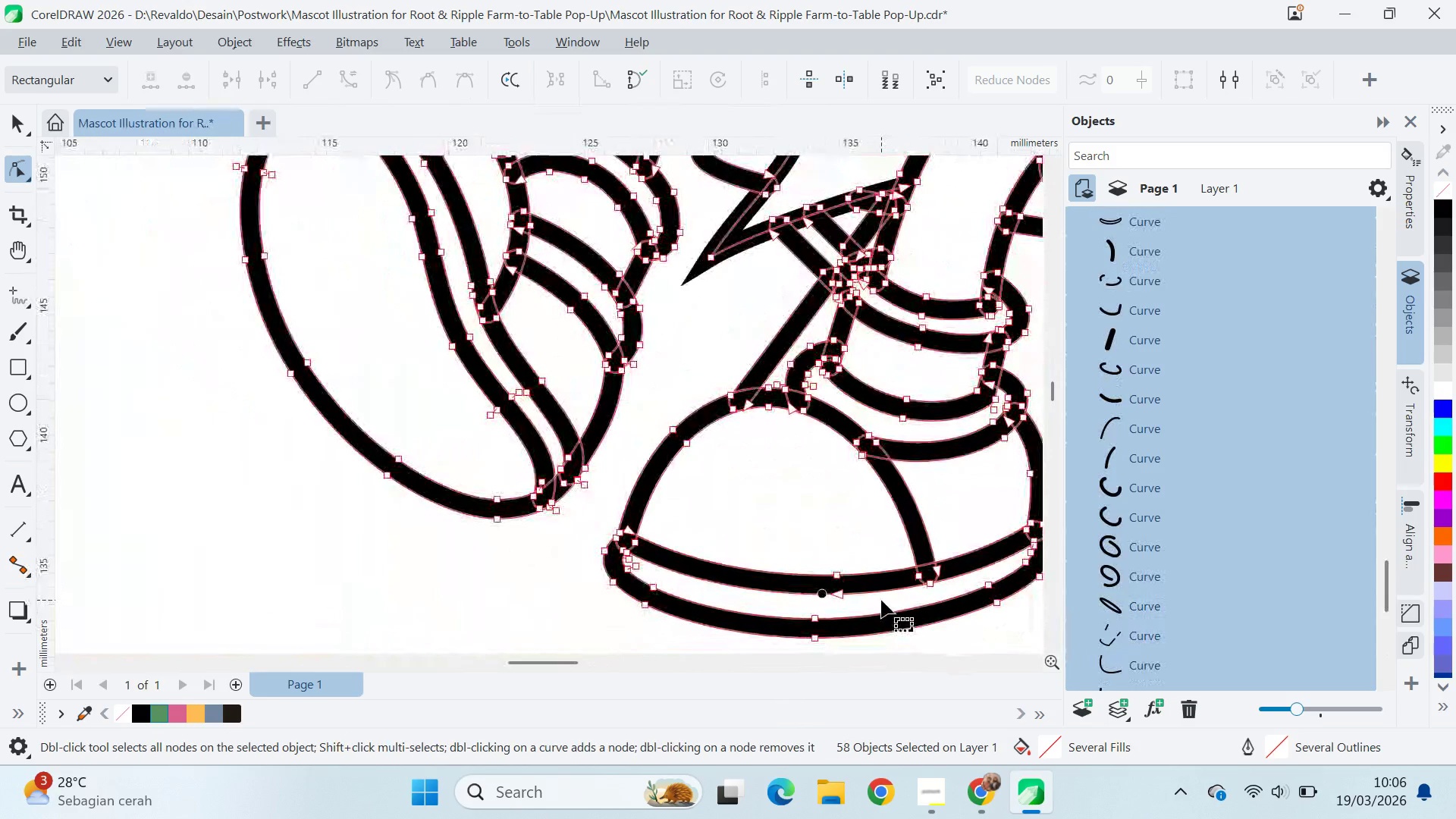 
scroll: coordinate [881, 600], scroll_direction: down, amount: 3.0
 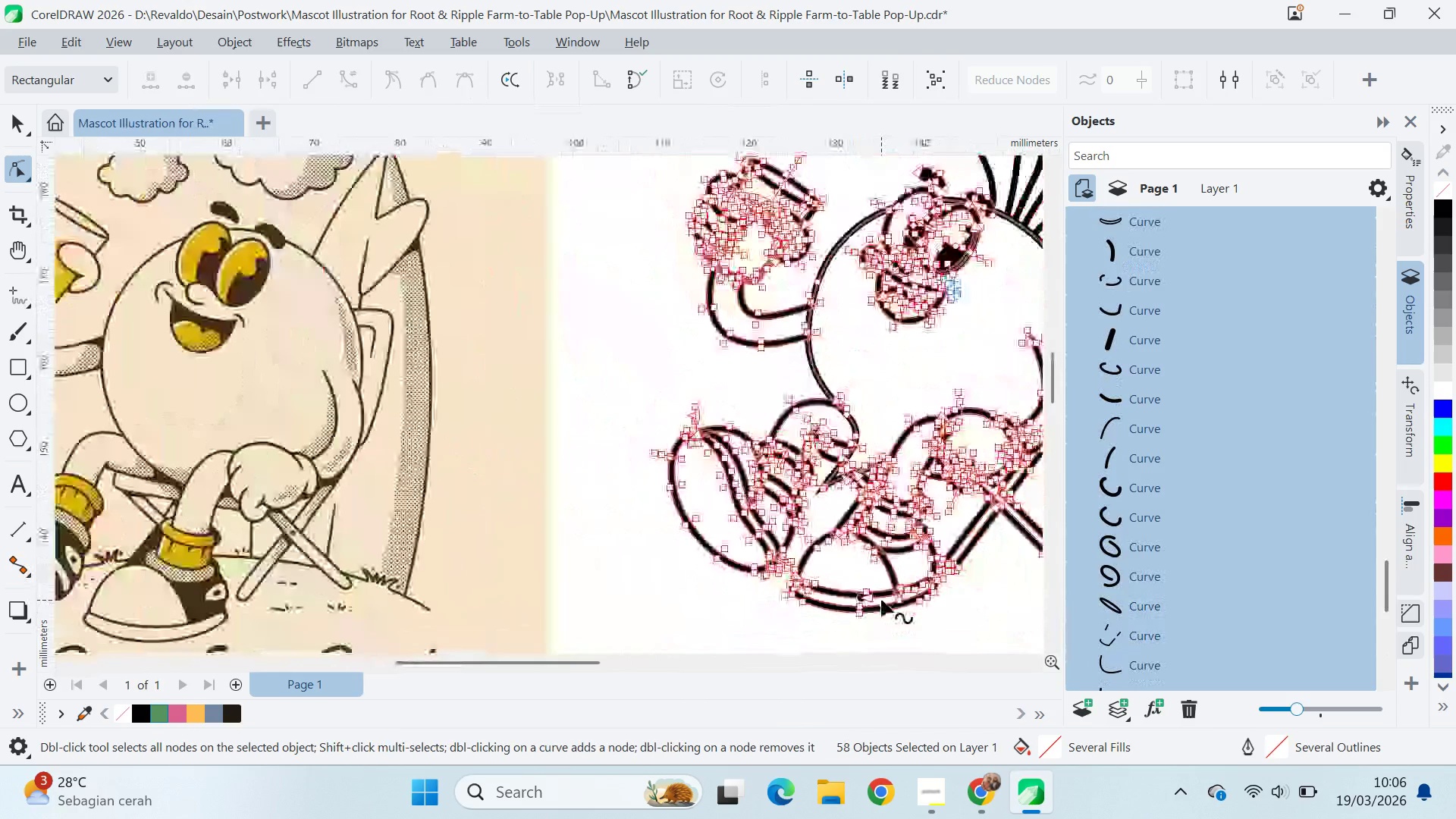 
key(Q)
 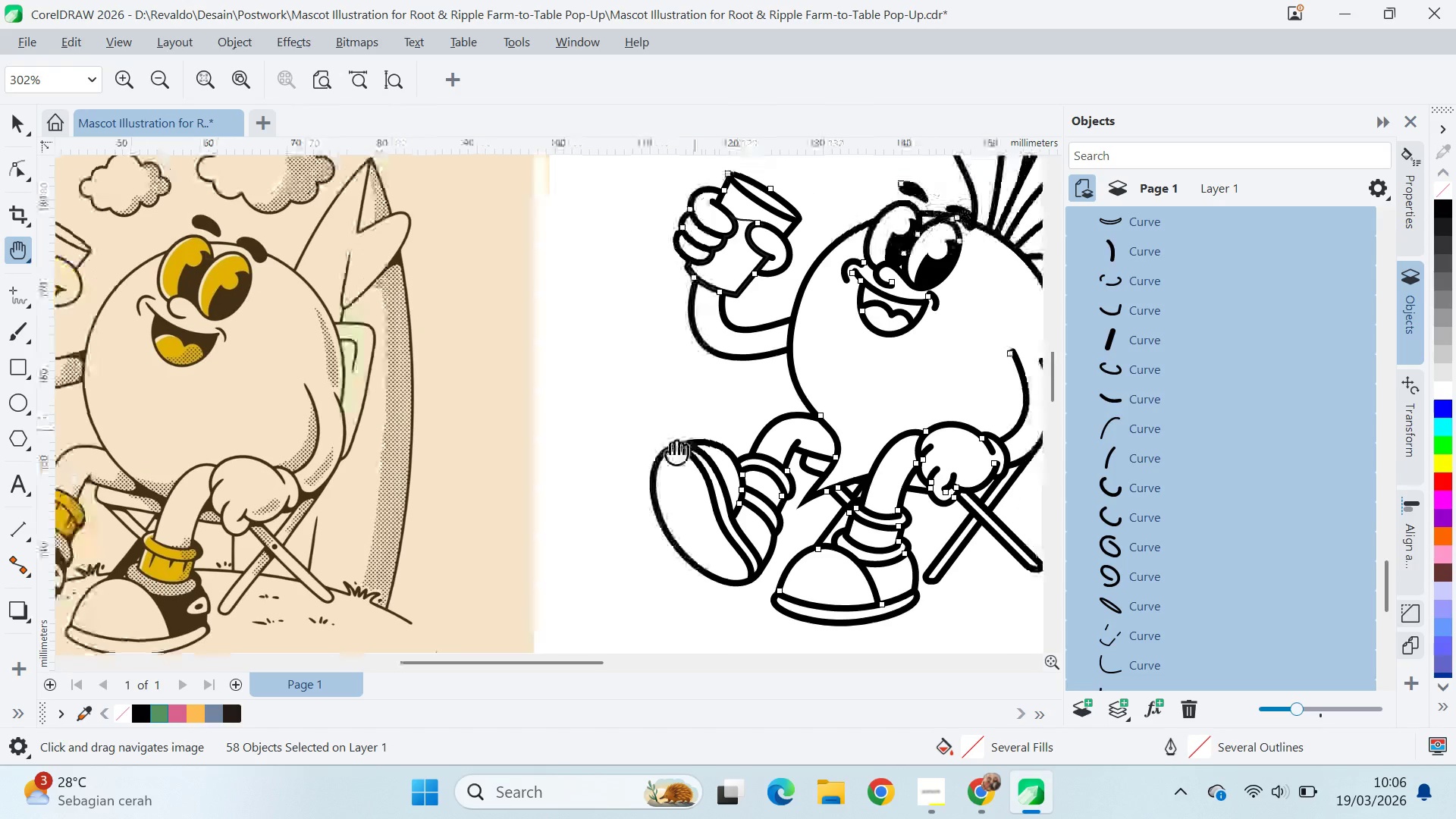 
left_click_drag(start_coordinate=[713, 416], to_coordinate=[450, 567])
 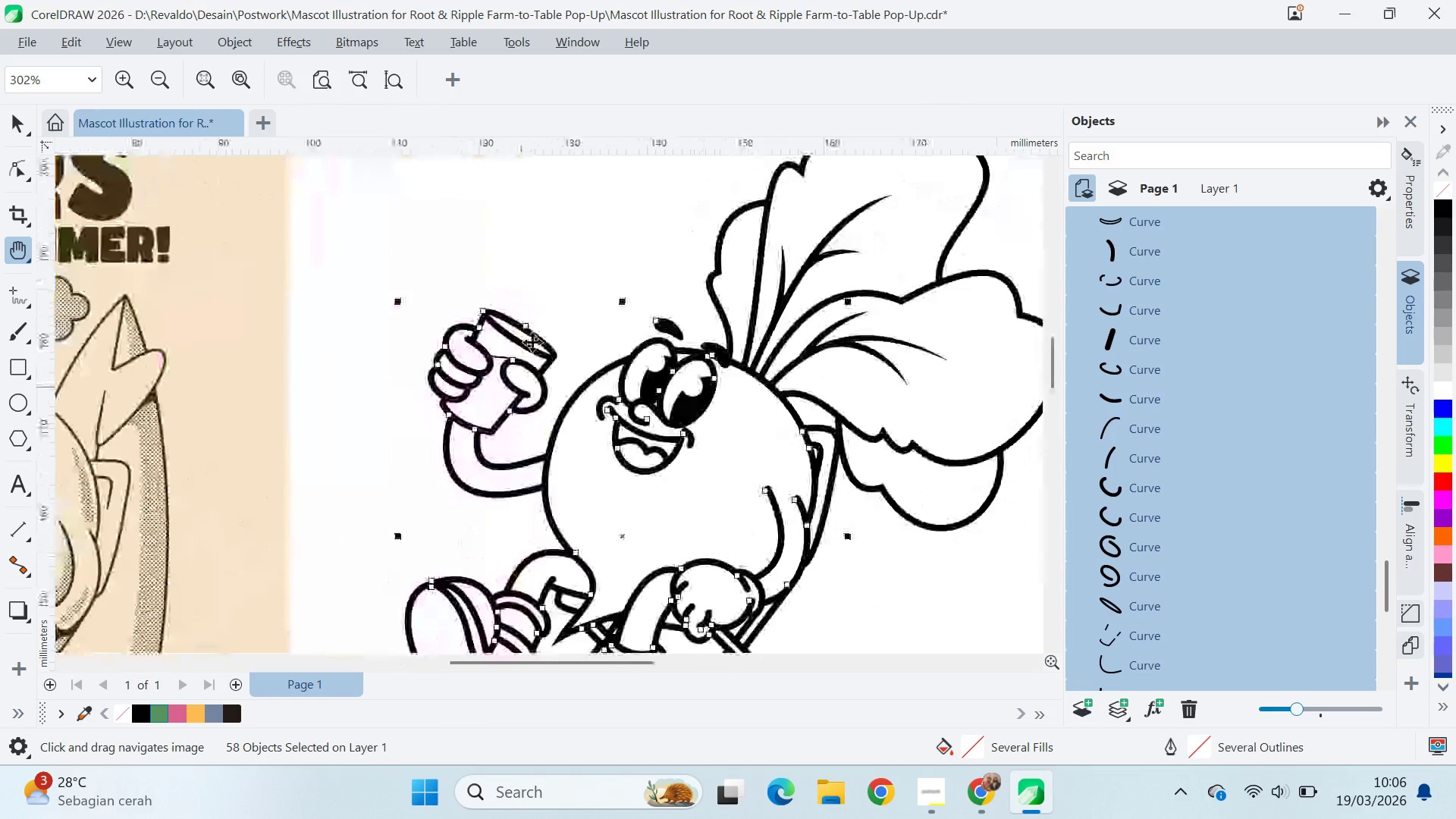 
type(va)
 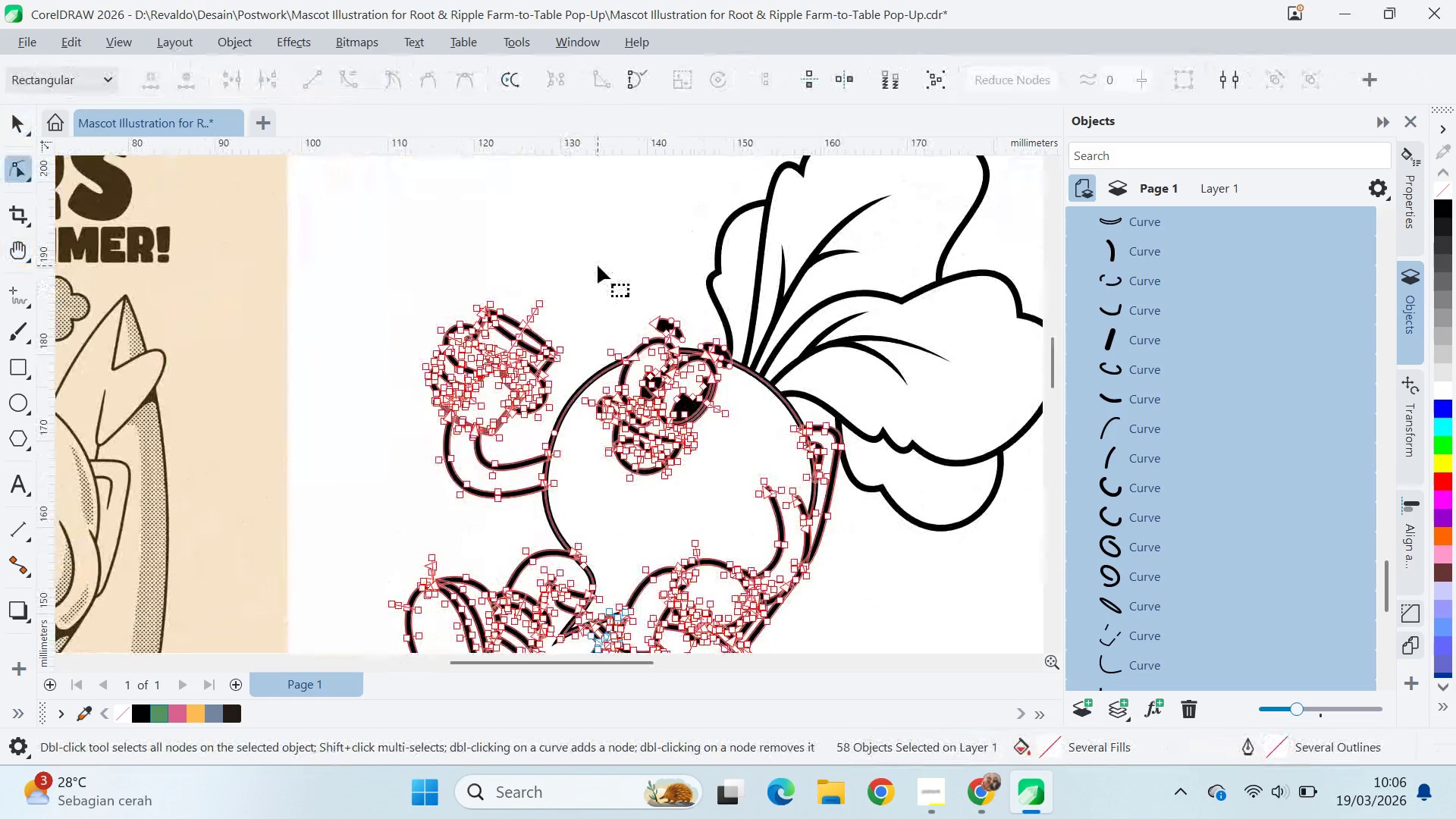 
key(V)
 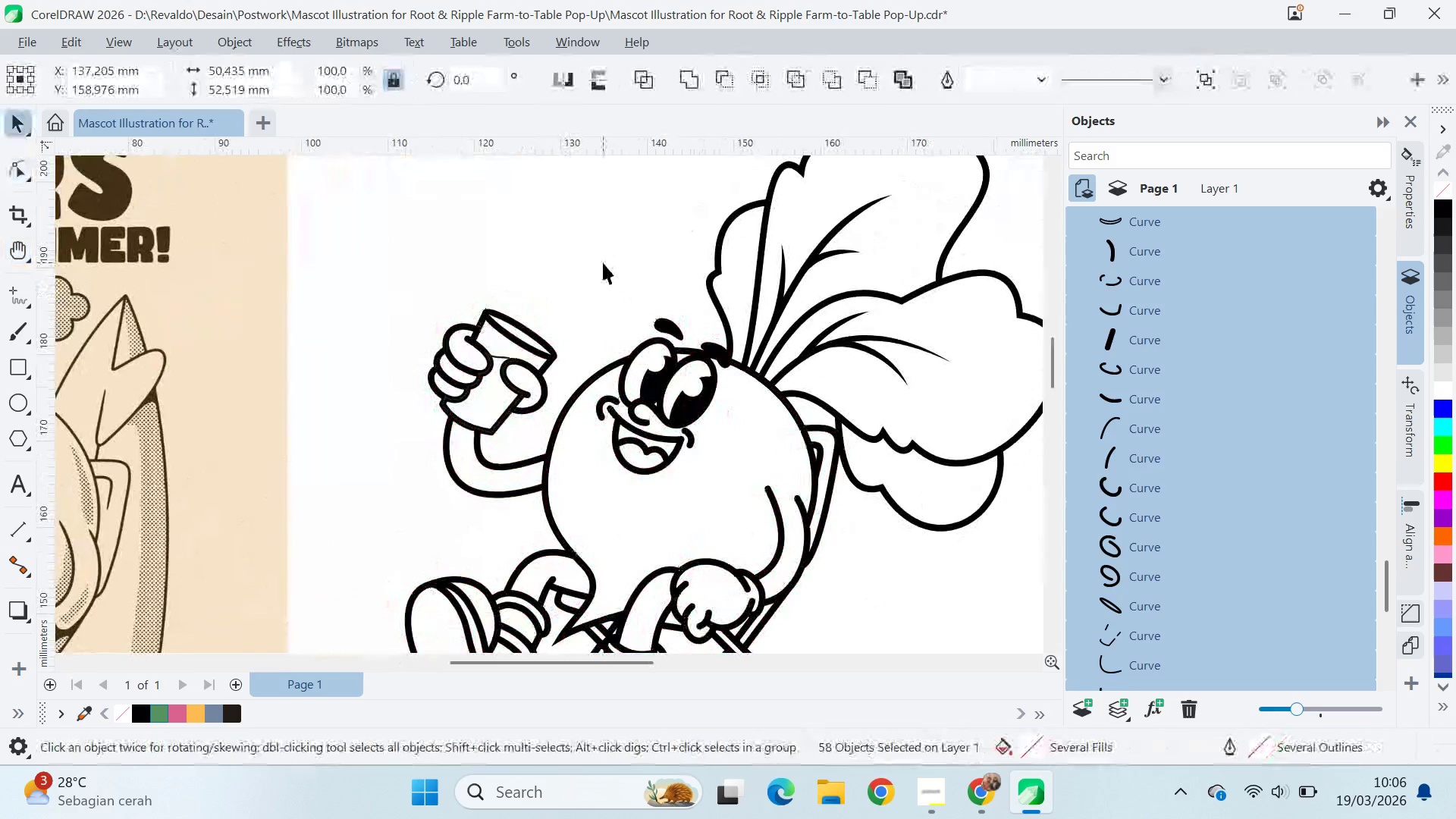 
left_click([603, 262])
 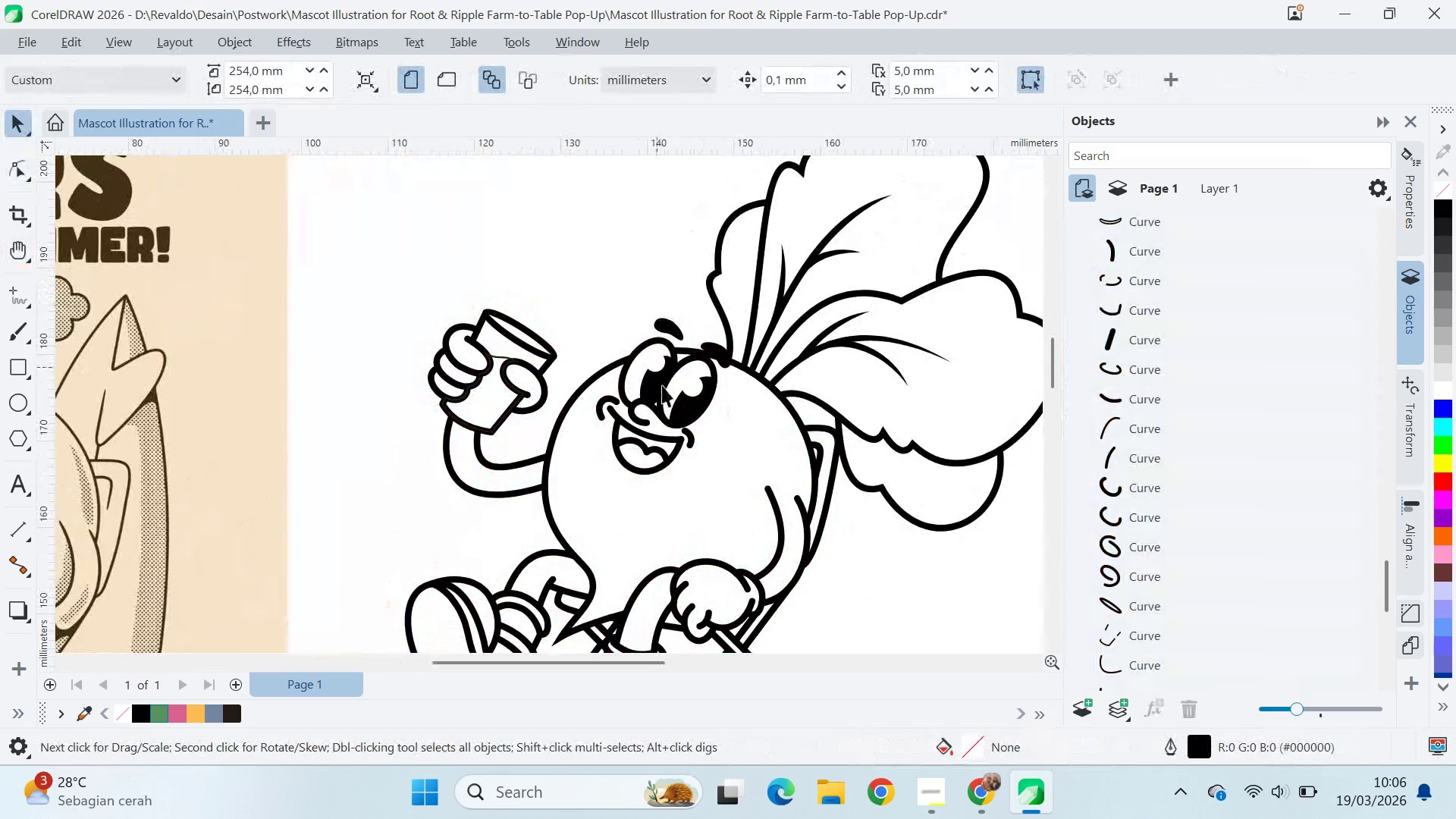 
scroll: coordinate [645, 436], scroll_direction: up, amount: 11.0
 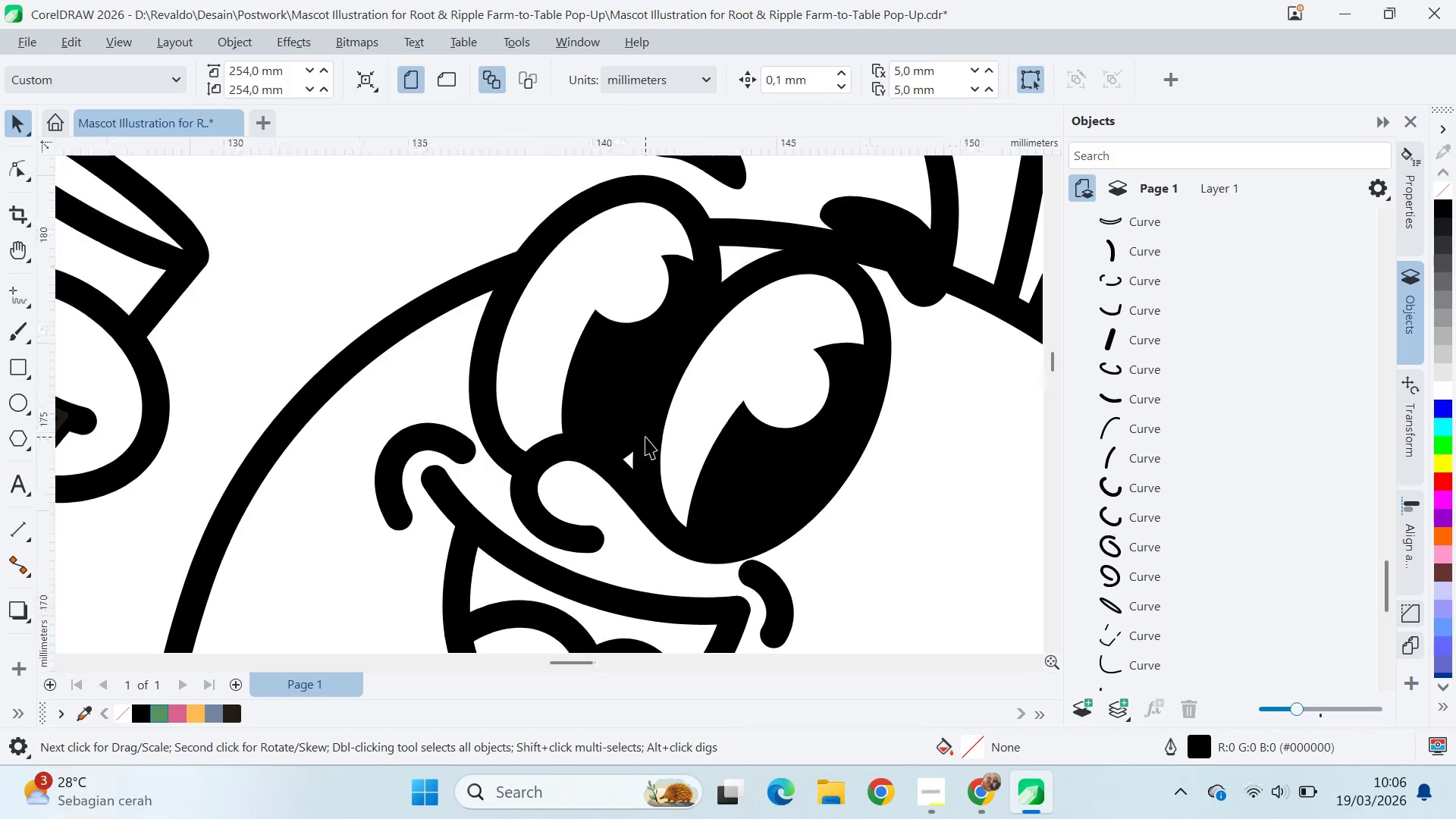 
scroll: coordinate [646, 436], scroll_direction: down, amount: 2.0
 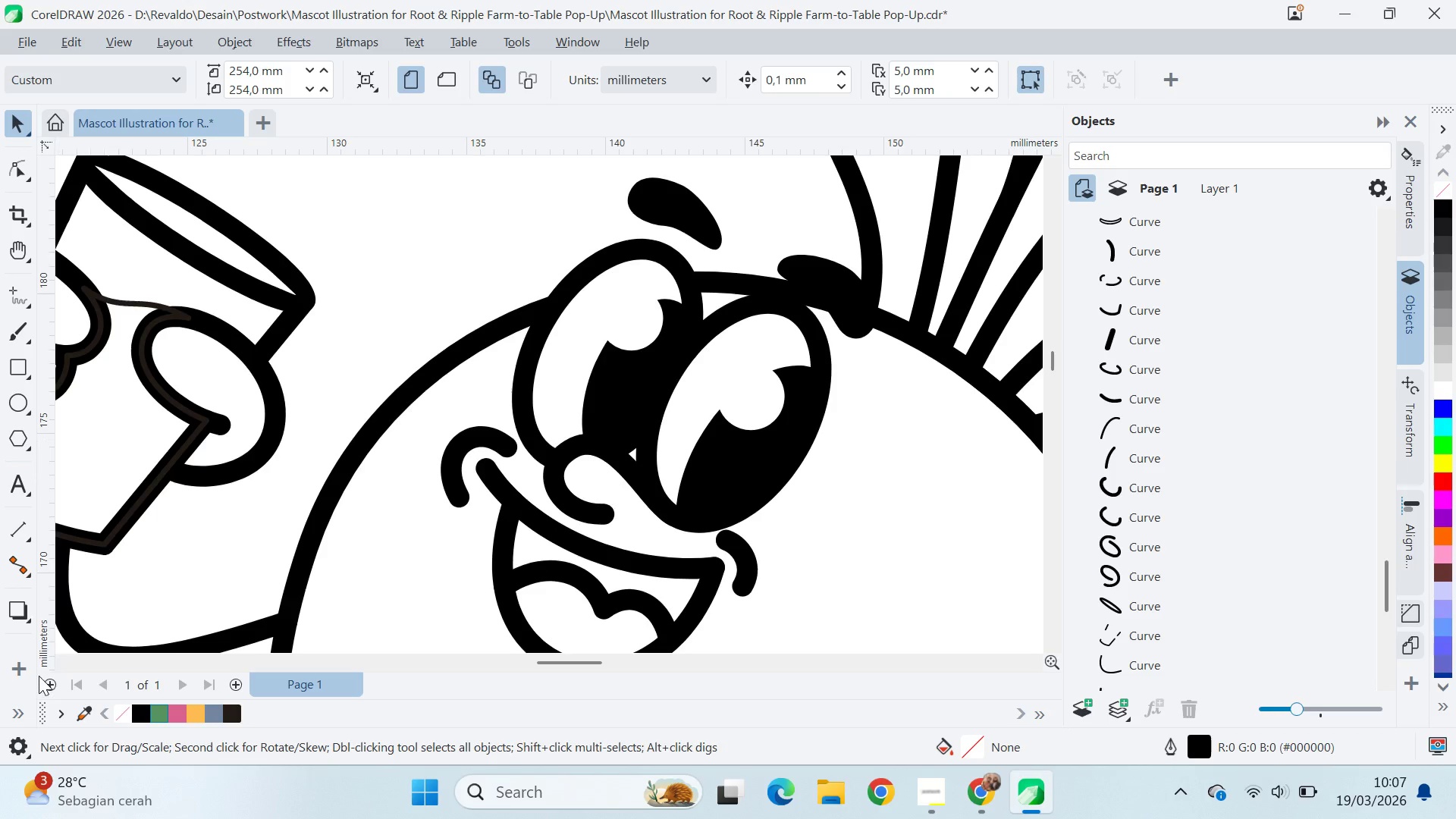 
mouse_move([31, 706])
 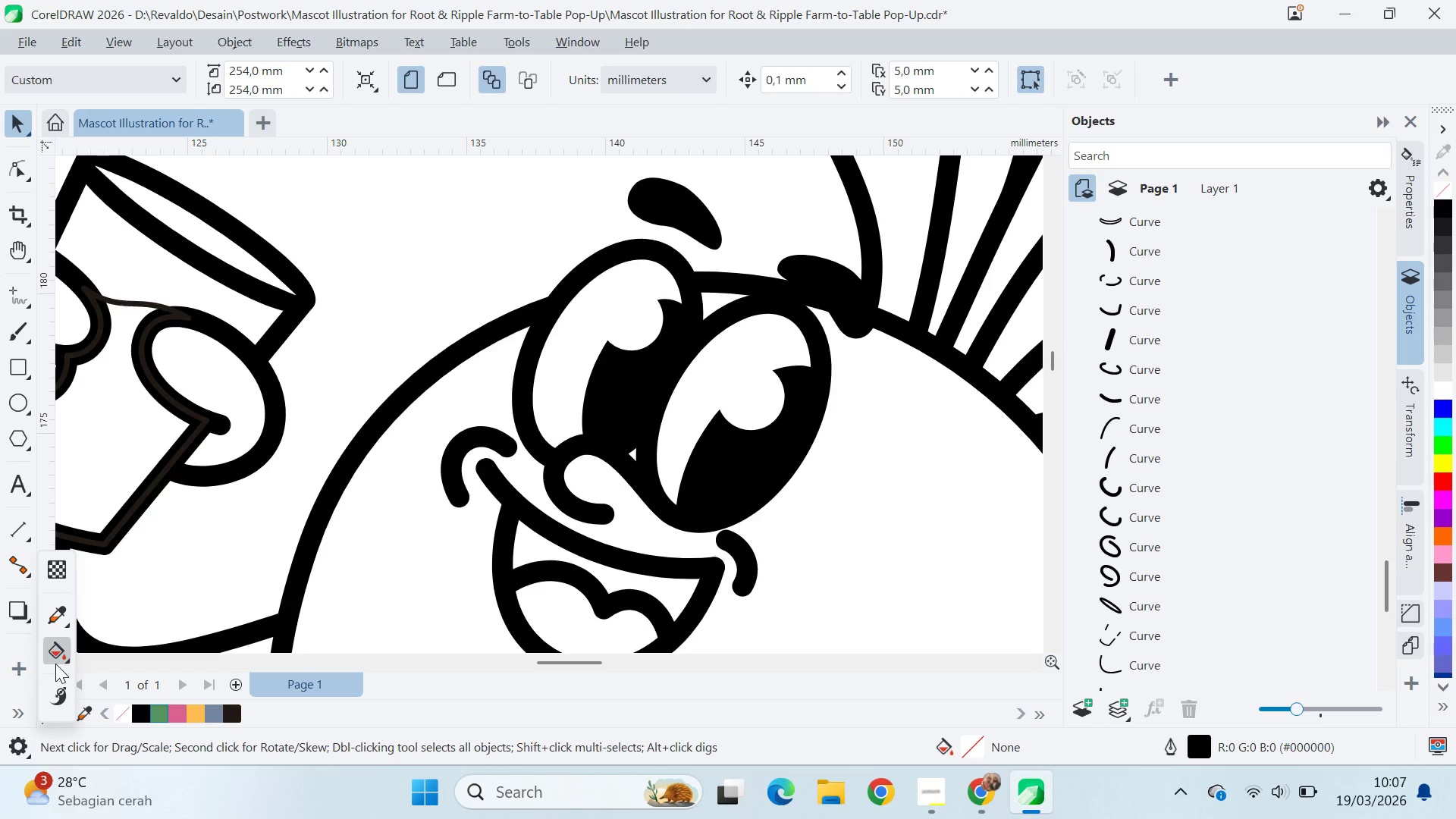 
left_click_drag(start_coordinate=[55, 664], to_coordinate=[11, 639])
 